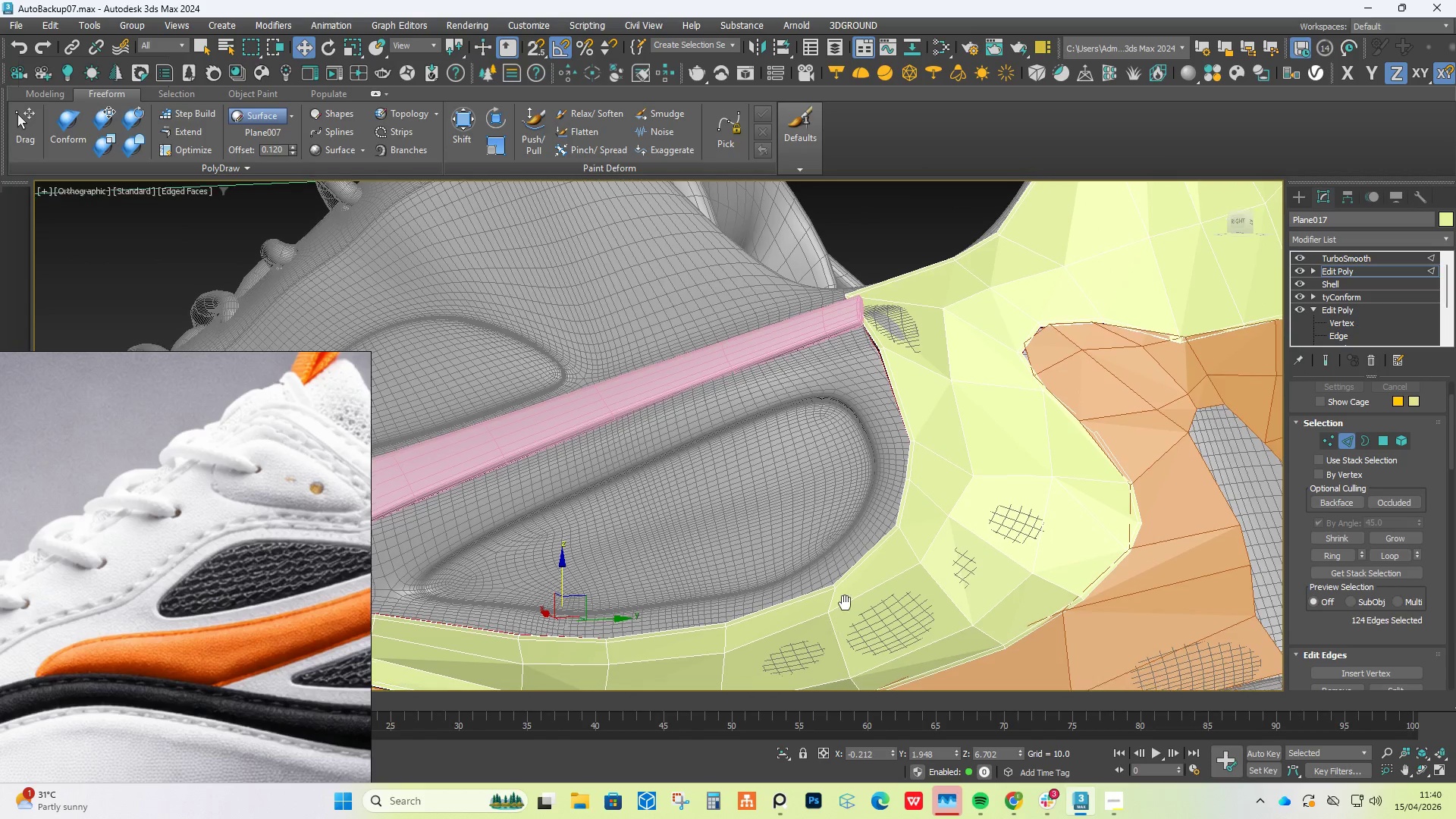 
key(Alt+1)
 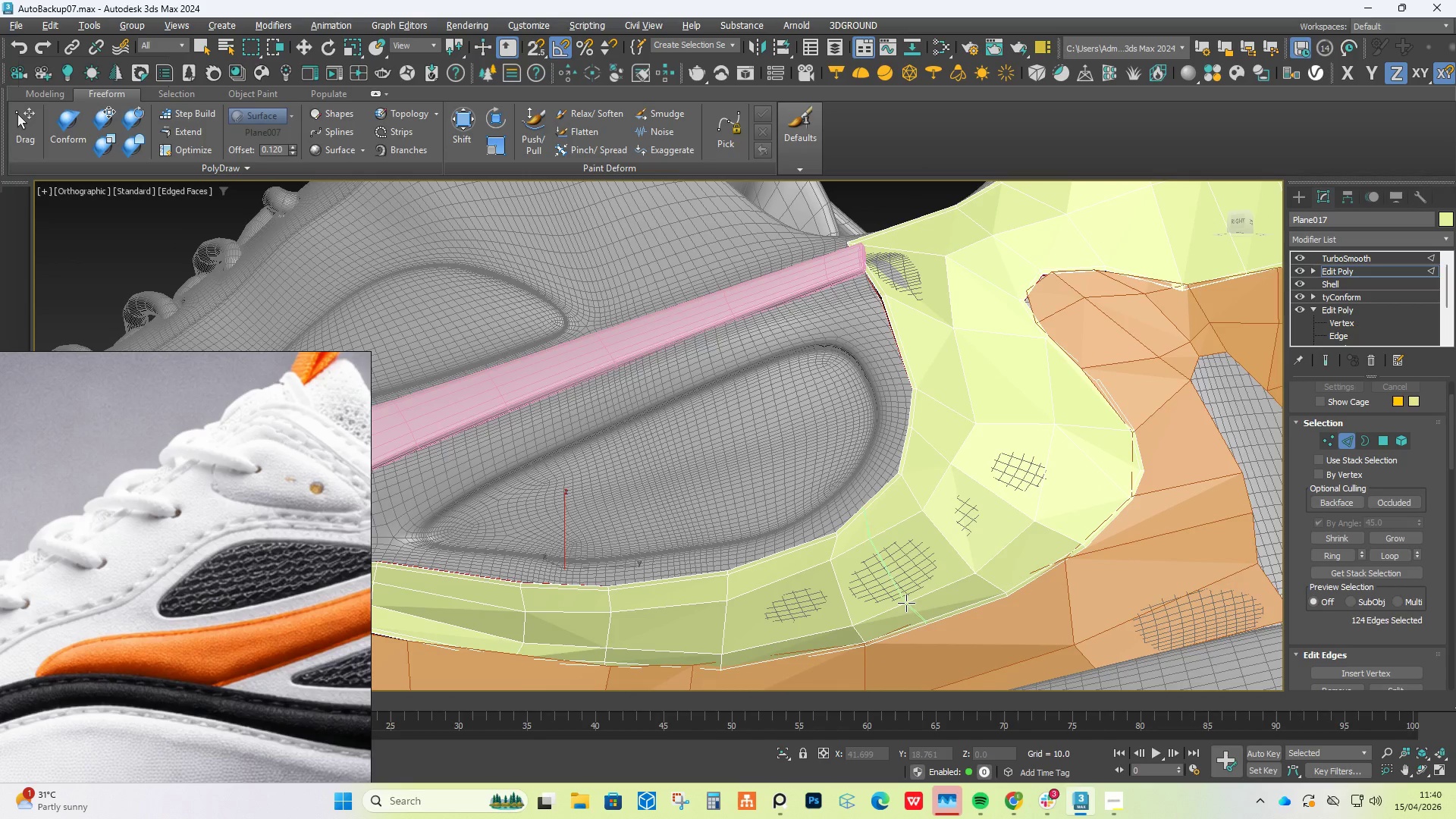 
left_click([908, 603])
 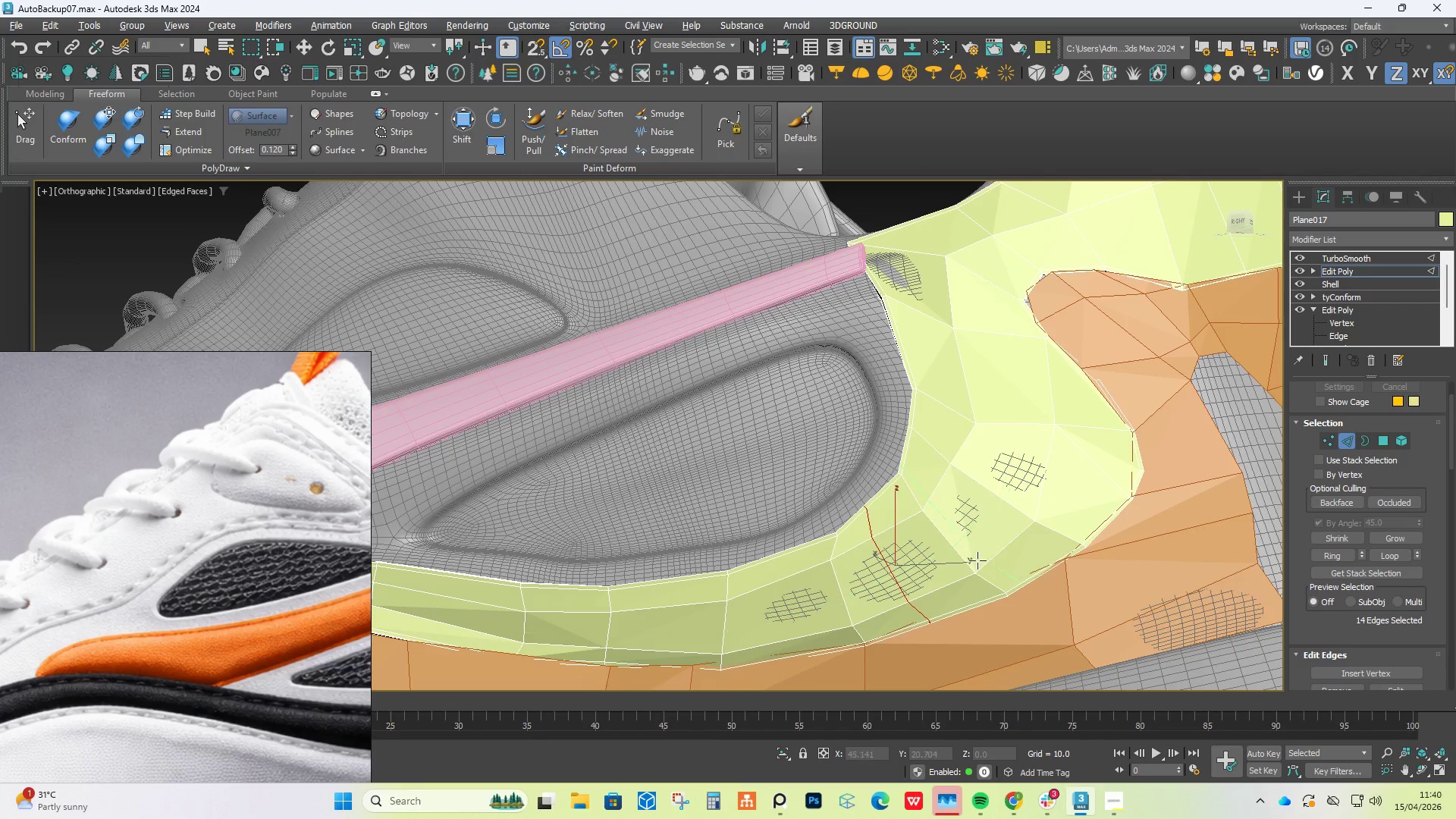 
right_click([930, 596])
 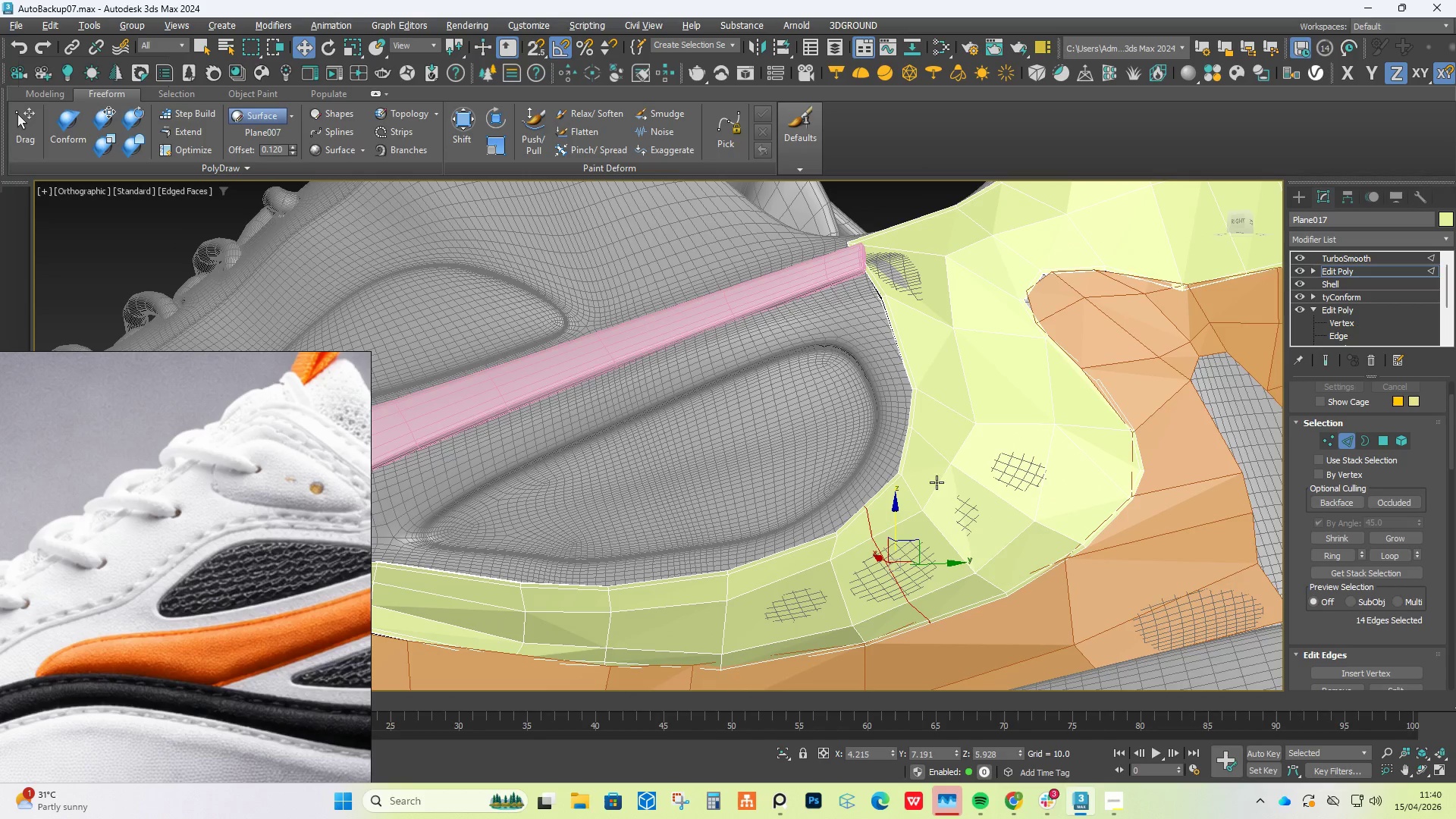 
hold_key(key=AltLeft, duration=0.75)
 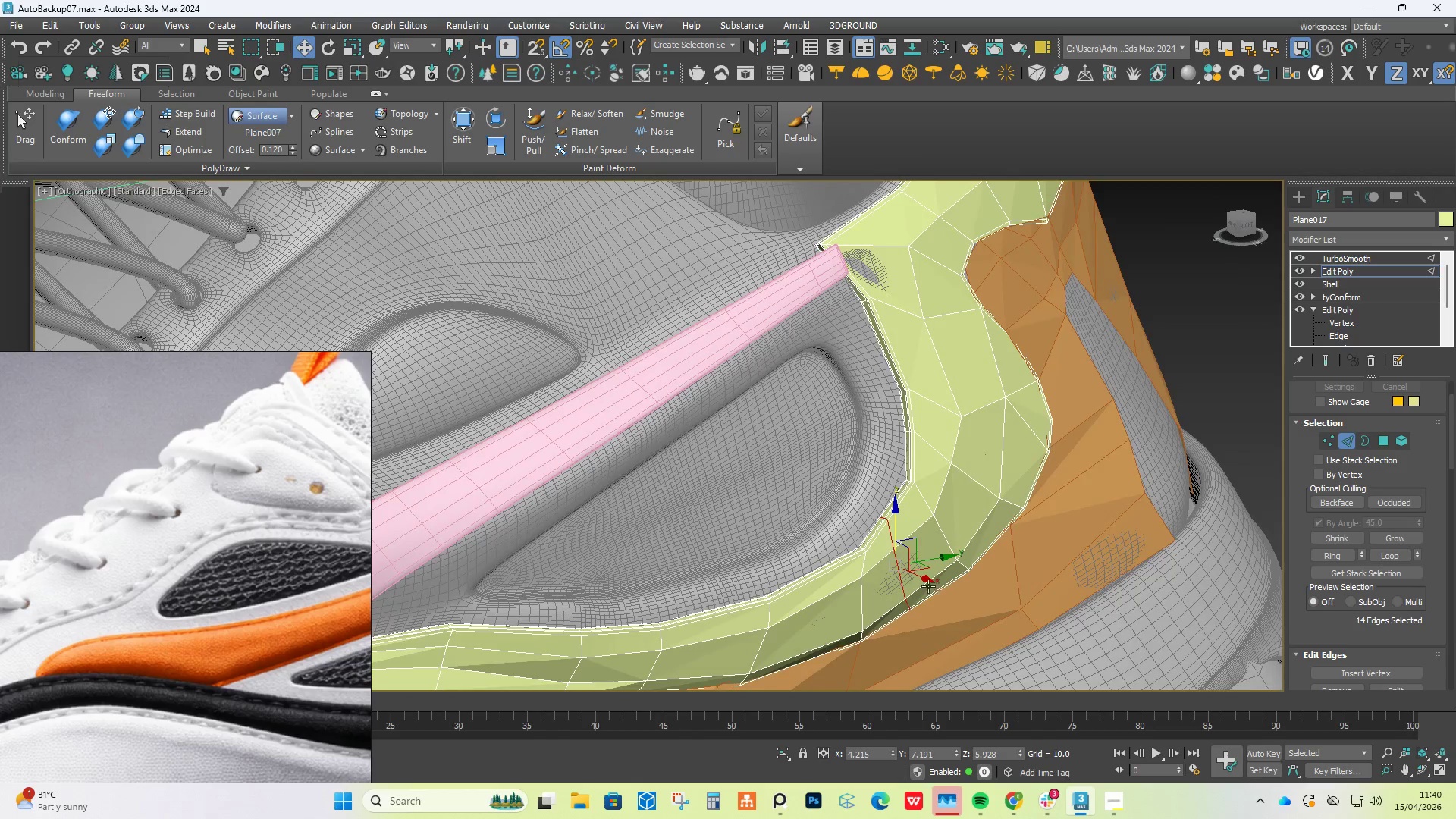 
scroll: coordinate [921, 583], scroll_direction: up, amount: 1.0
 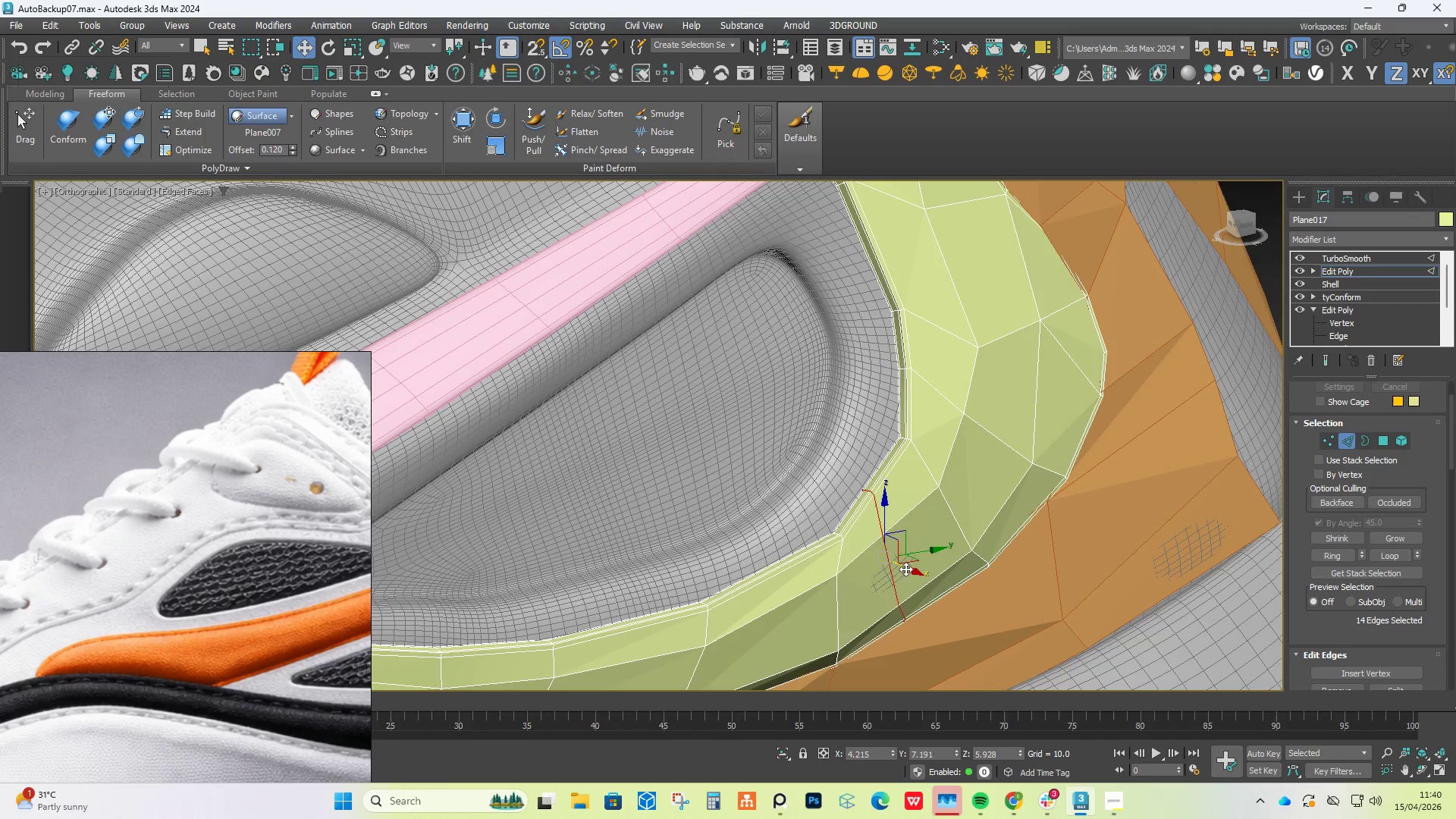 
left_click([893, 566])
 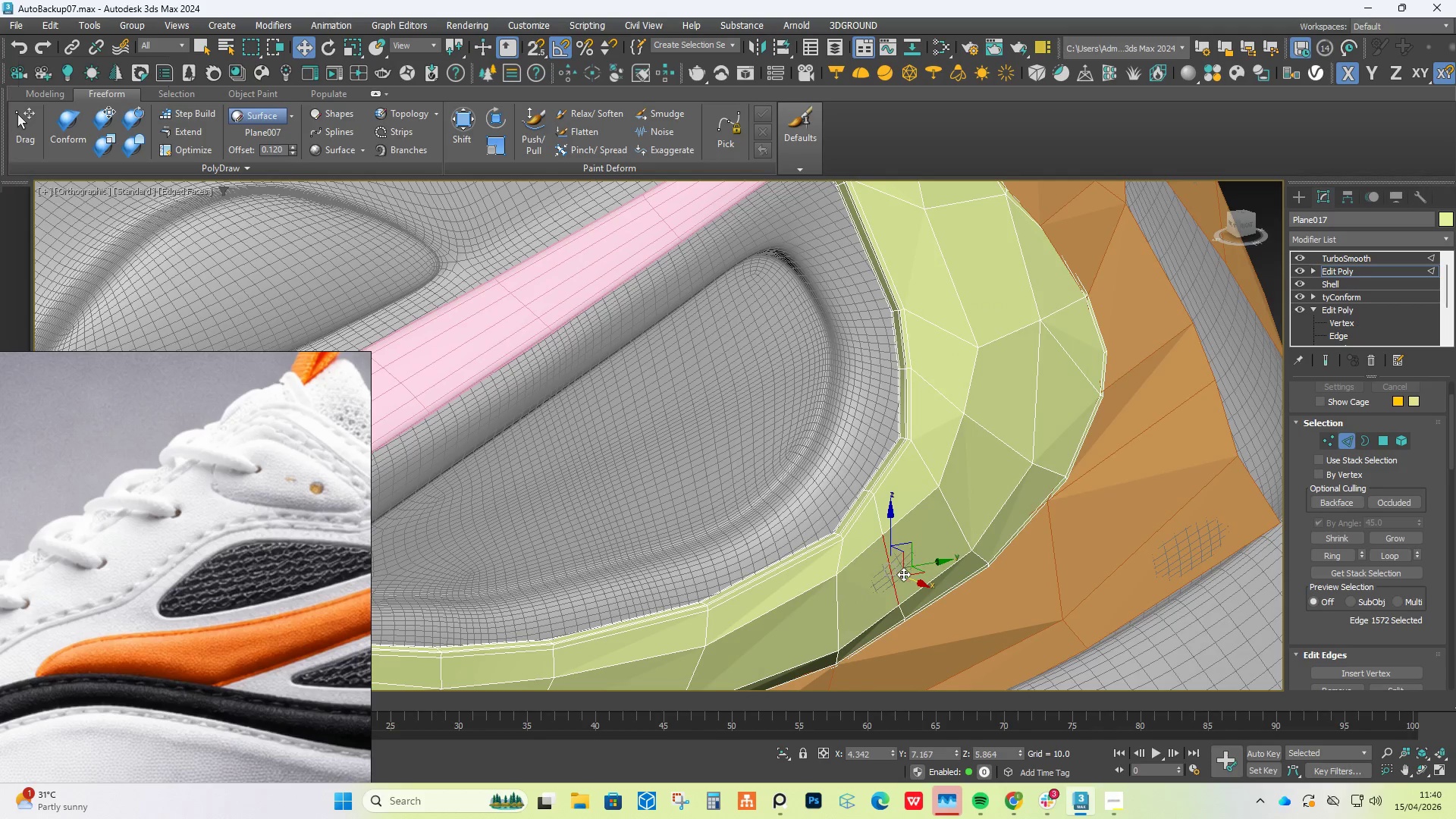 
left_click_drag(start_coordinate=[904, 577], to_coordinate=[910, 579])
 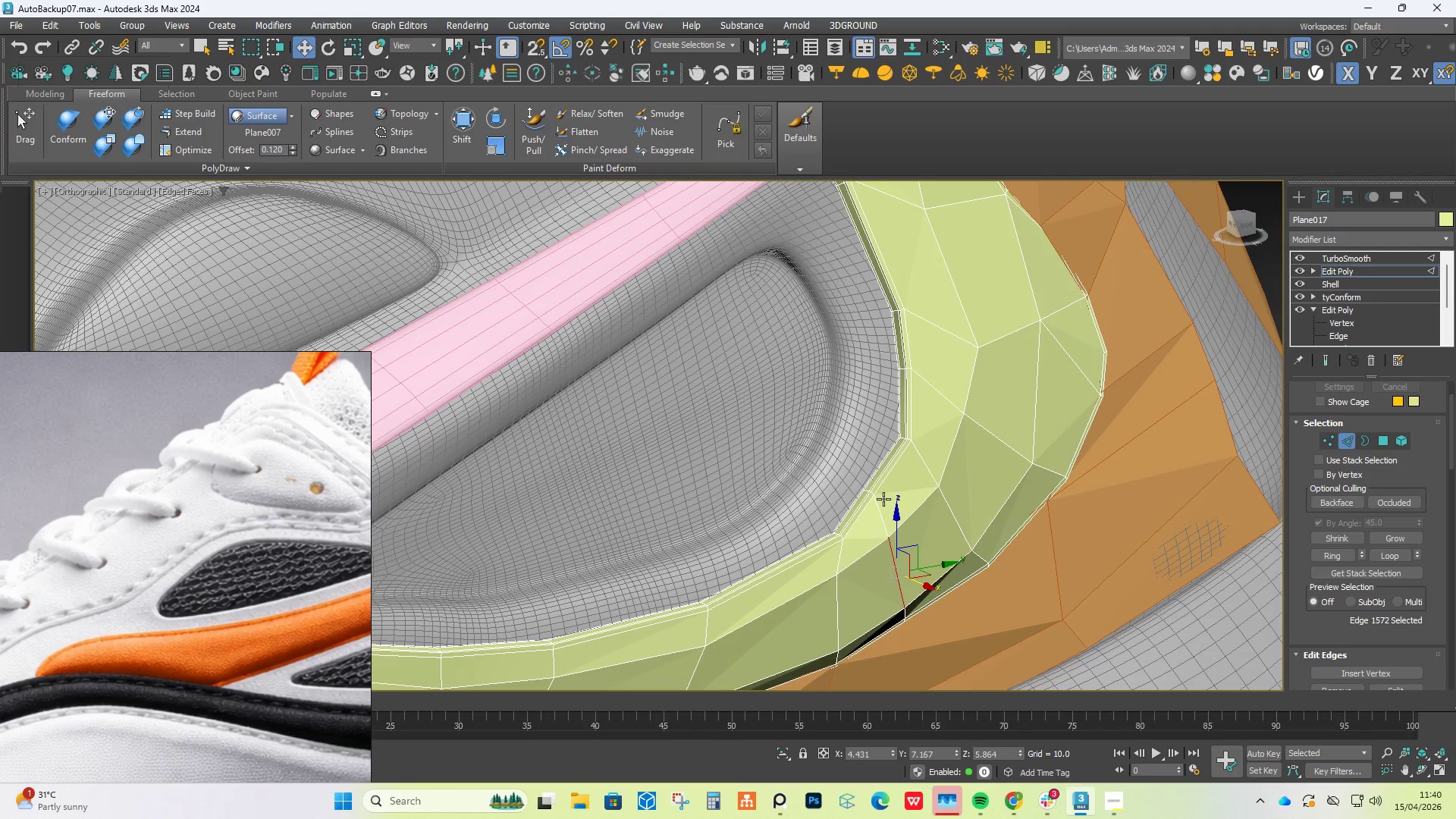 
key(Control+Z)
 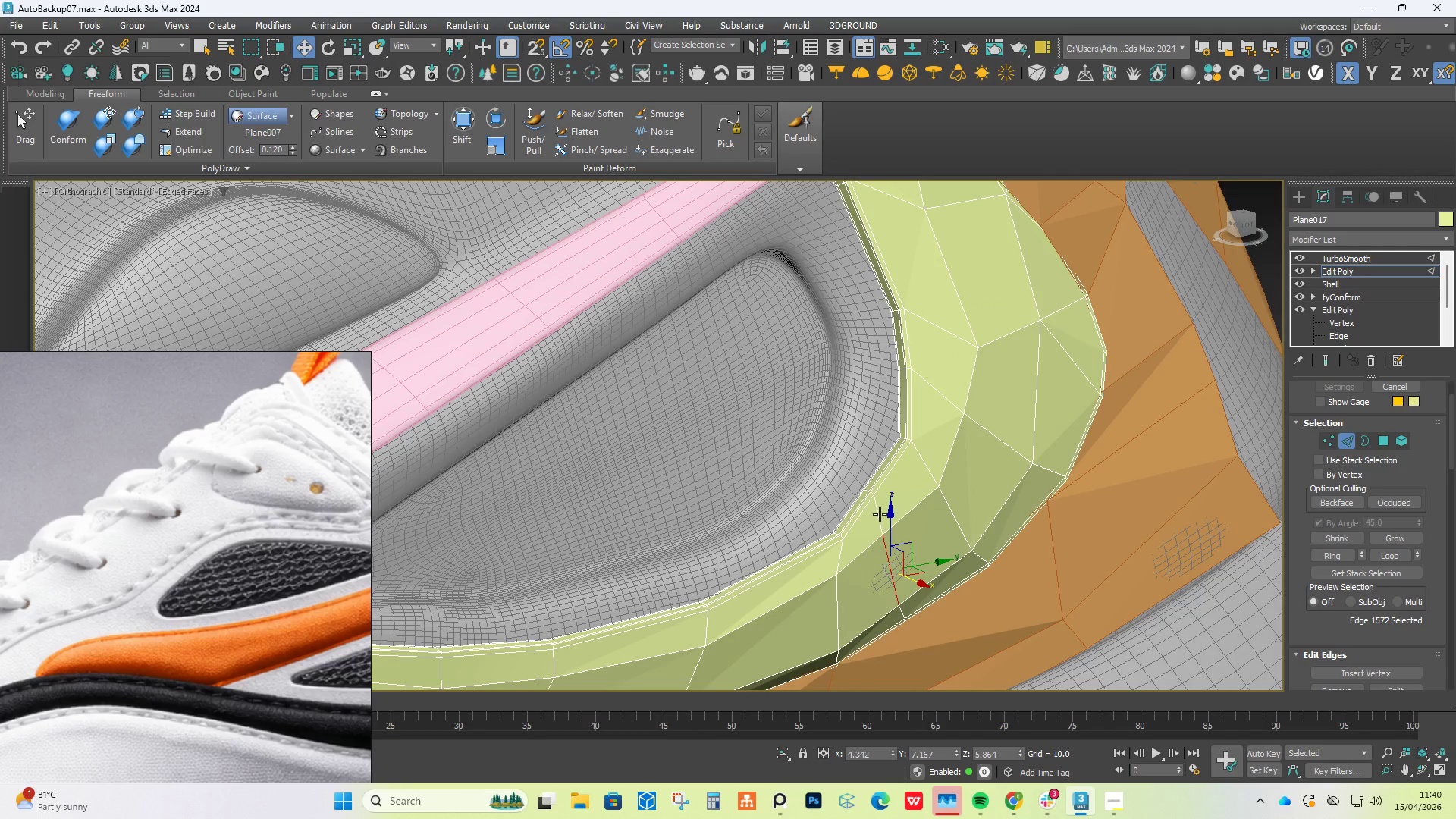 
left_click([880, 514])
 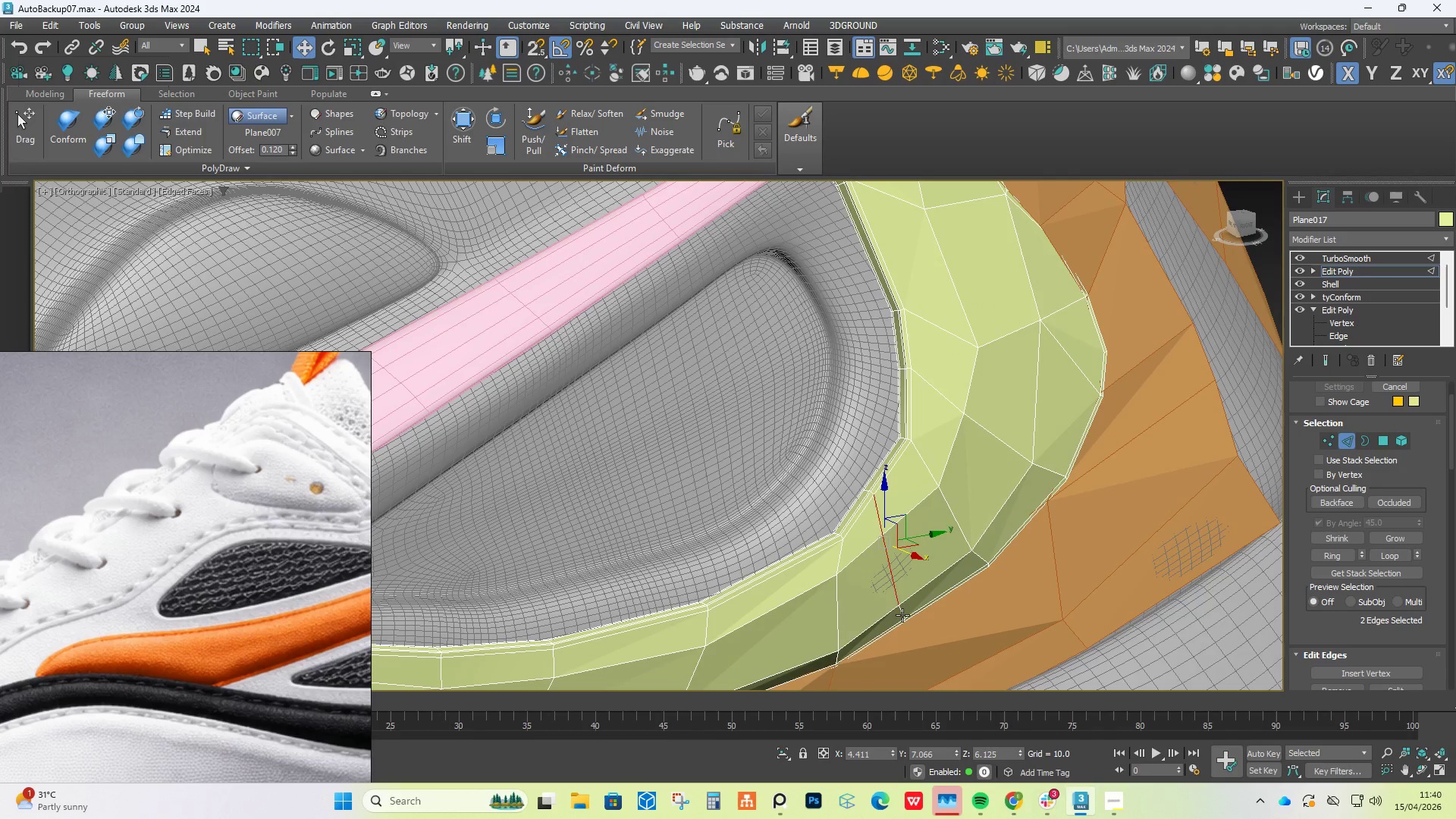 
left_click([902, 615])
 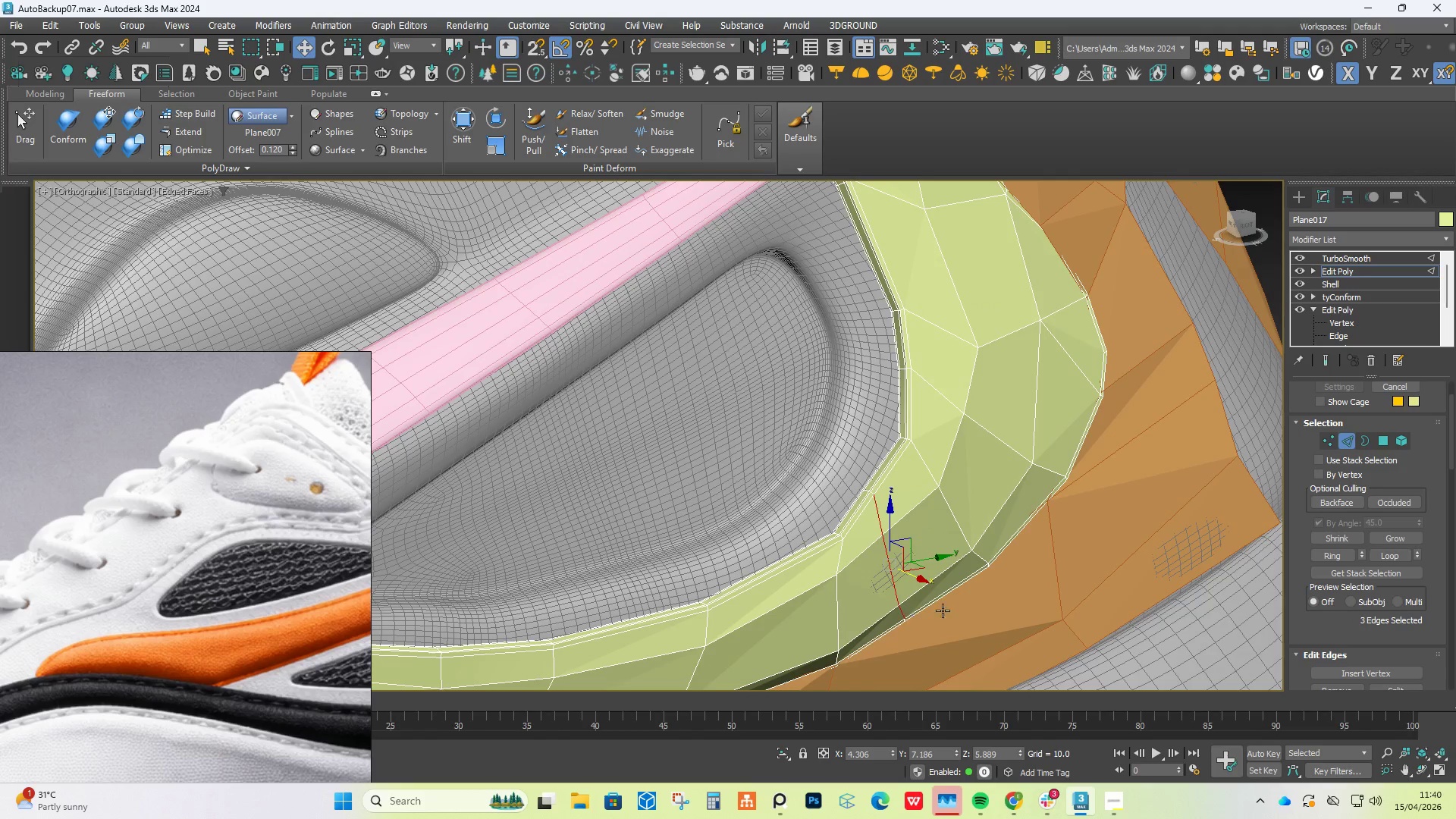 
hold_key(key=AltLeft, duration=0.73)
 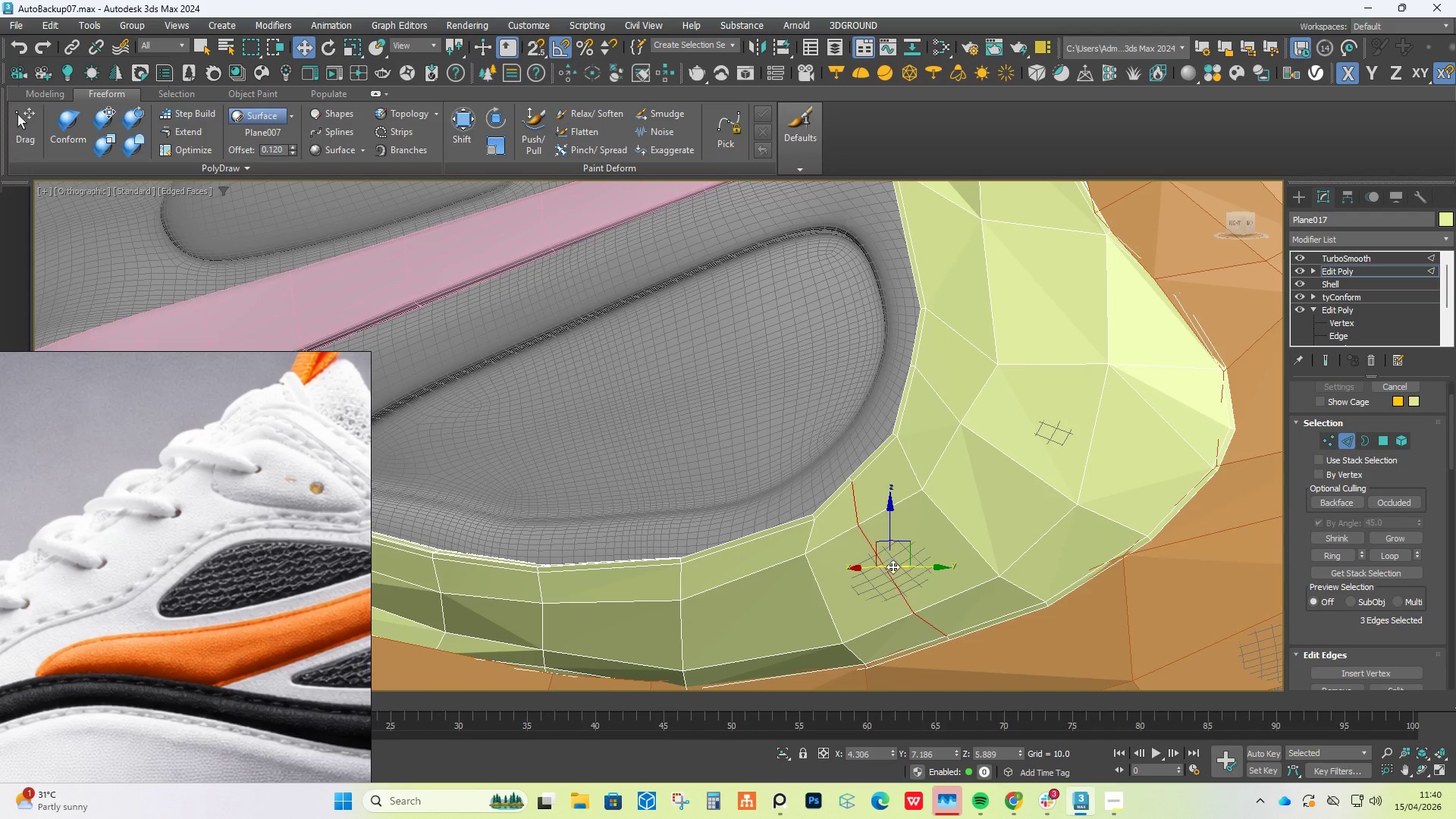 
hold_key(key=AltLeft, duration=0.52)
 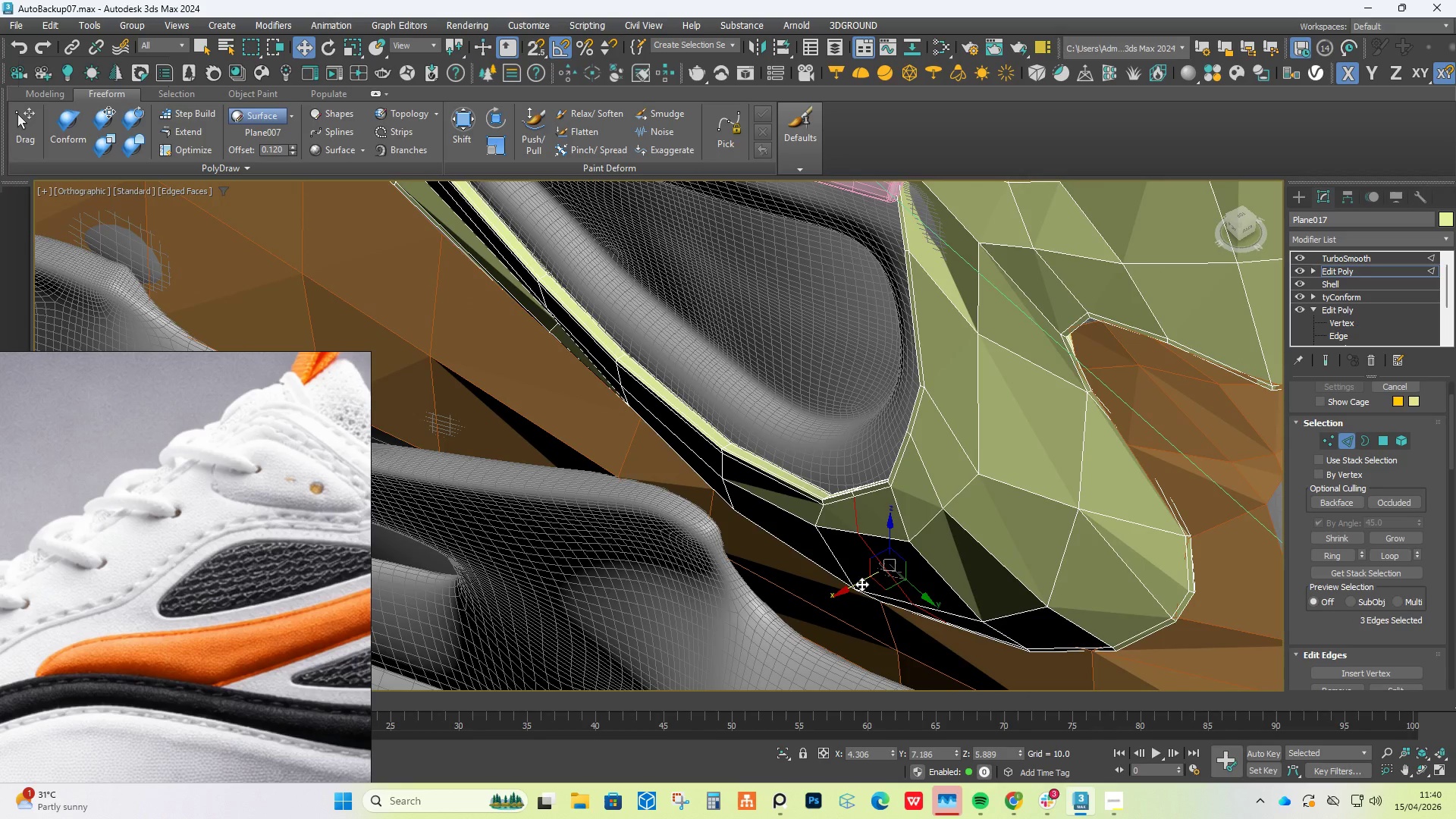 
left_click_drag(start_coordinate=[861, 584], to_coordinate=[858, 589])
 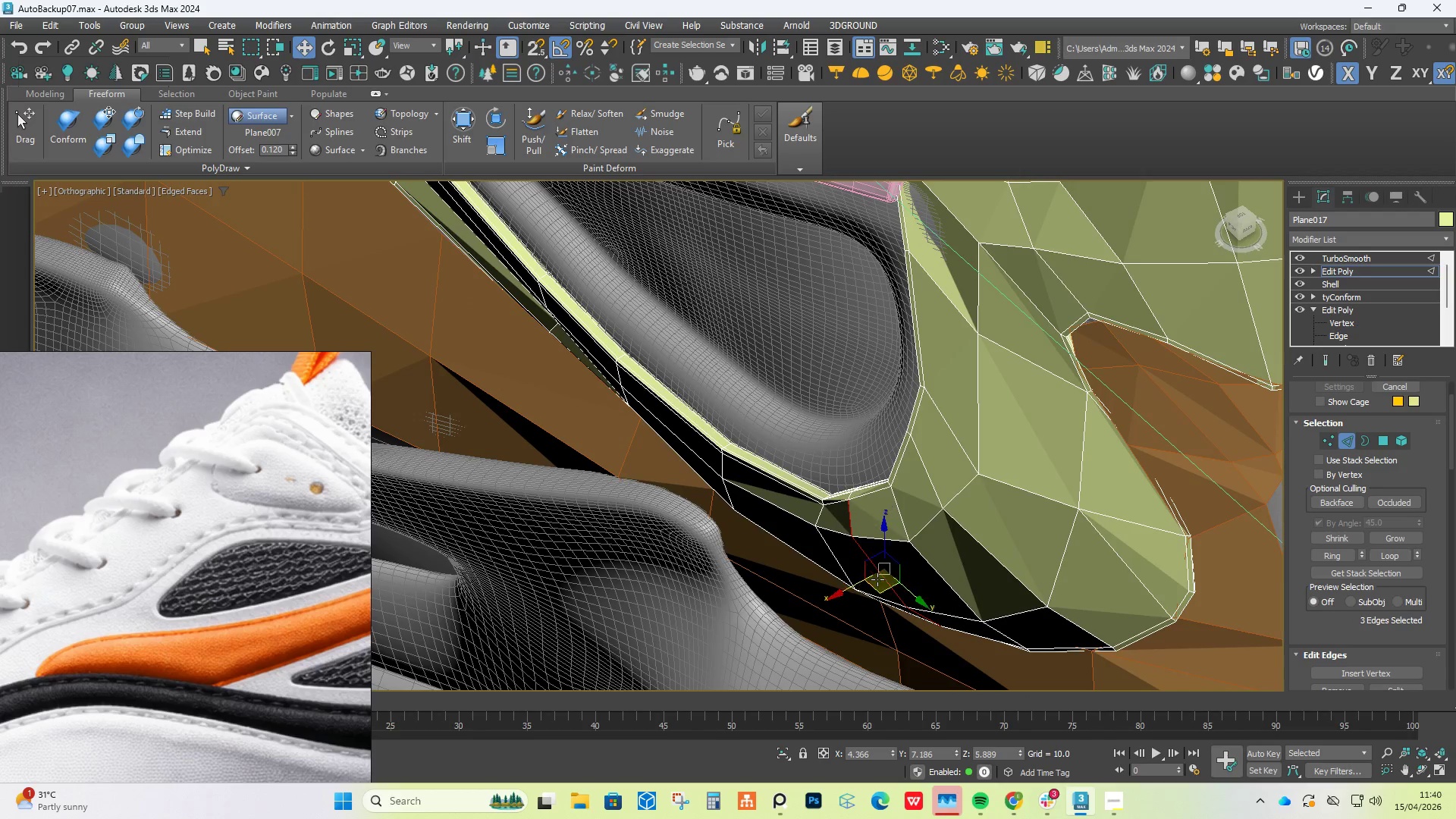 
key(Control+Z)
 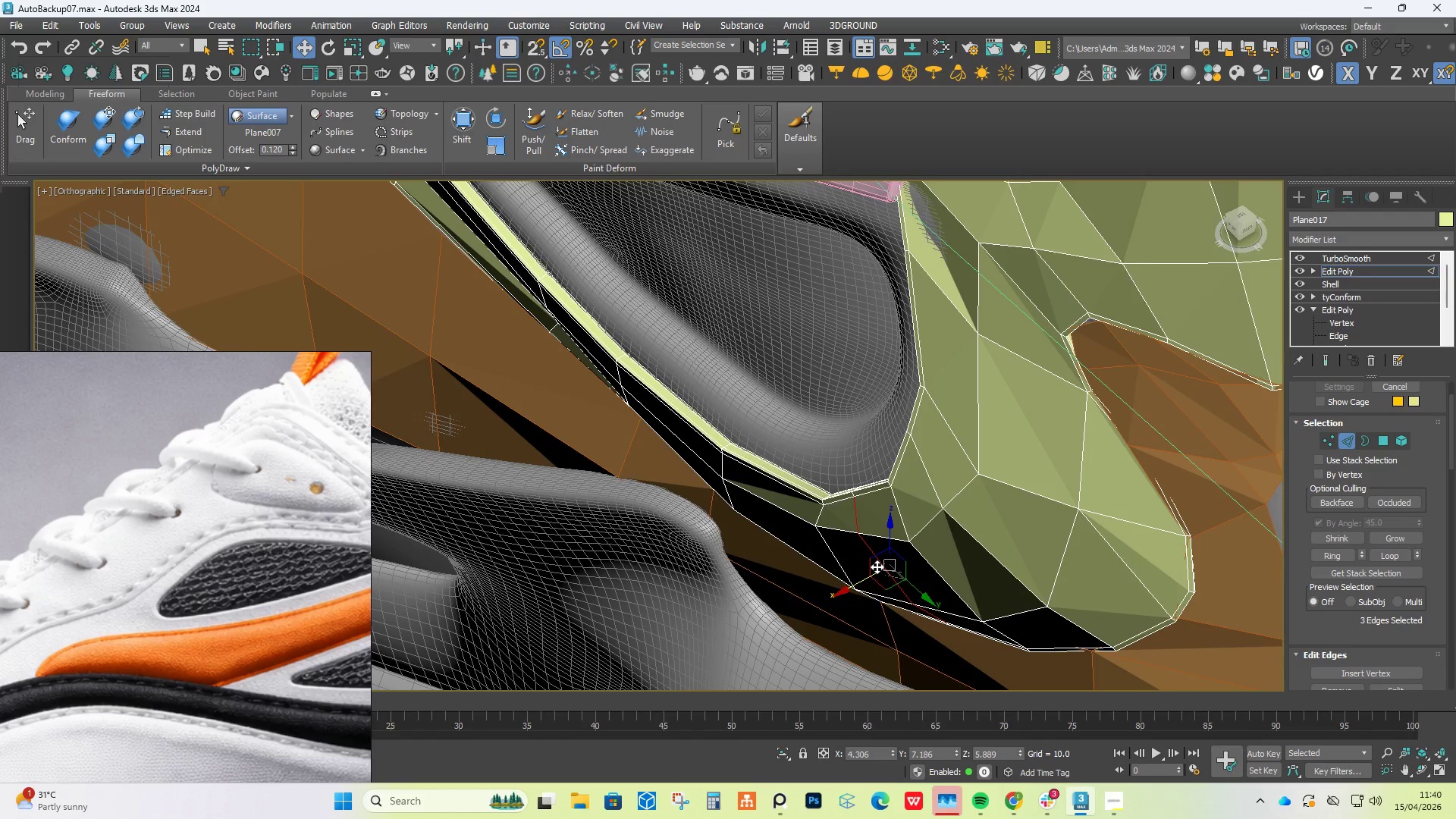 
key(1)
 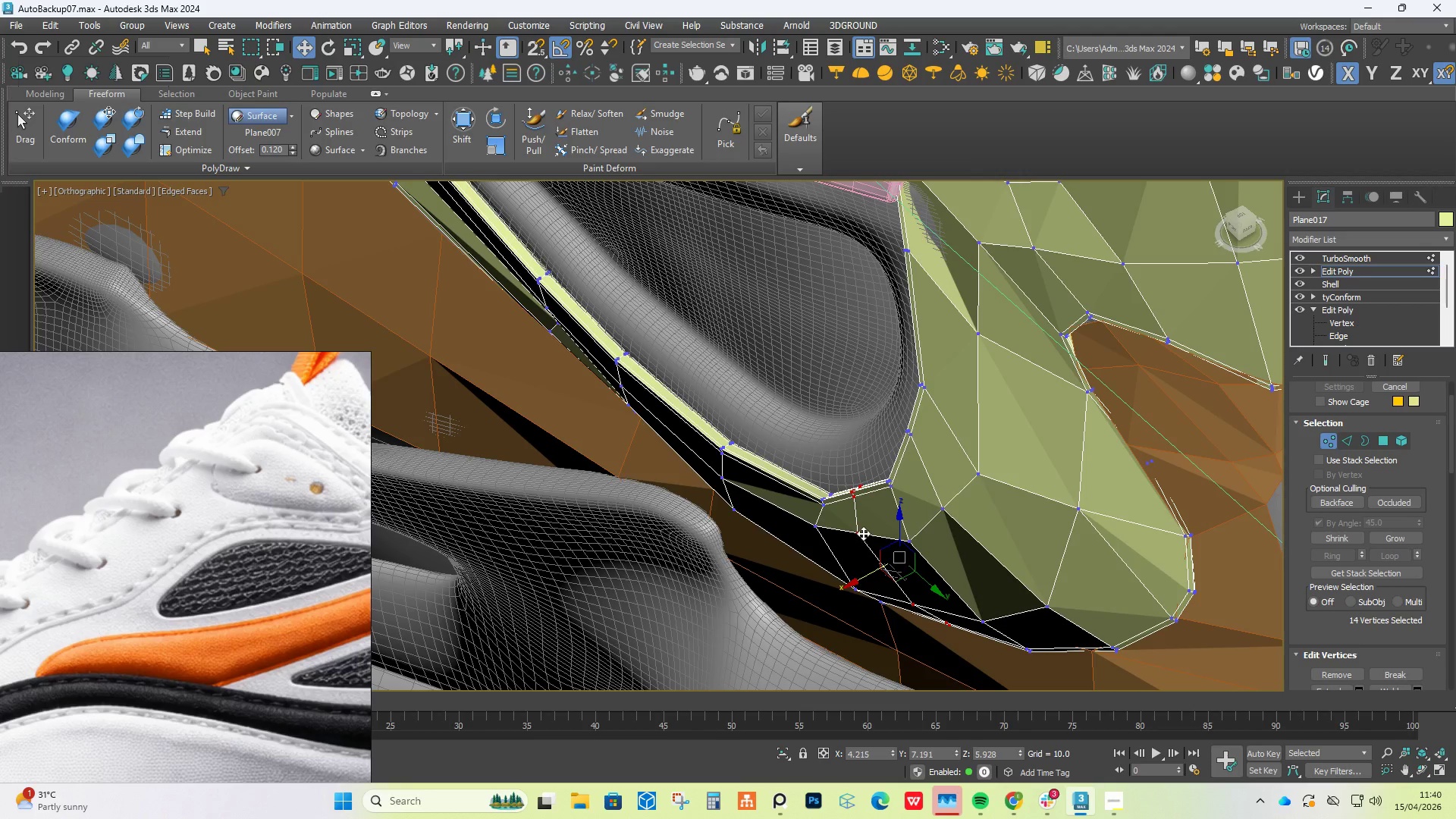 
left_click([863, 530])
 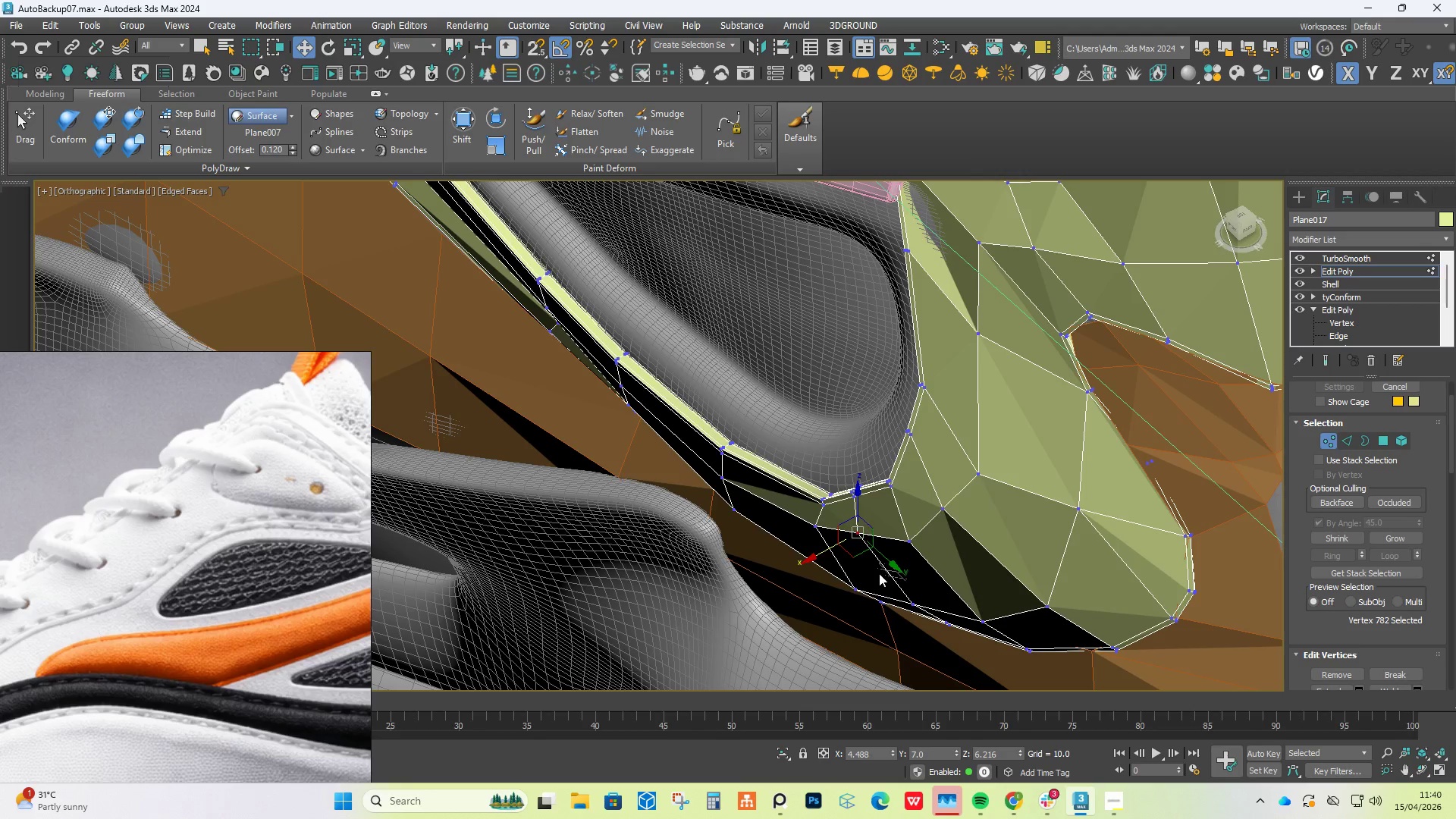 
key(Control+ControlLeft)
 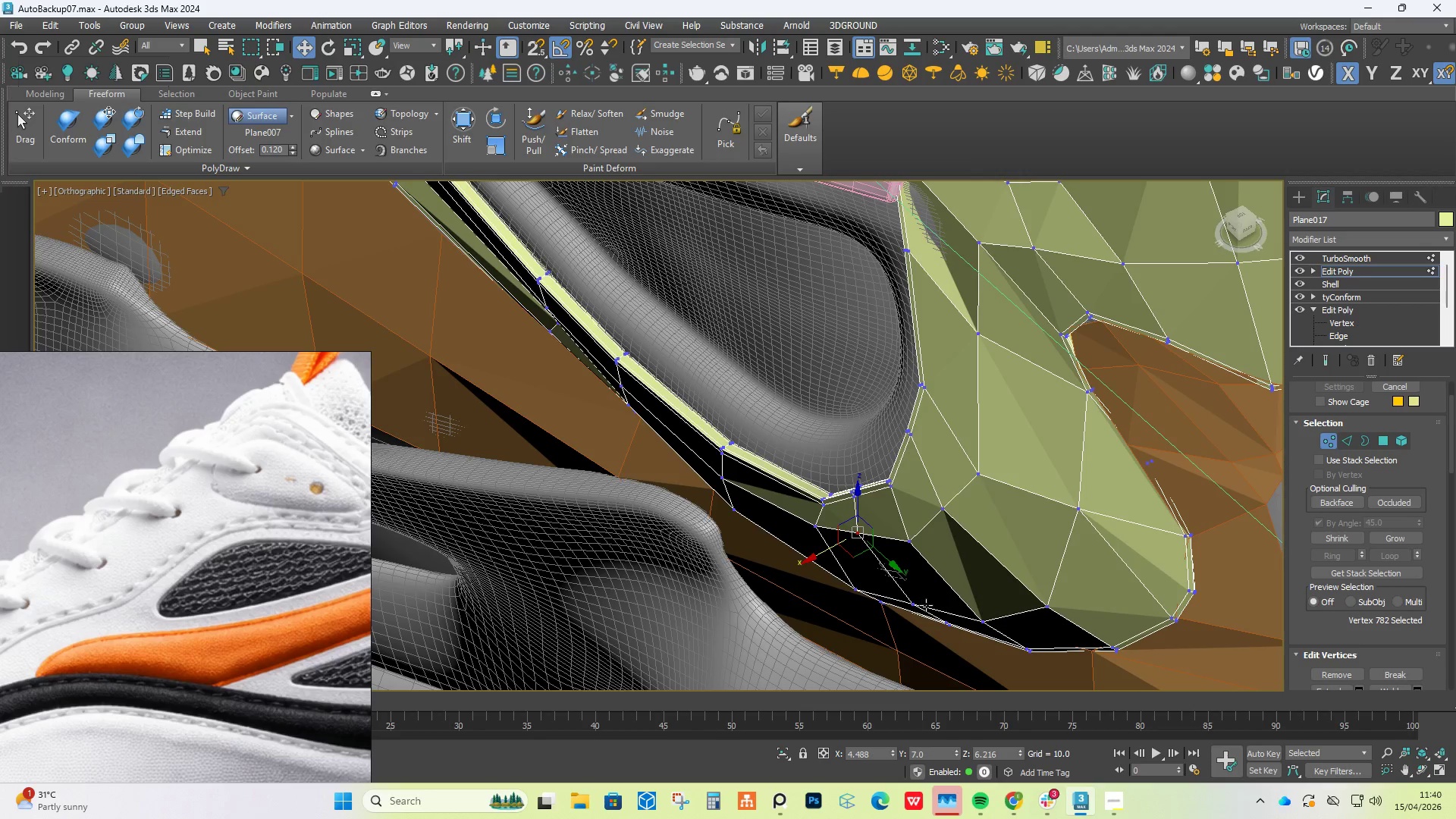 
hold_key(key=AltLeft, duration=0.39)
 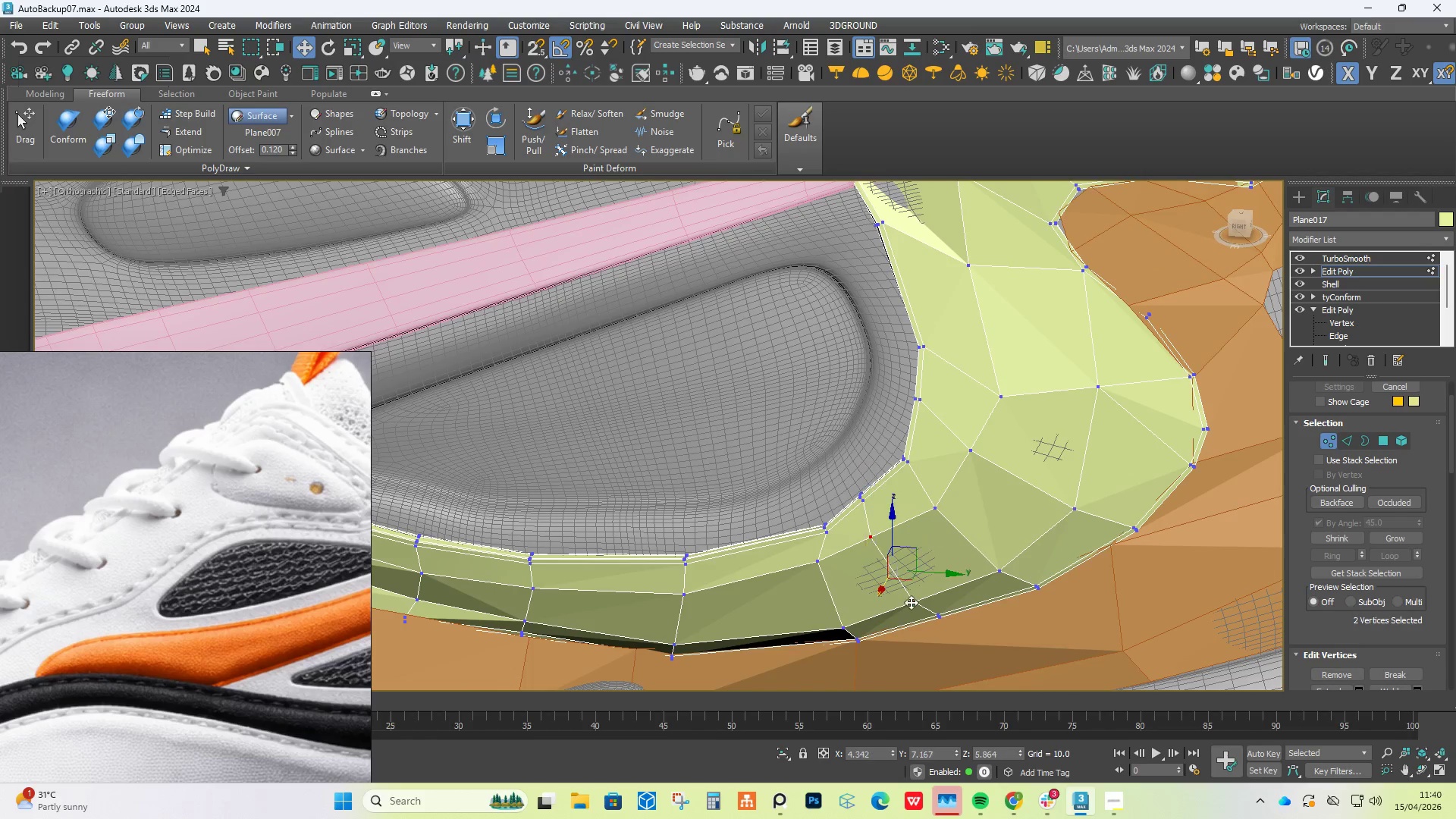 
hold_key(key=ControlLeft, duration=0.47)
left_click([911, 602])
 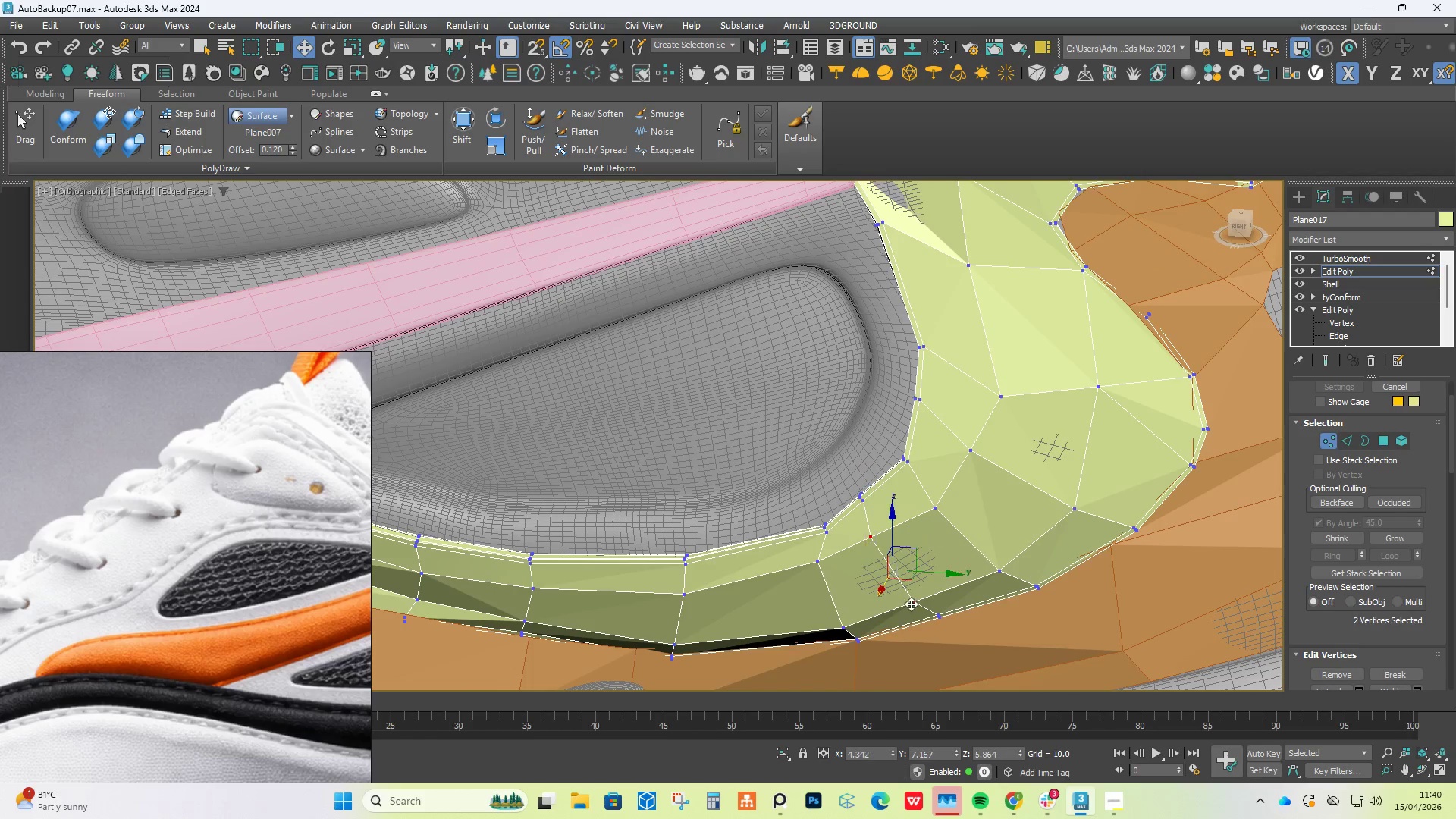 
scroll: coordinate [976, 571], scroll_direction: down, amount: 1.0
 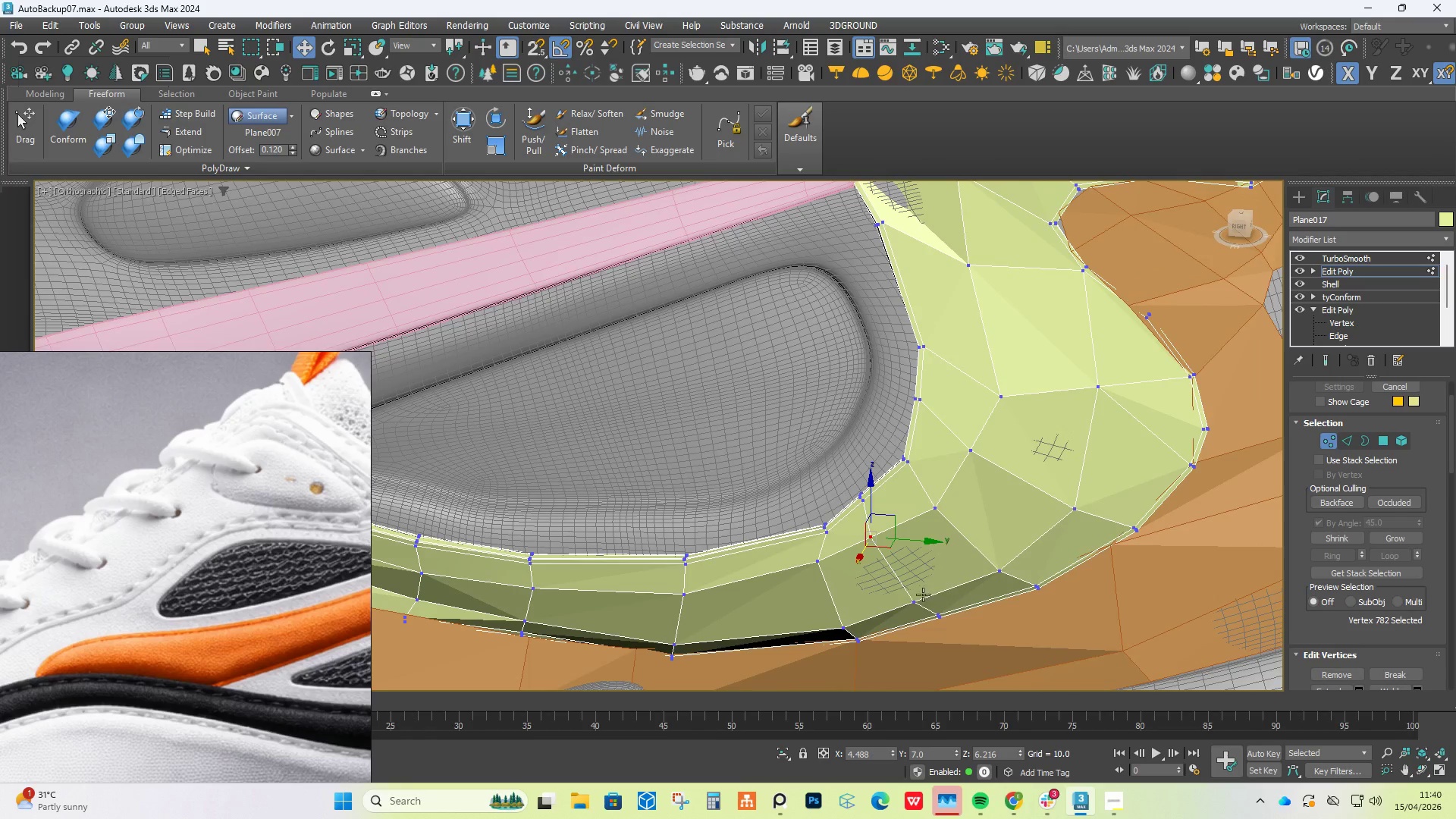 
hold_key(key=AltLeft, duration=0.44)
 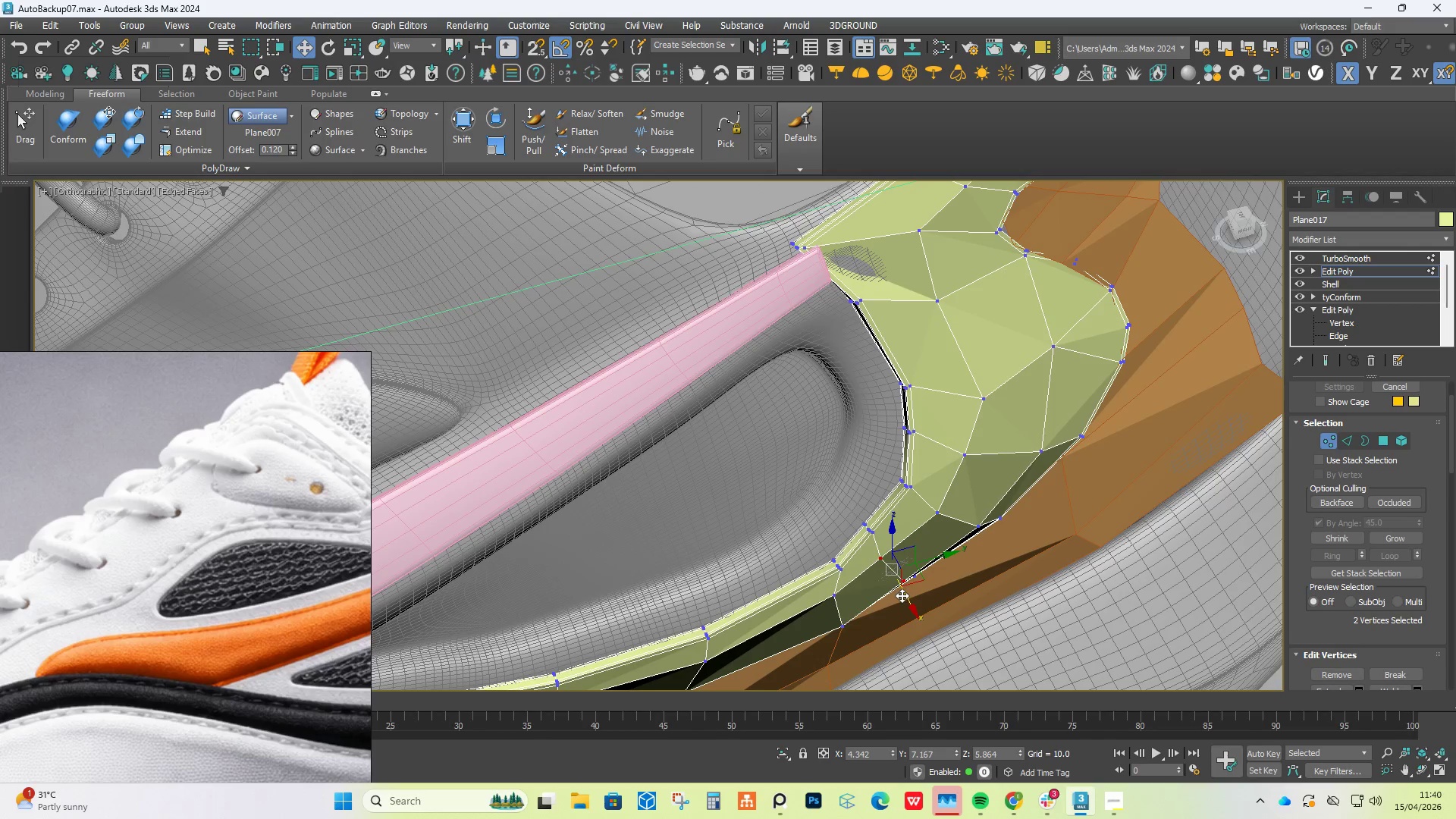 
left_click_drag(start_coordinate=[902, 595], to_coordinate=[908, 602])
 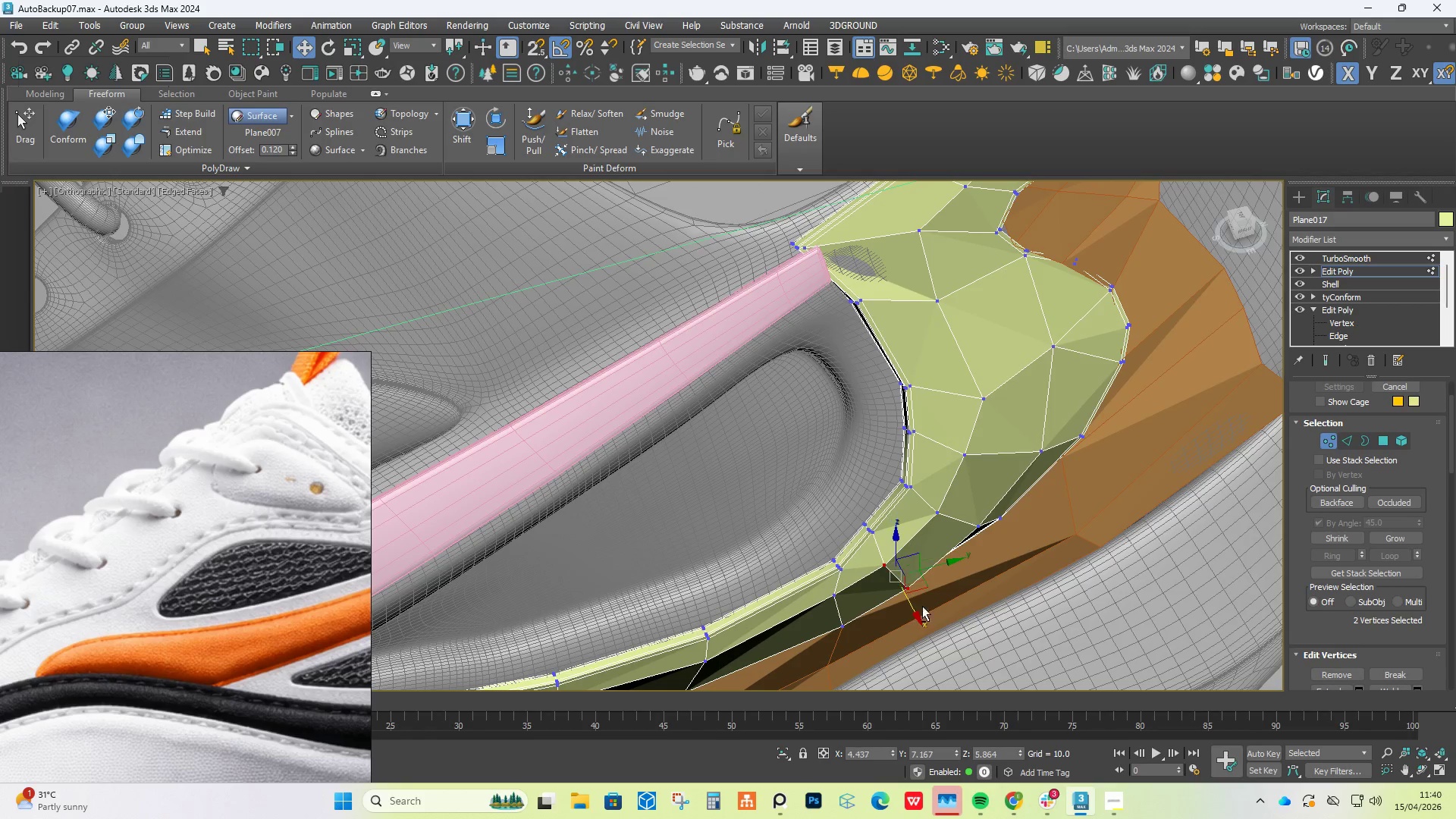 
hold_key(key=AltLeft, duration=1.5)
 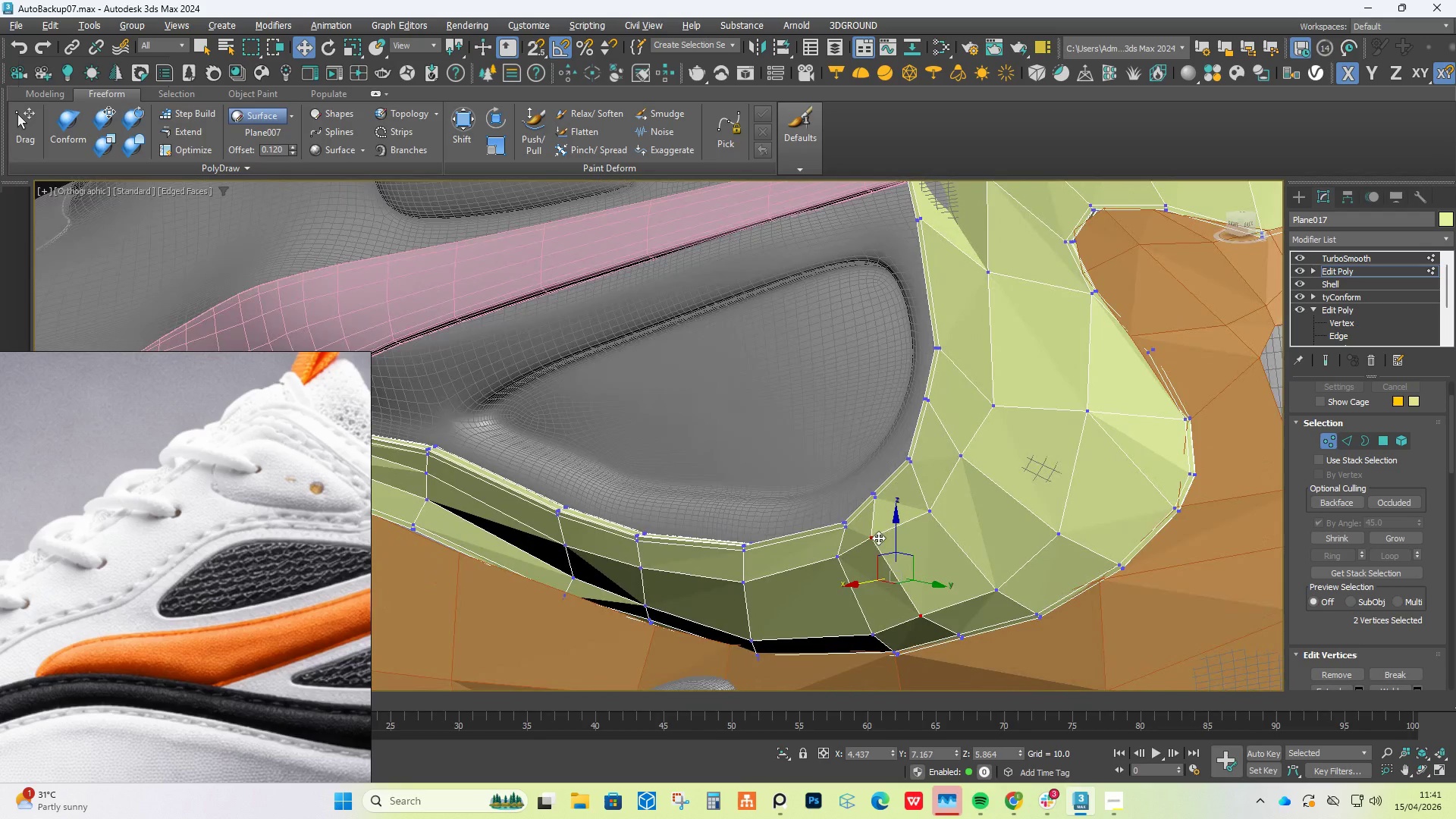 
key(Alt+AltLeft)
 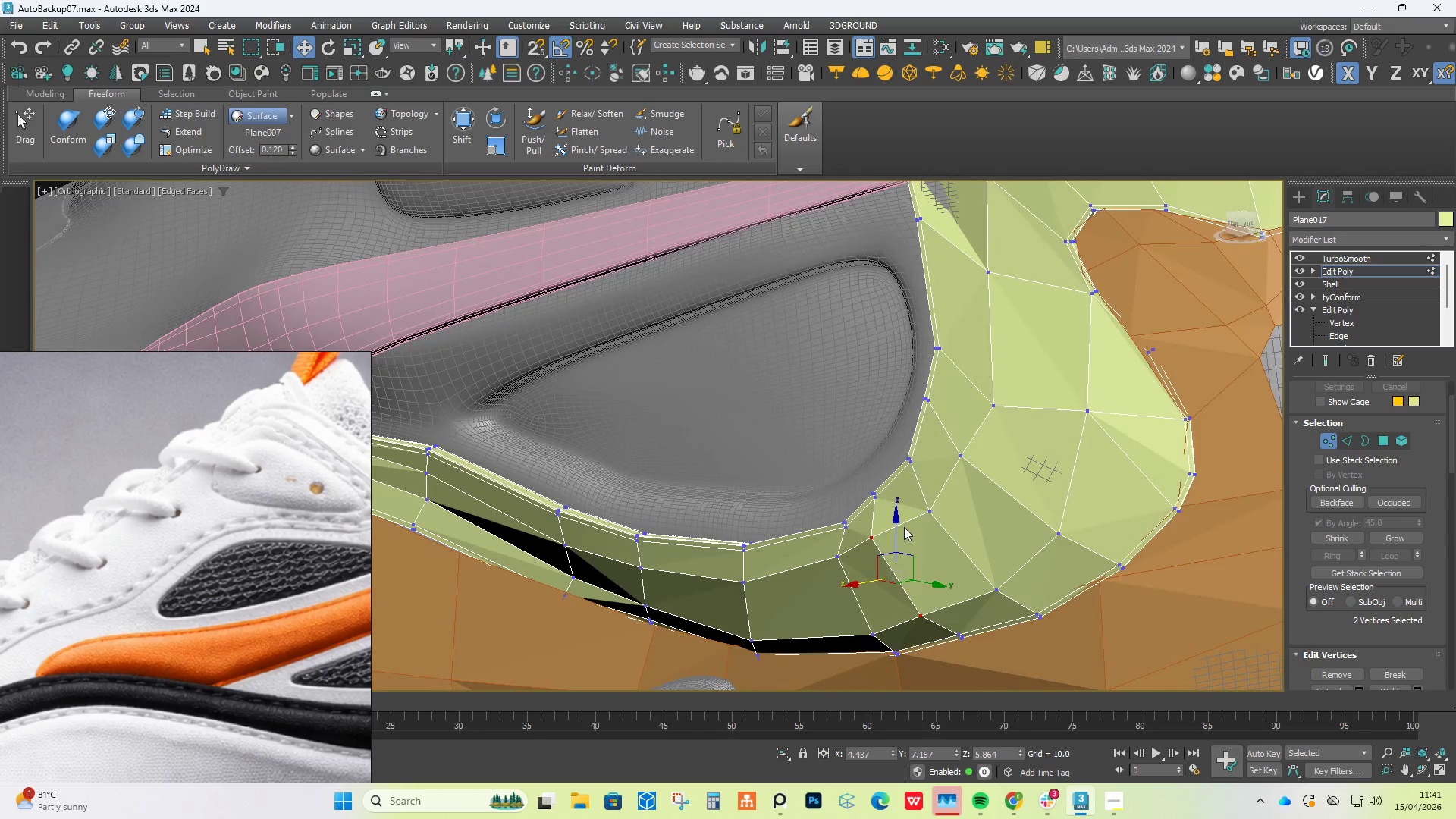 
hold_key(key=AltLeft, duration=0.52)
 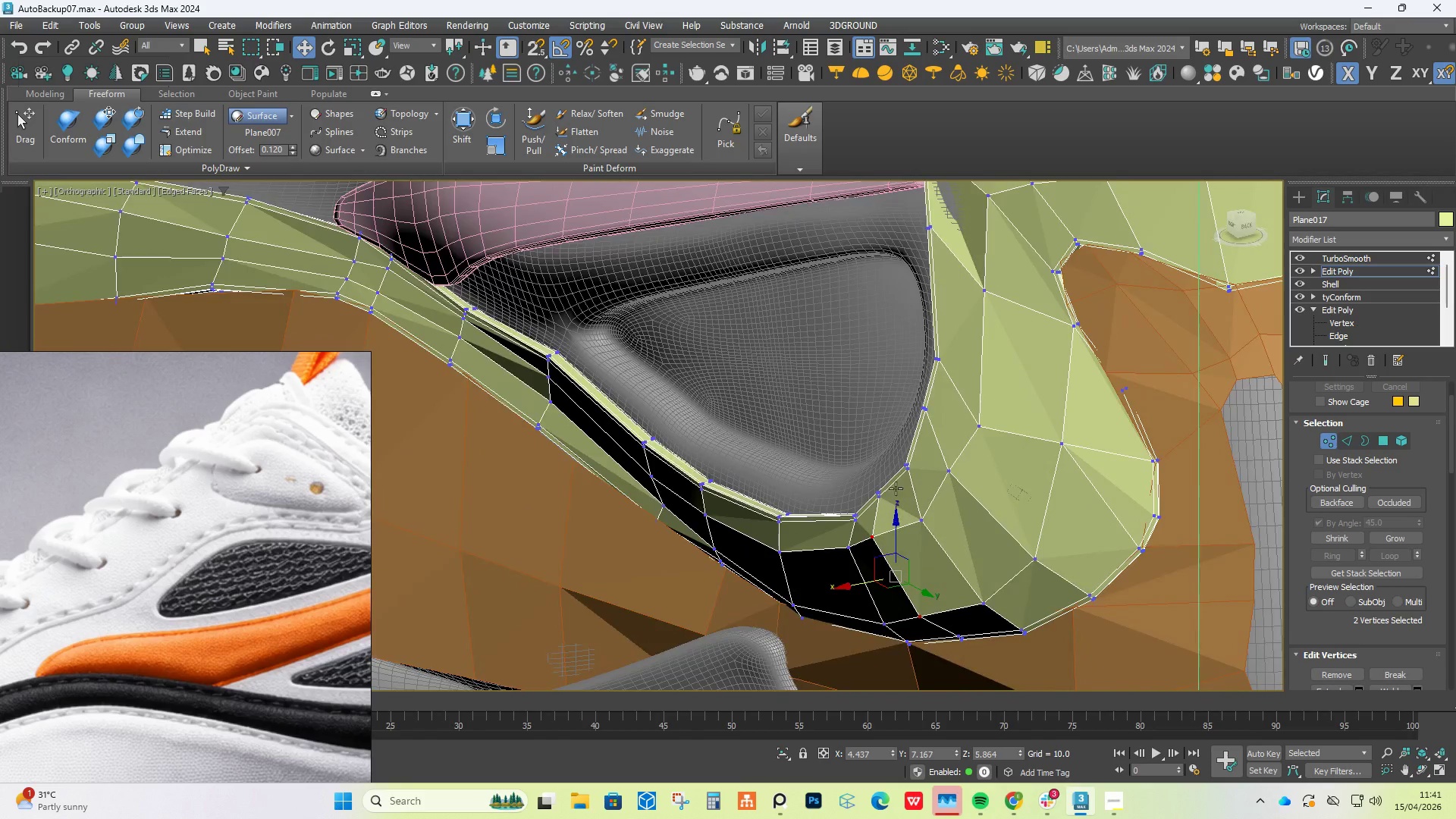 
scroll: coordinate [896, 486], scroll_direction: up, amount: 3.0
 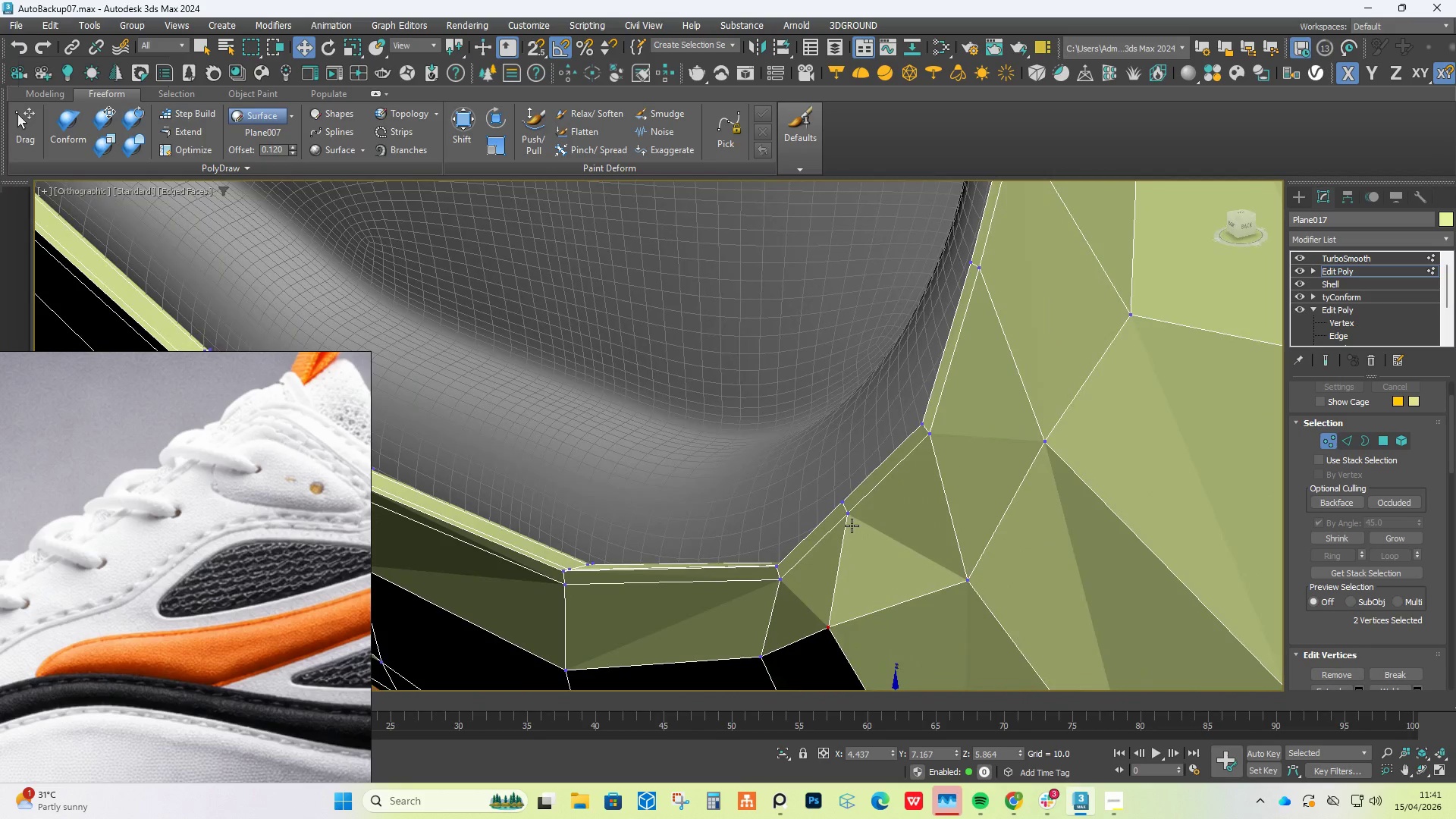 
key(Control+Z)
 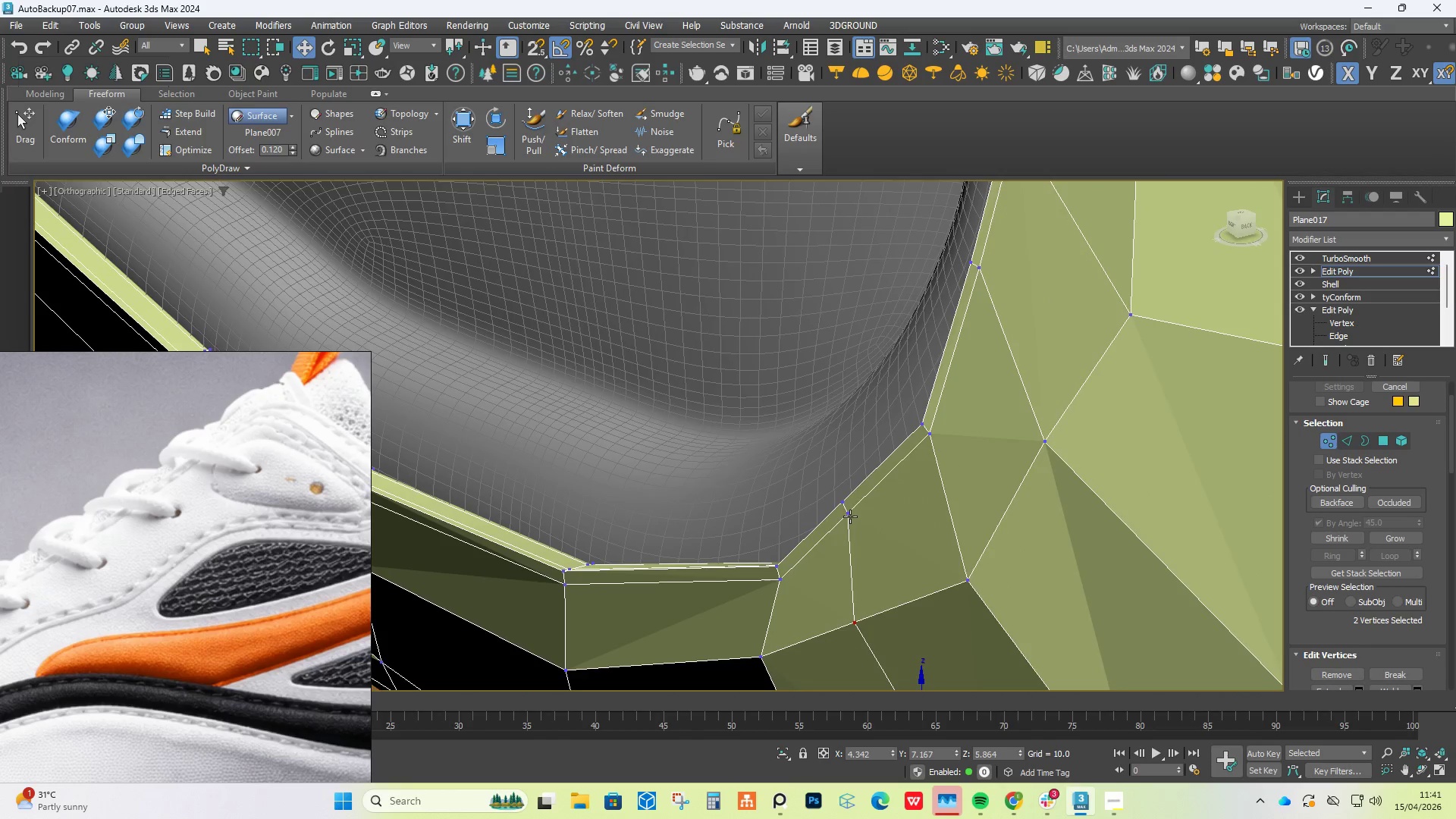 
left_click([850, 516])
 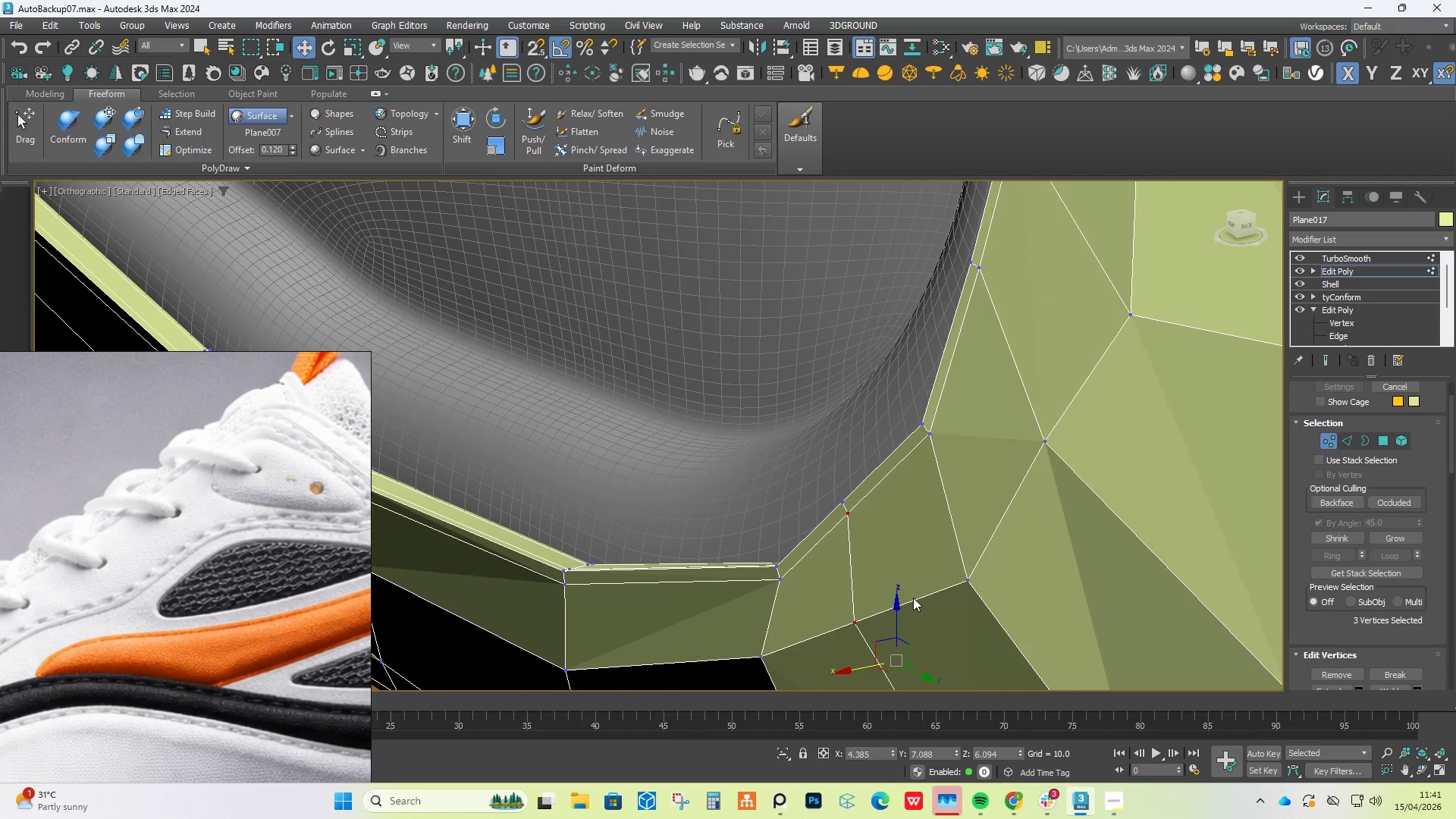 
hold_key(key=AltLeft, duration=0.45)
 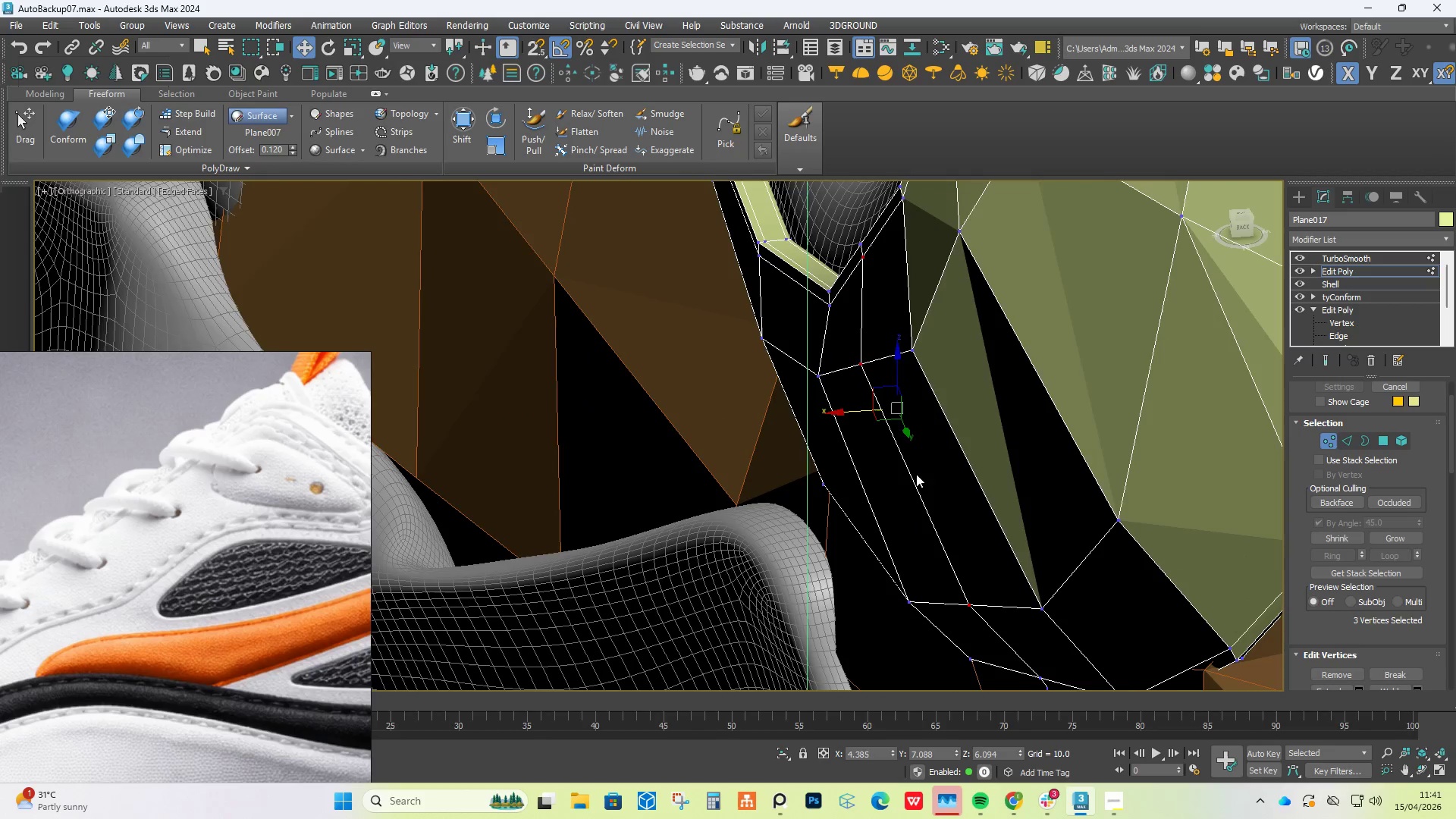 
hold_key(key=AltLeft, duration=0.5)
 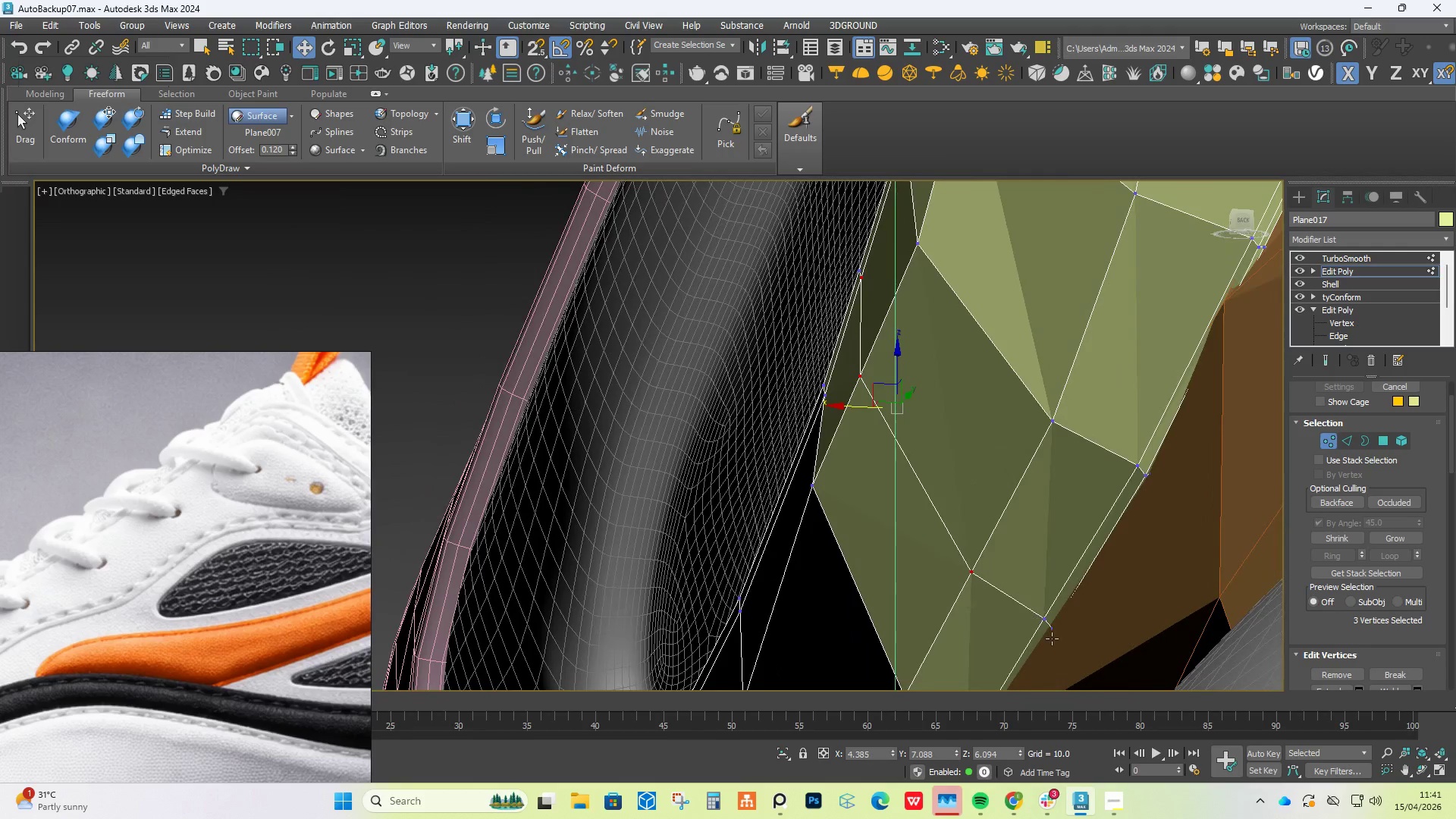 
hold_key(key=ControlLeft, duration=0.66)
left_click([1040, 620])
 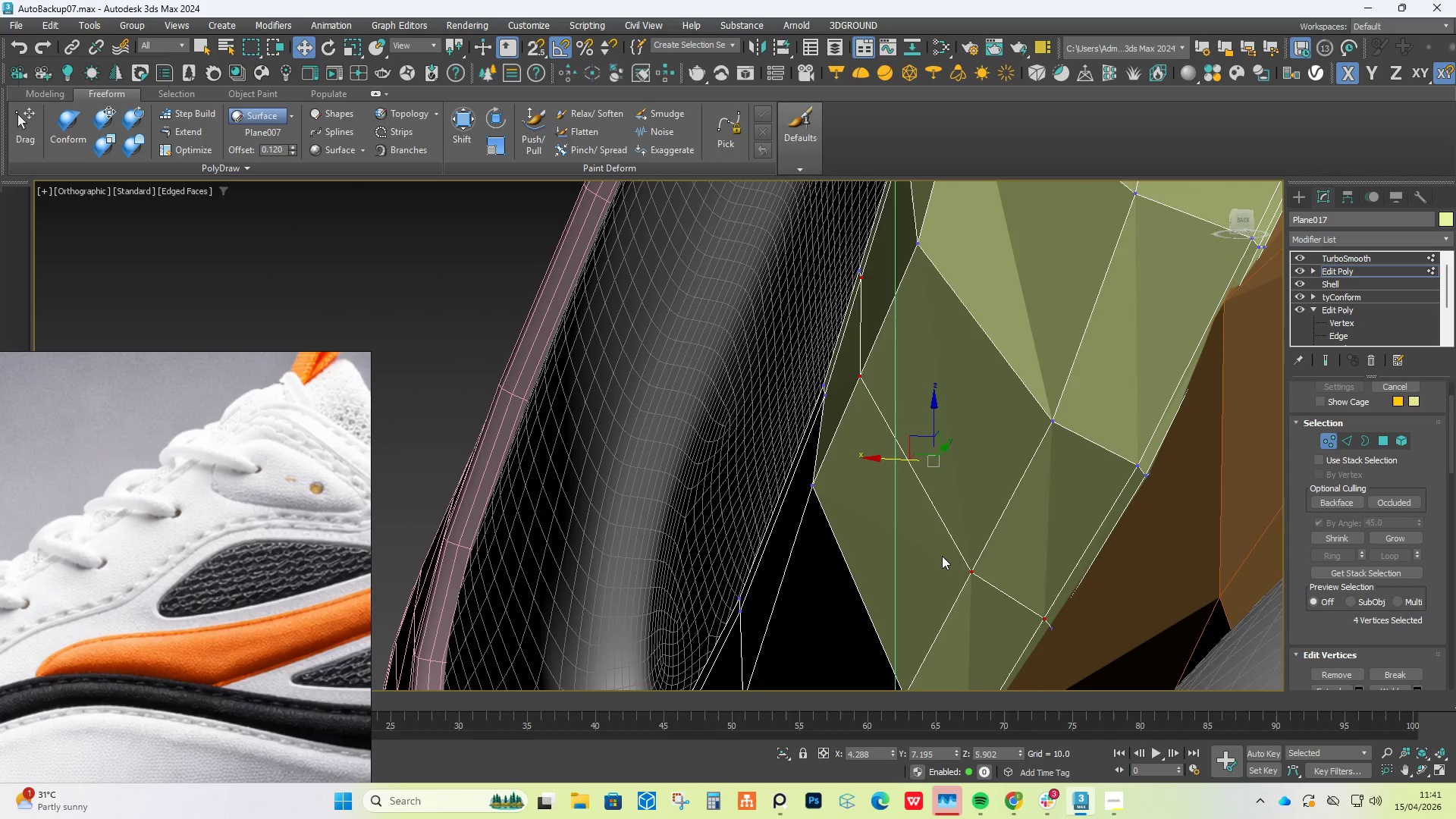 
hold_key(key=AltLeft, duration=0.33)
 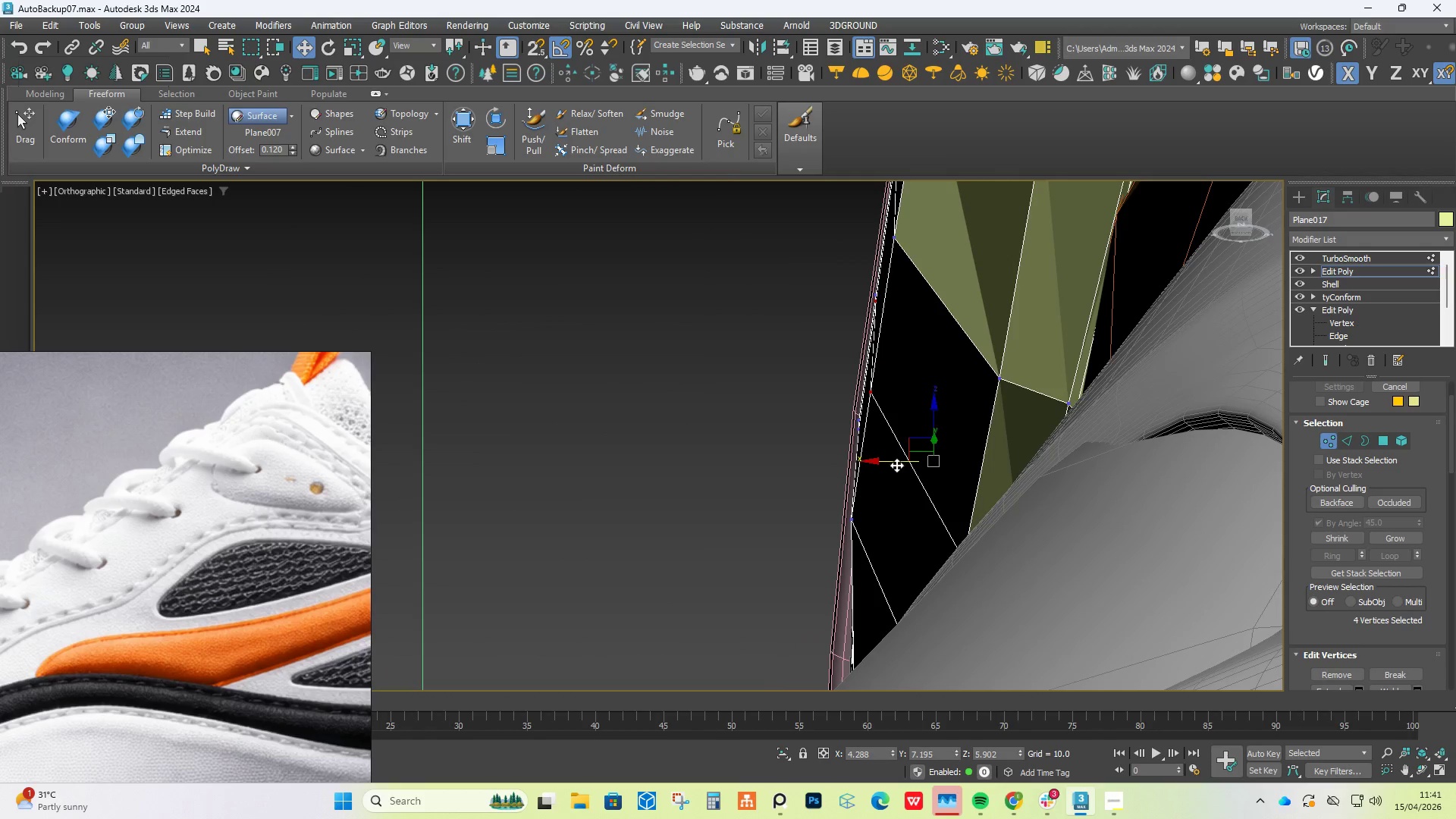 
left_click_drag(start_coordinate=[894, 463], to_coordinate=[886, 461])
 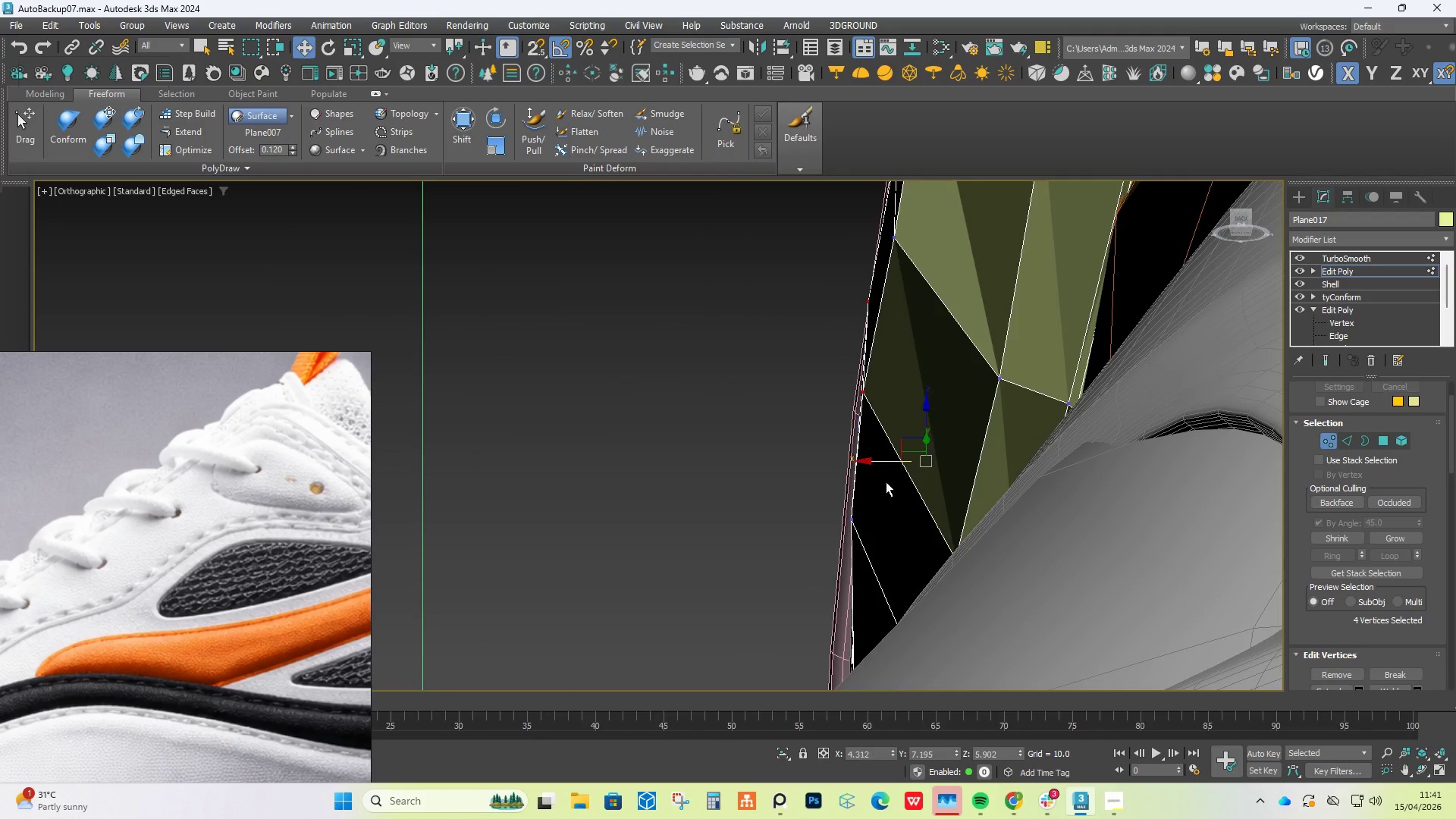 
hold_key(key=AltLeft, duration=1.49)
 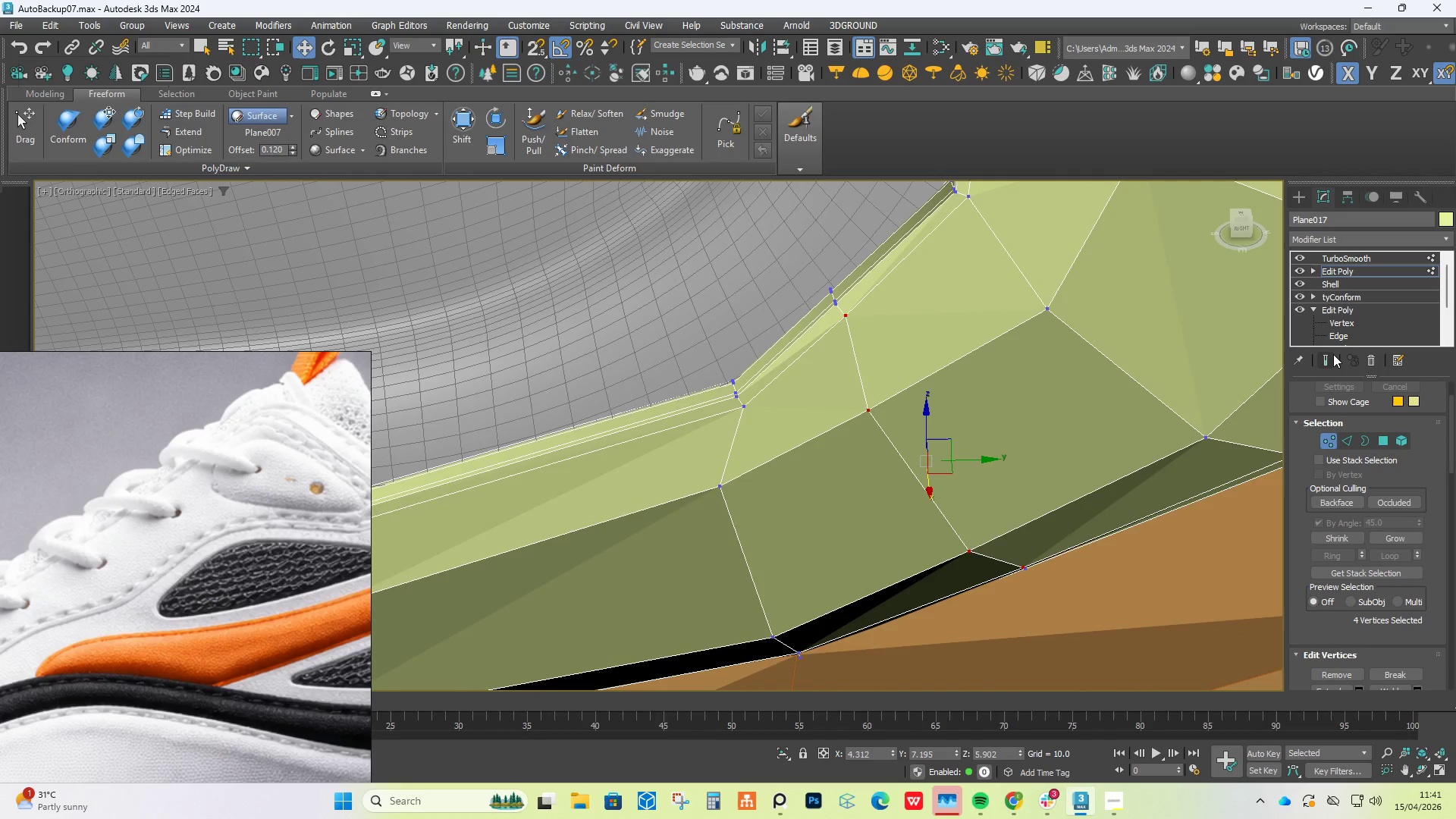 
left_click([1330, 353])
 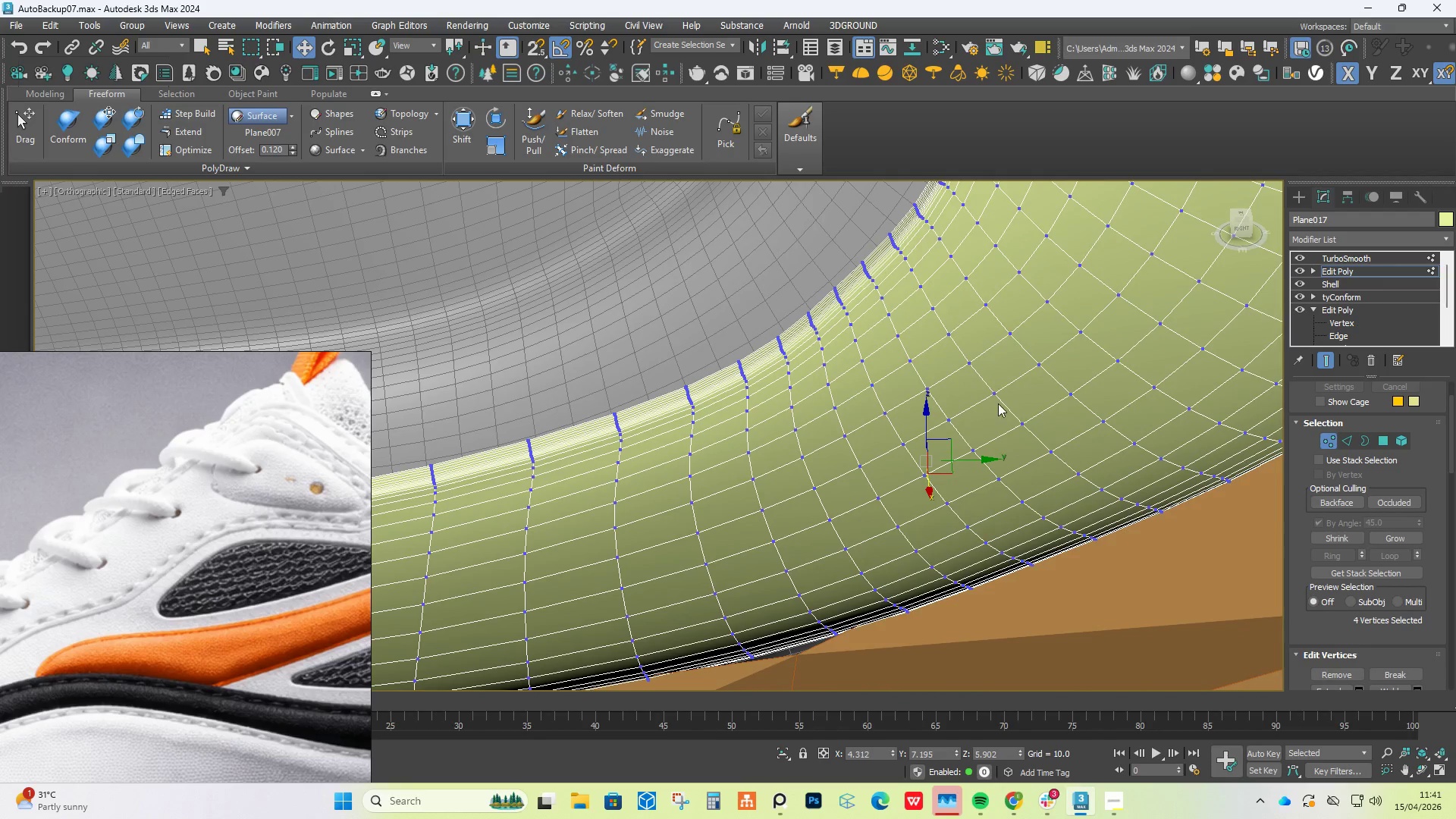 
hold_key(key=AltLeft, duration=0.86)
 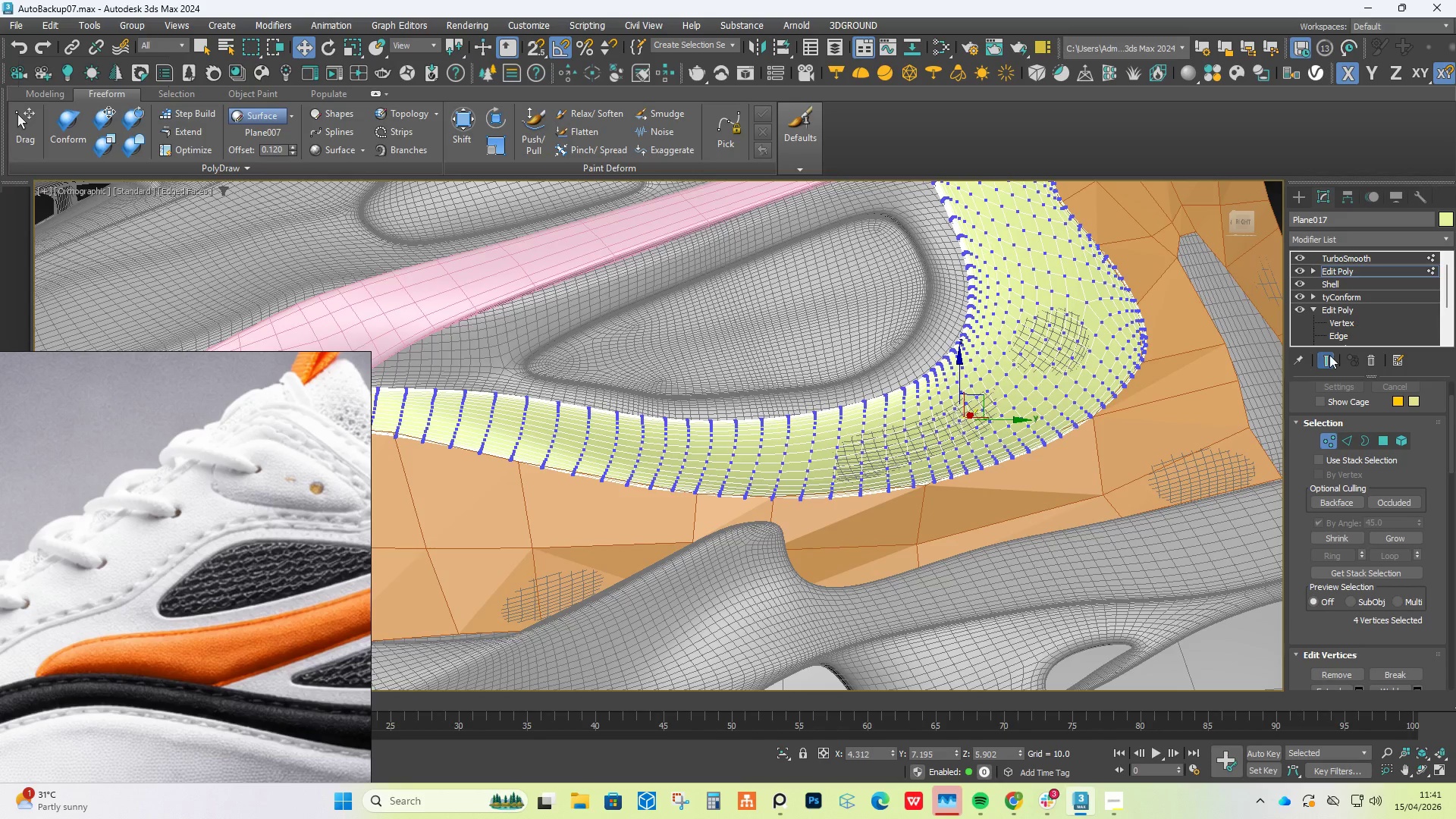 
scroll: coordinate [970, 405], scroll_direction: down, amount: 4.0
 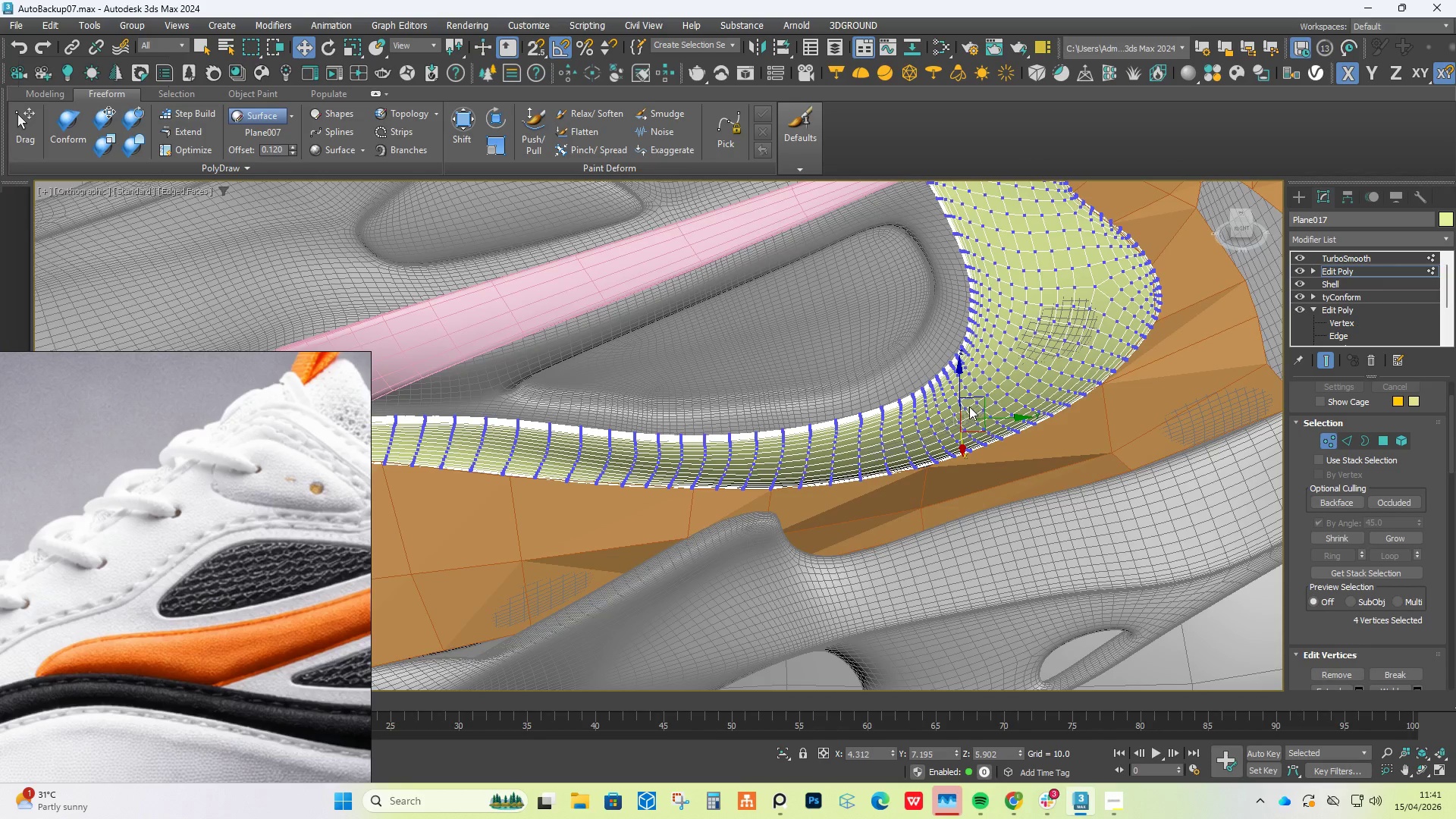 
left_click([1329, 355])
 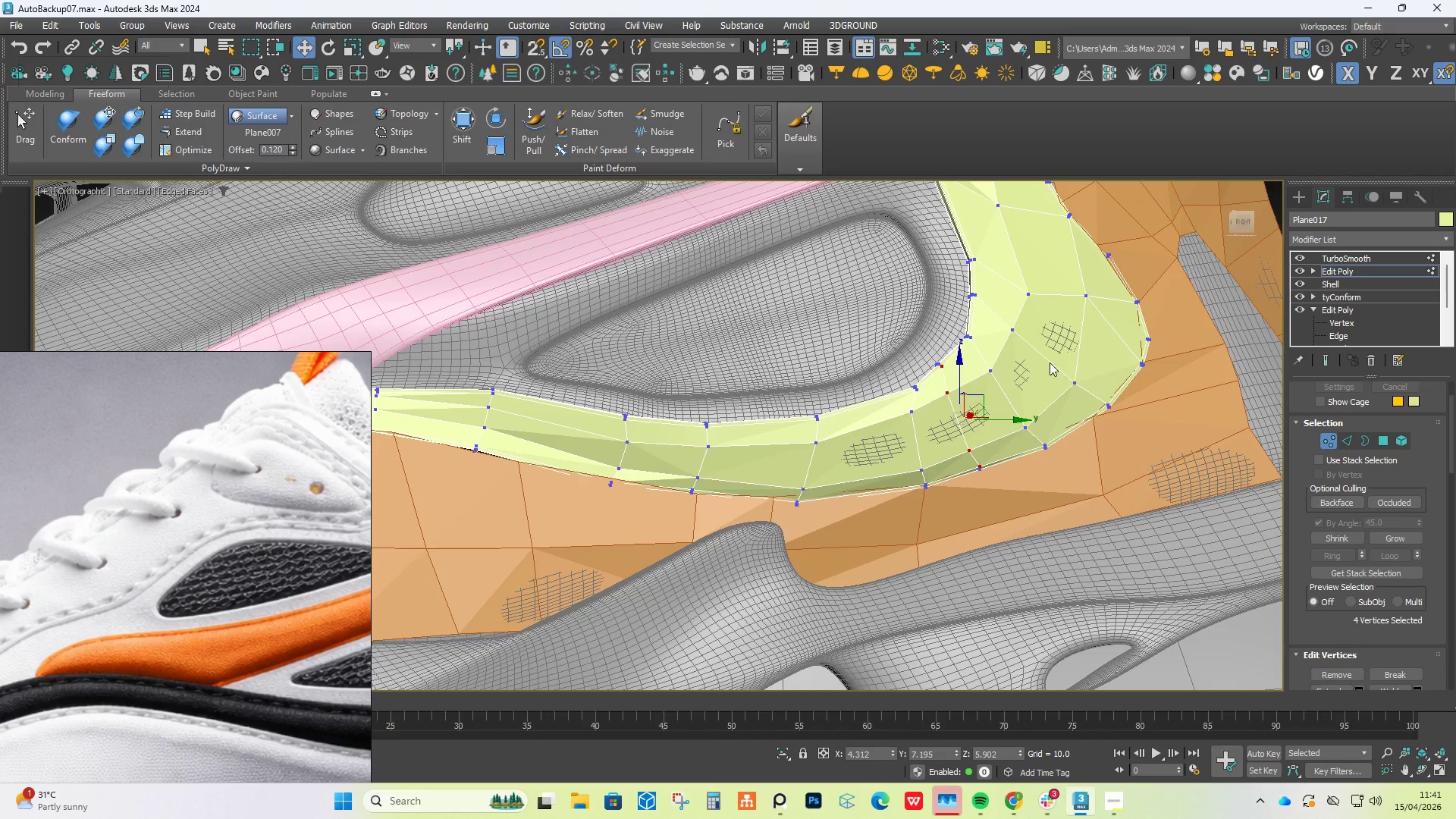 
scroll: coordinate [1057, 341], scroll_direction: up, amount: 2.0
 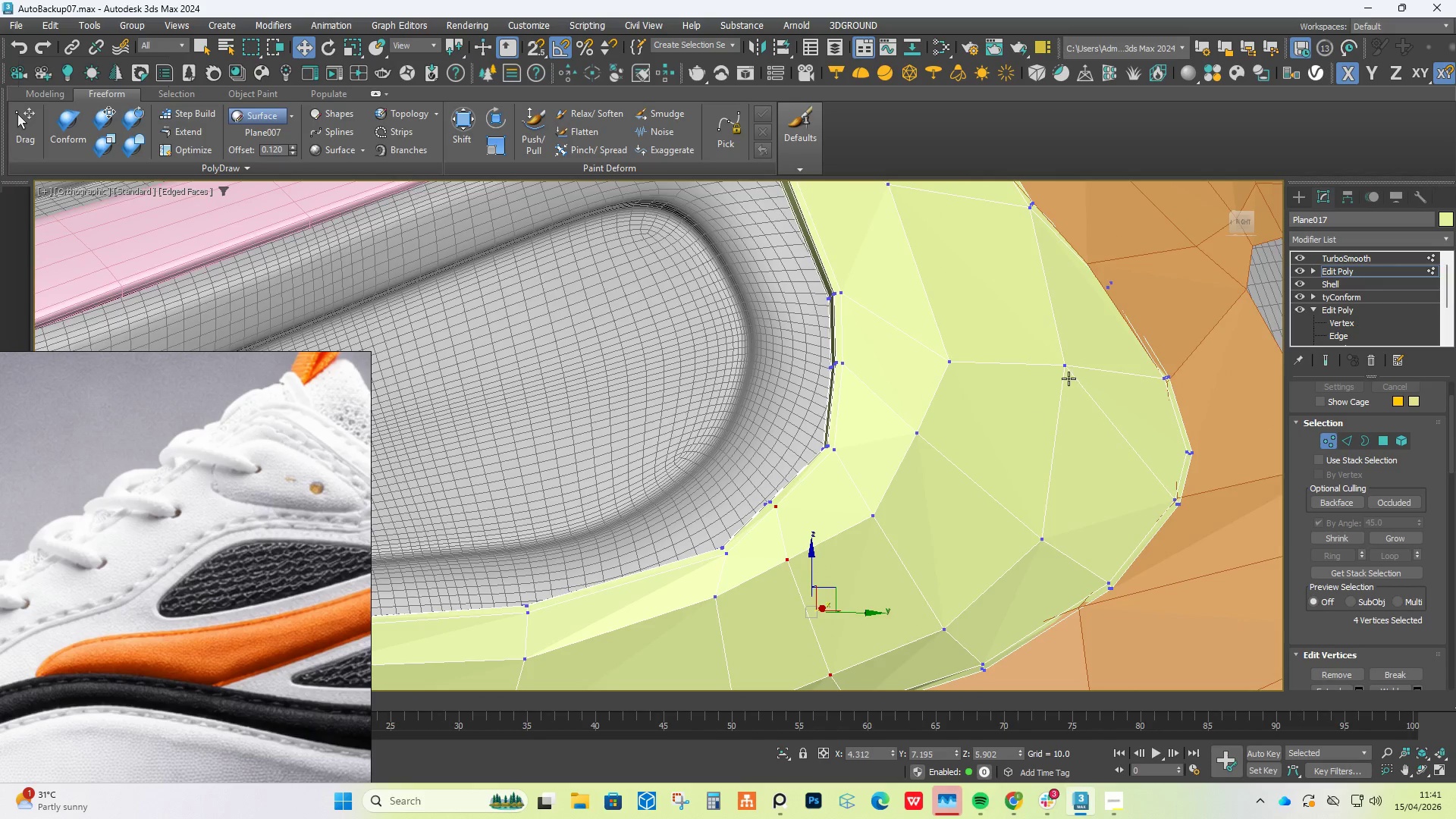 
left_click([1070, 364])
 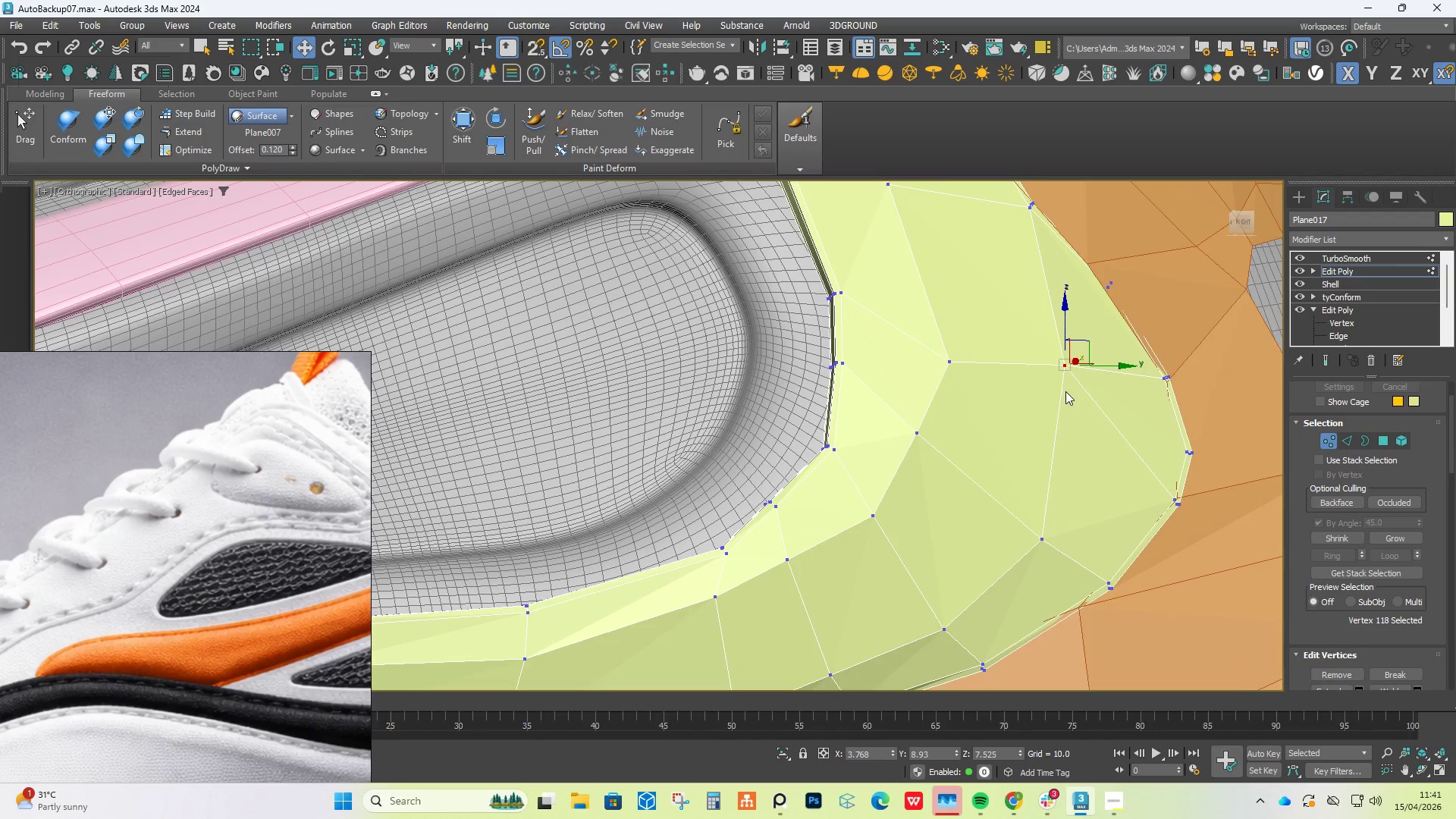 
key(Alt+AltLeft)
 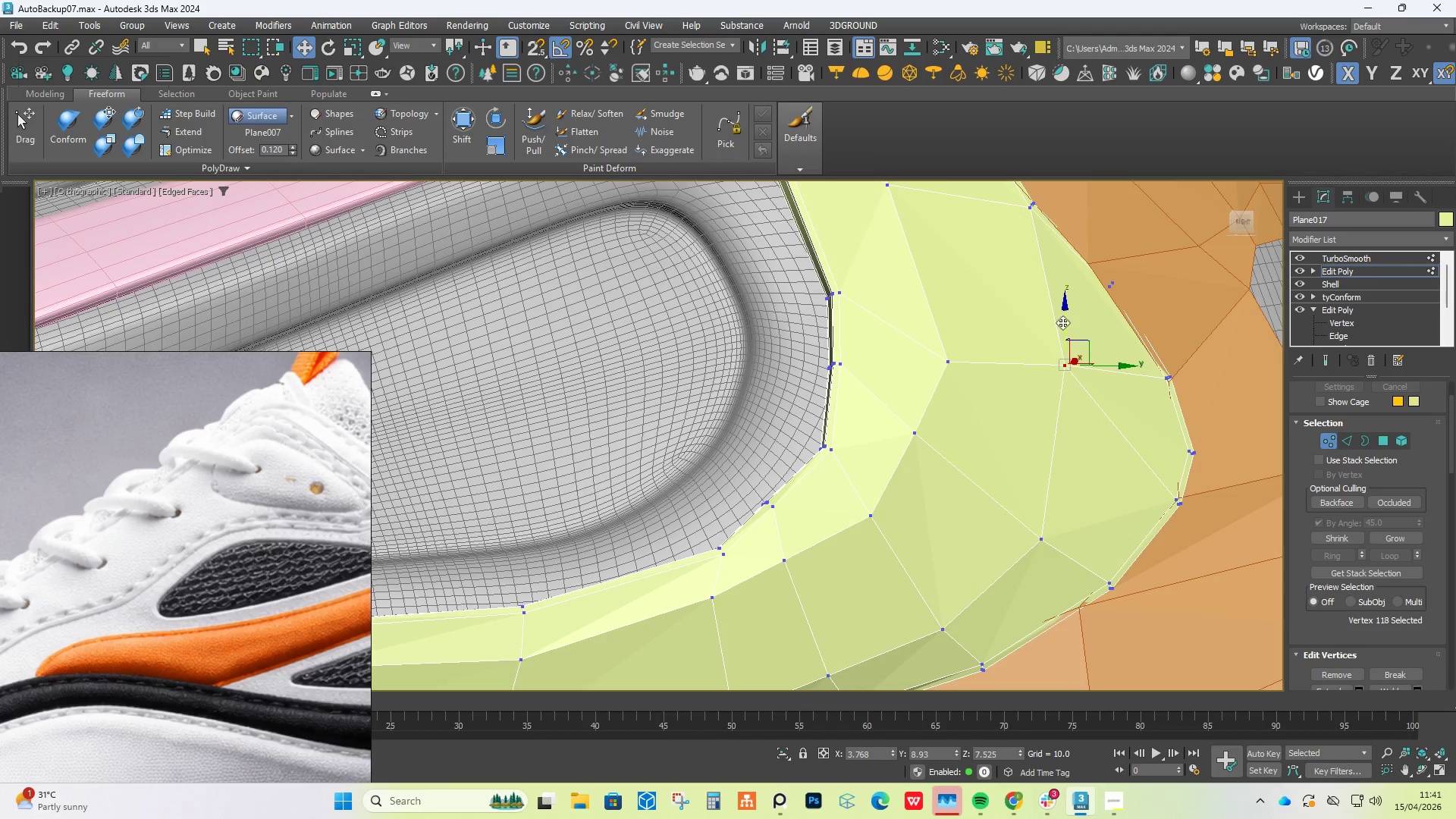 
left_click_drag(start_coordinate=[1069, 317], to_coordinate=[1069, 345])
 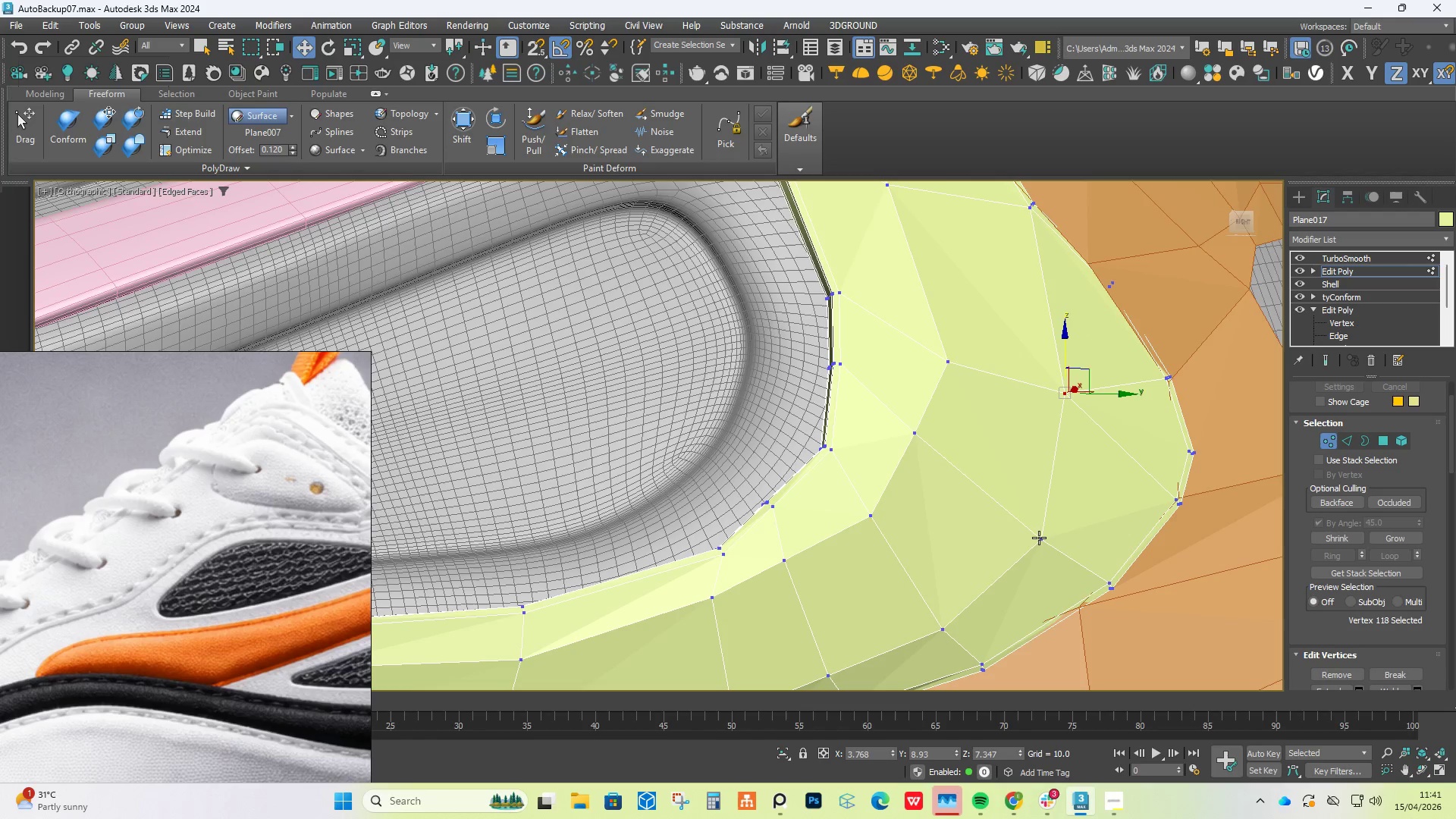 
left_click([1040, 540])
 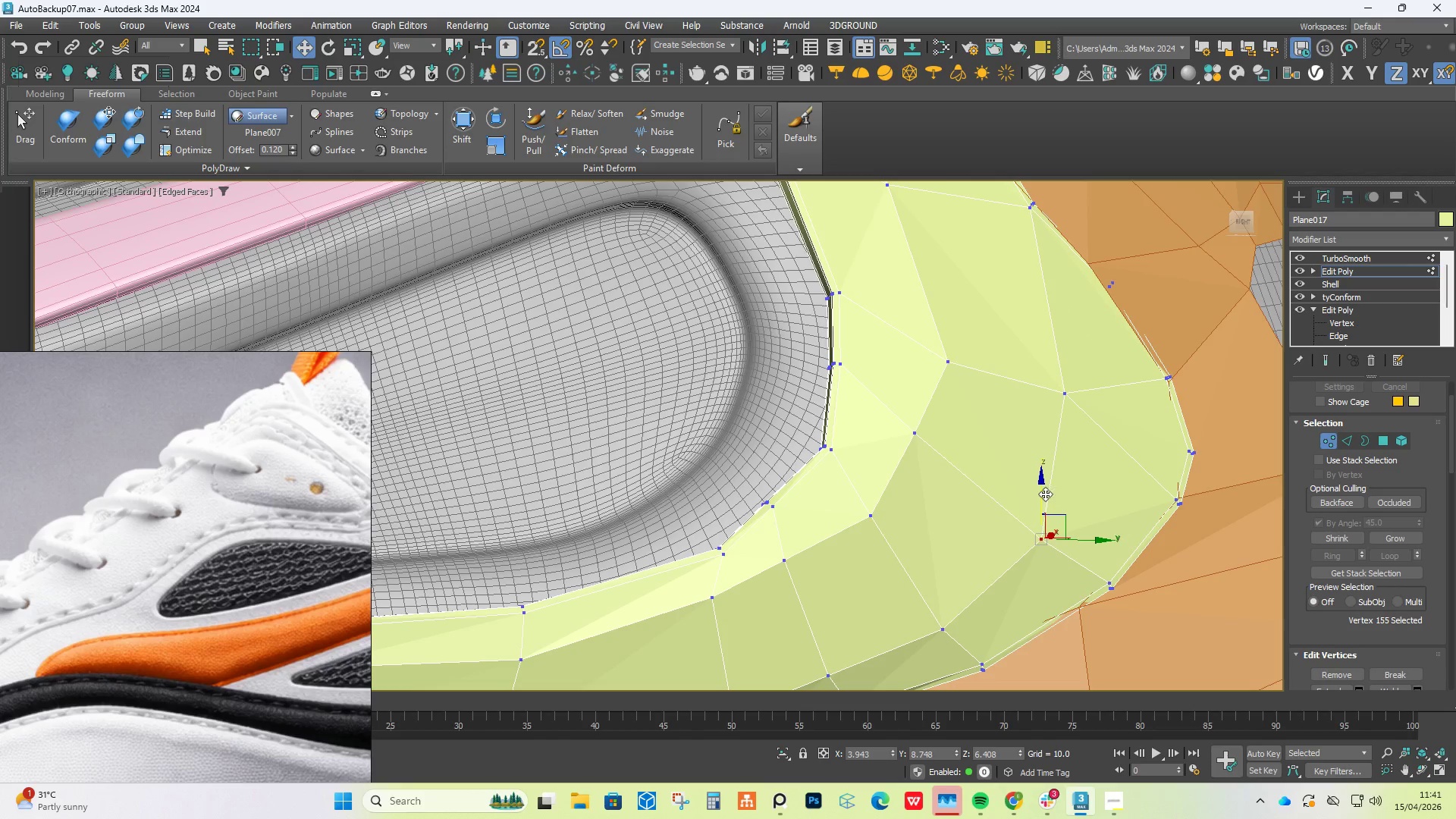 
left_click_drag(start_coordinate=[1040, 495], to_coordinate=[1040, 485])
 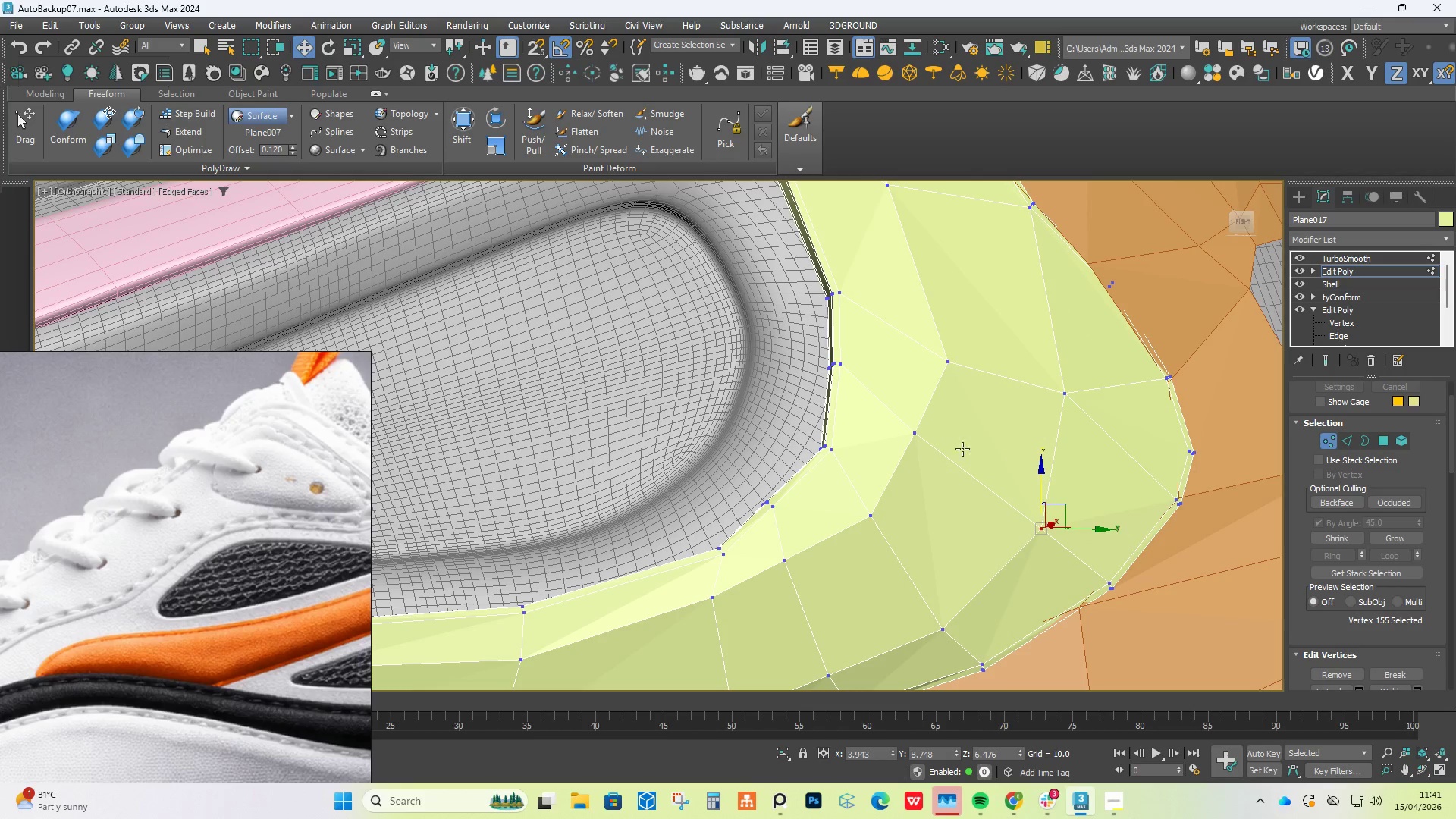 
hold_key(key=ControlLeft, duration=1.5)
left_click([918, 434])
 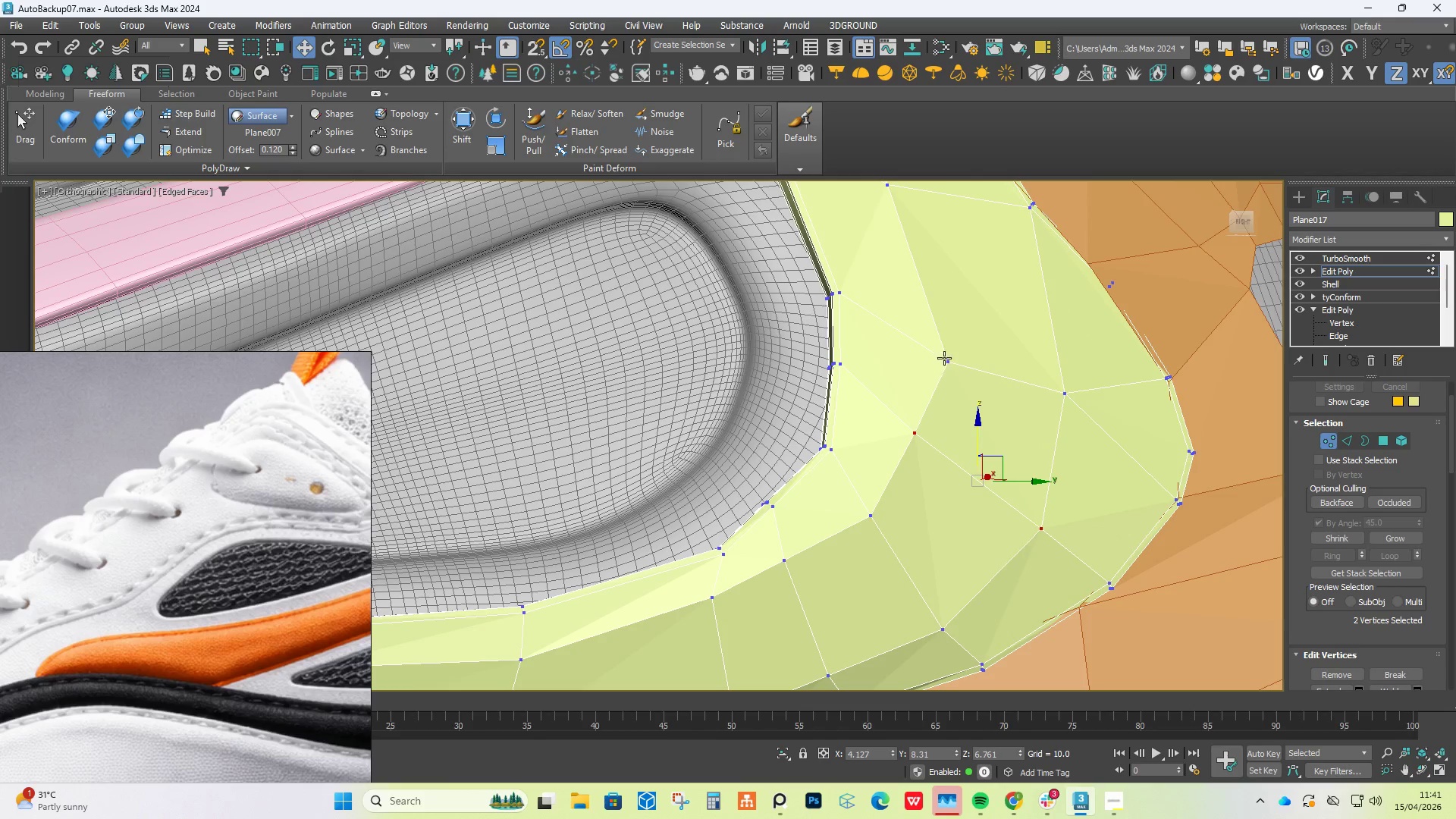 
double_click([944, 355])
 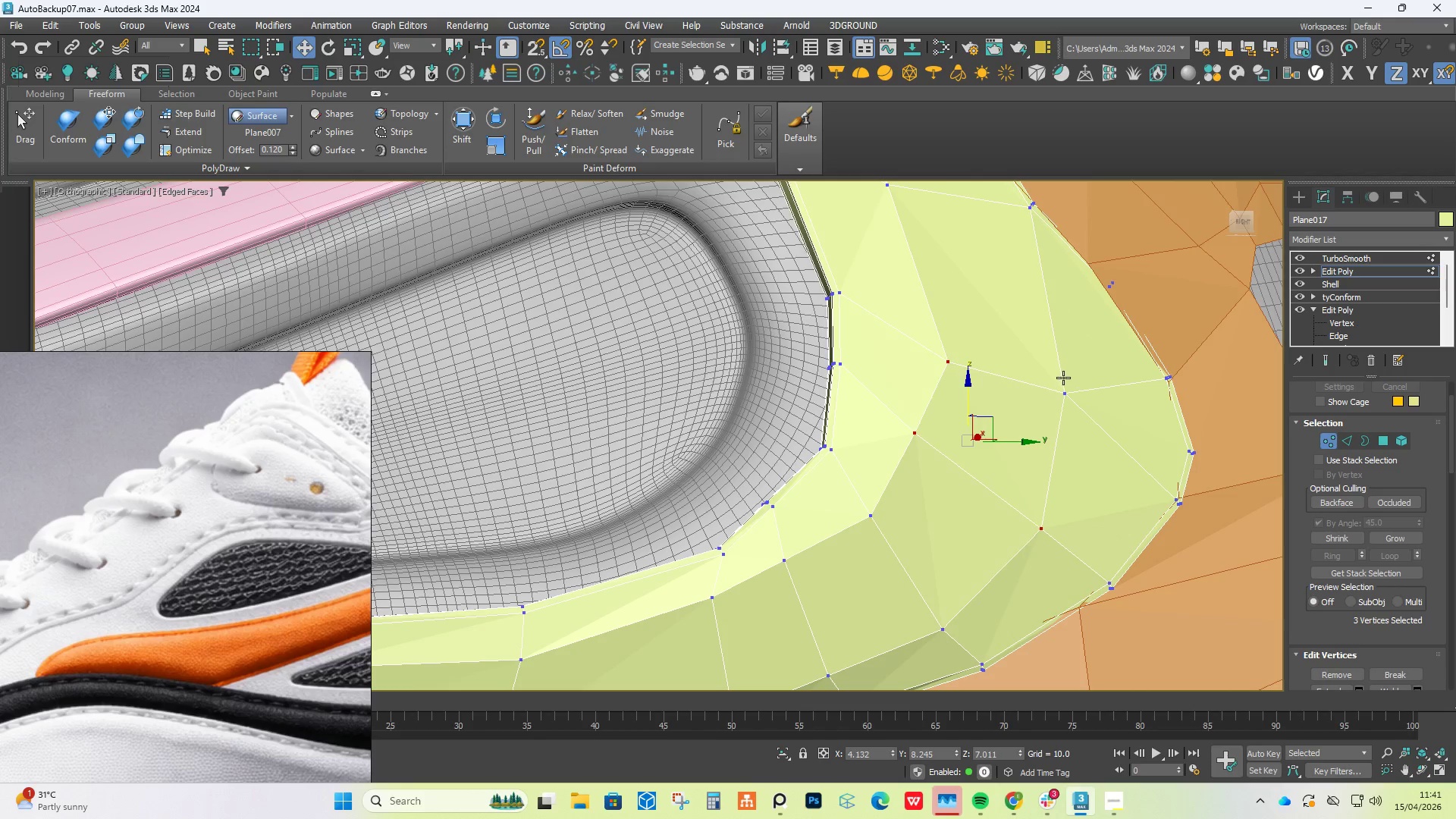 
key(Control+ControlLeft)
 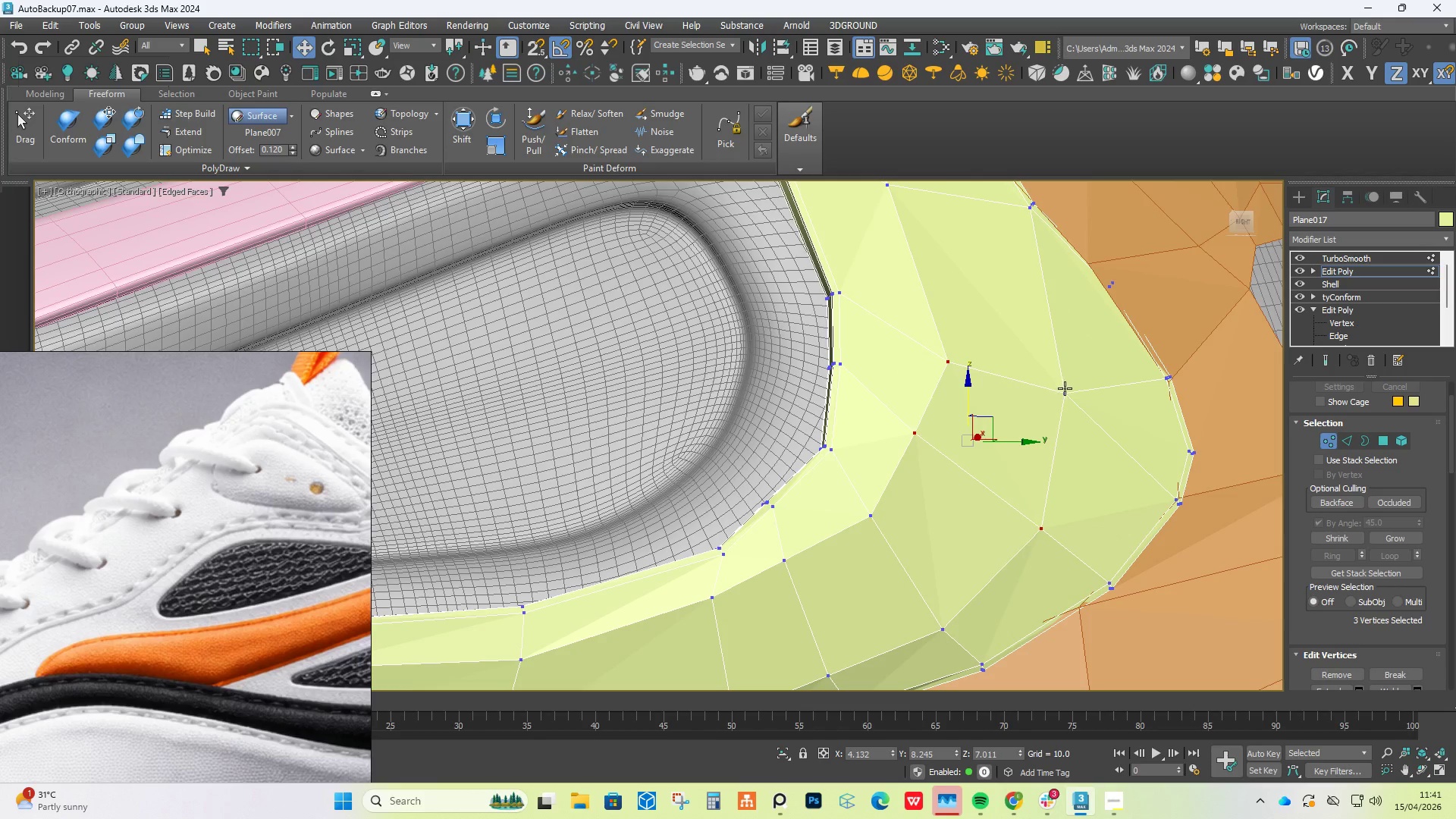 
key(Control+ControlLeft)
 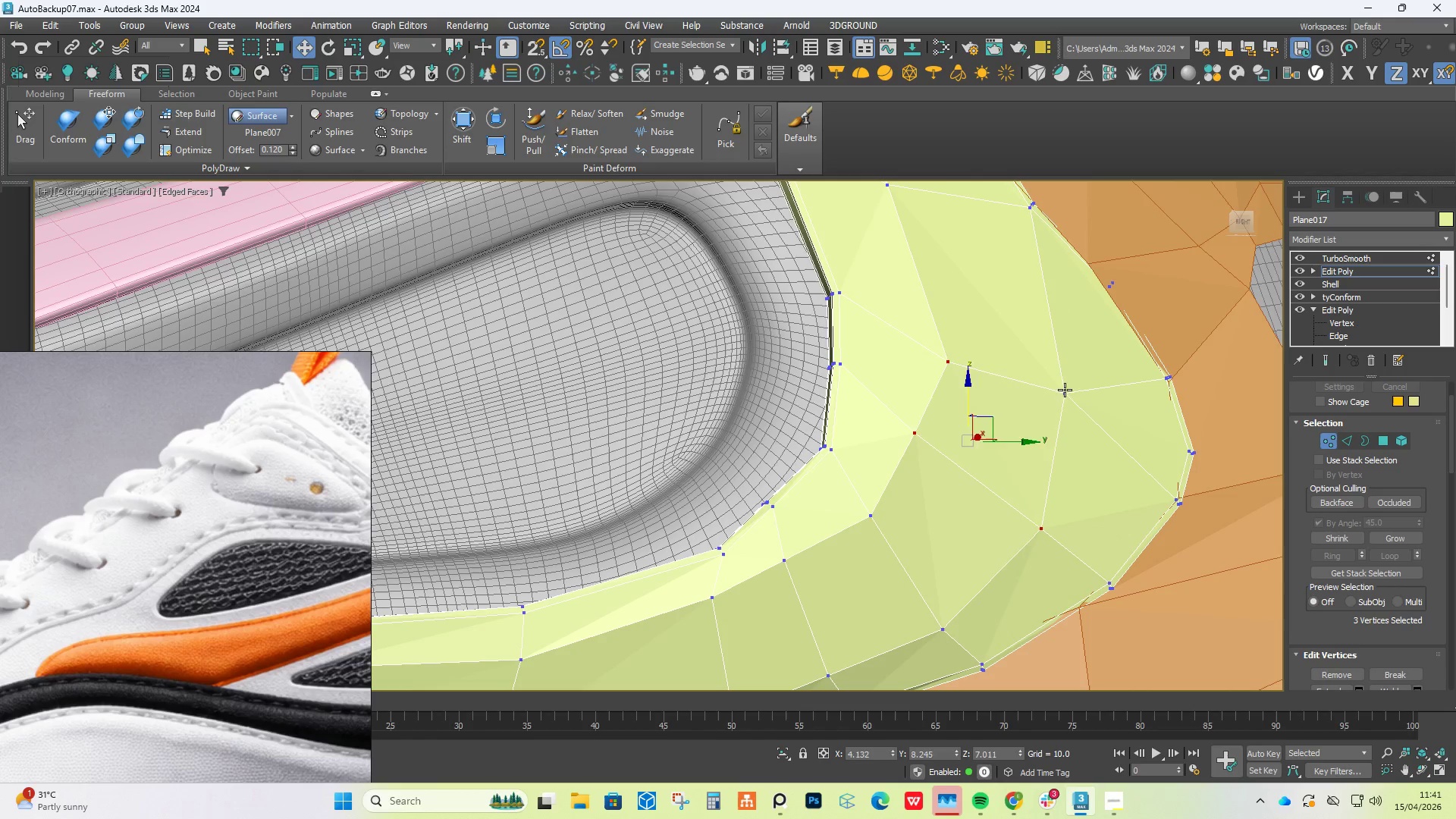 
key(Control+ControlLeft)
 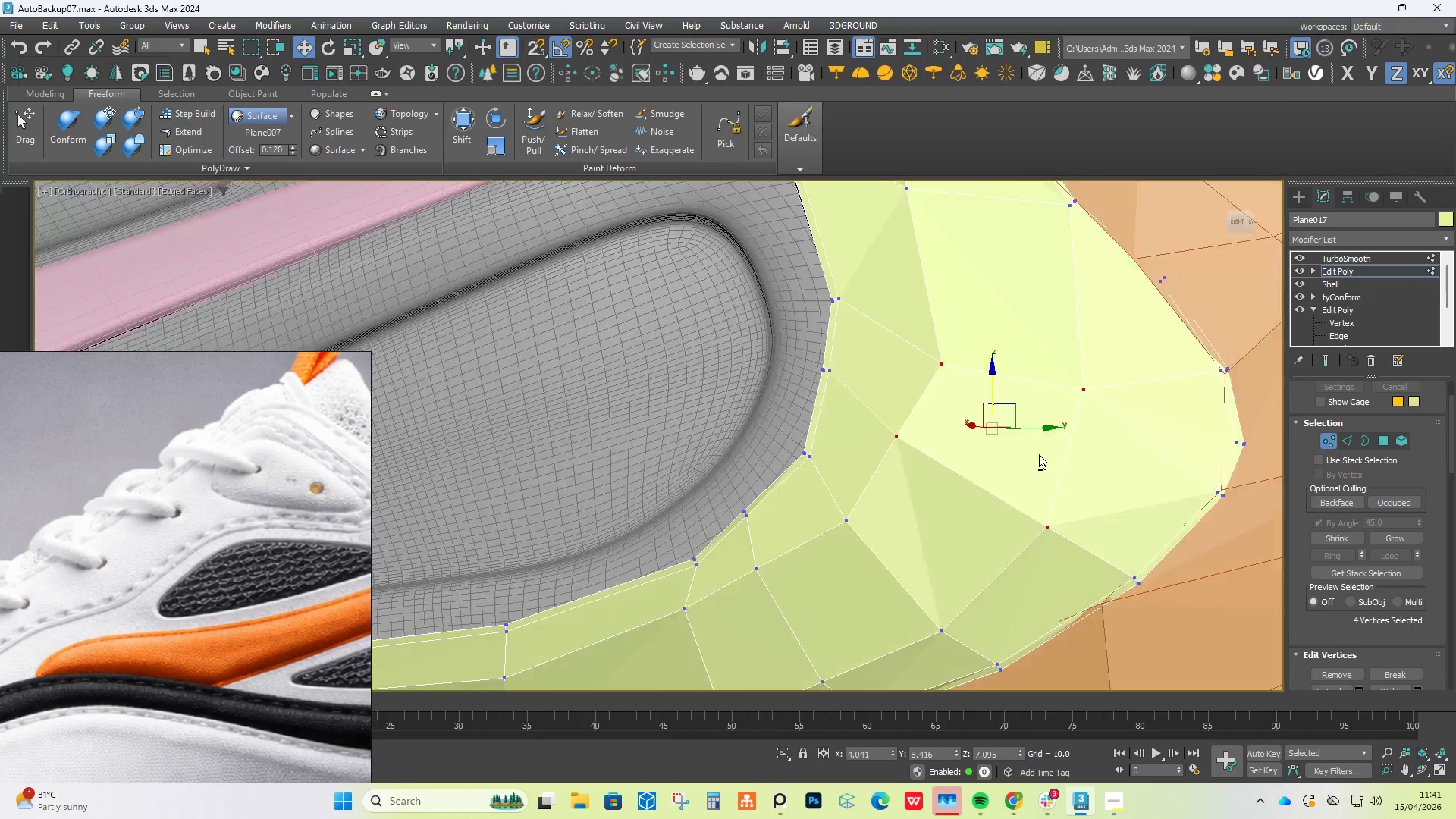 
left_click([1065, 390])
 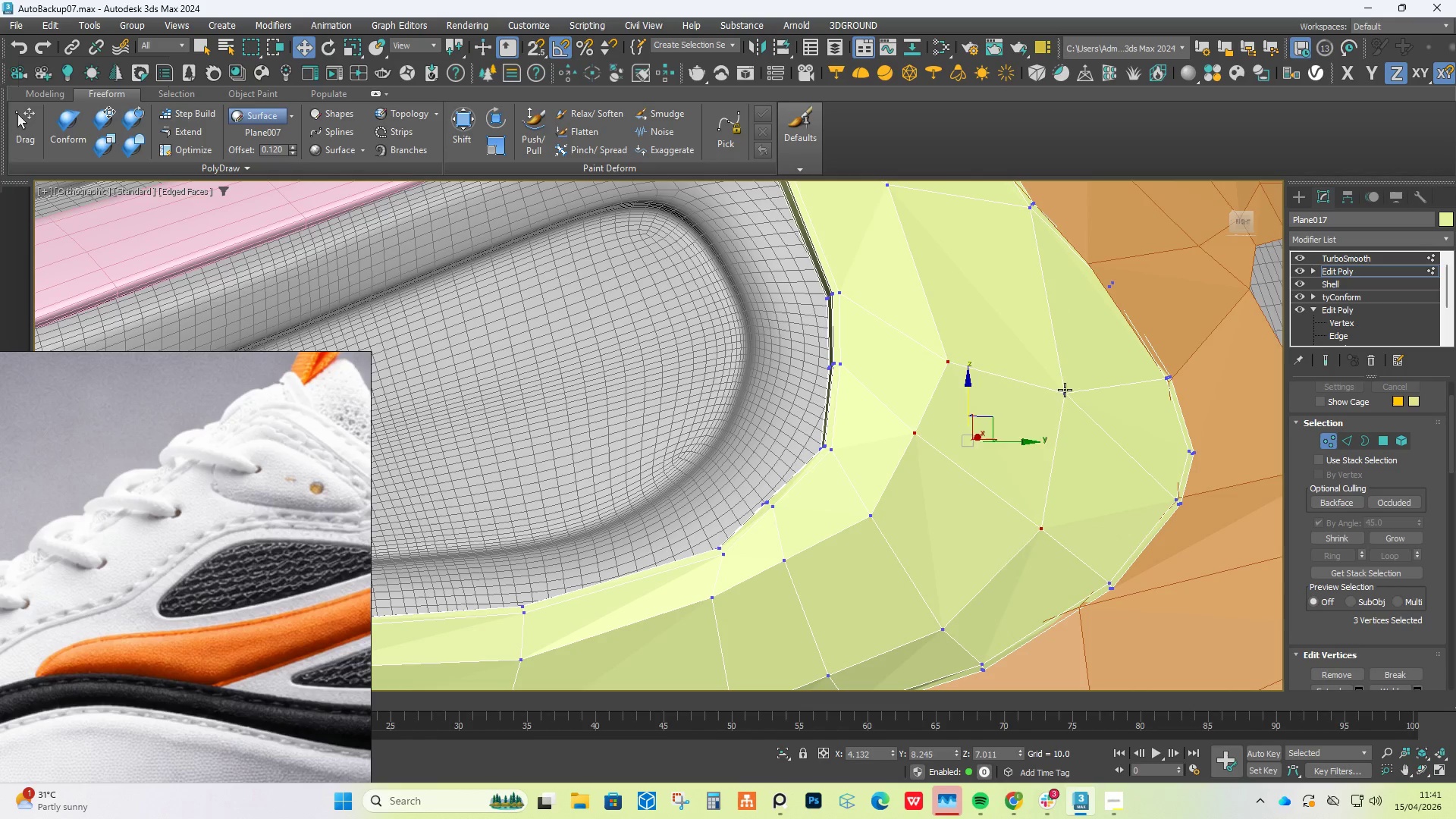 
key(Control+ControlLeft)
 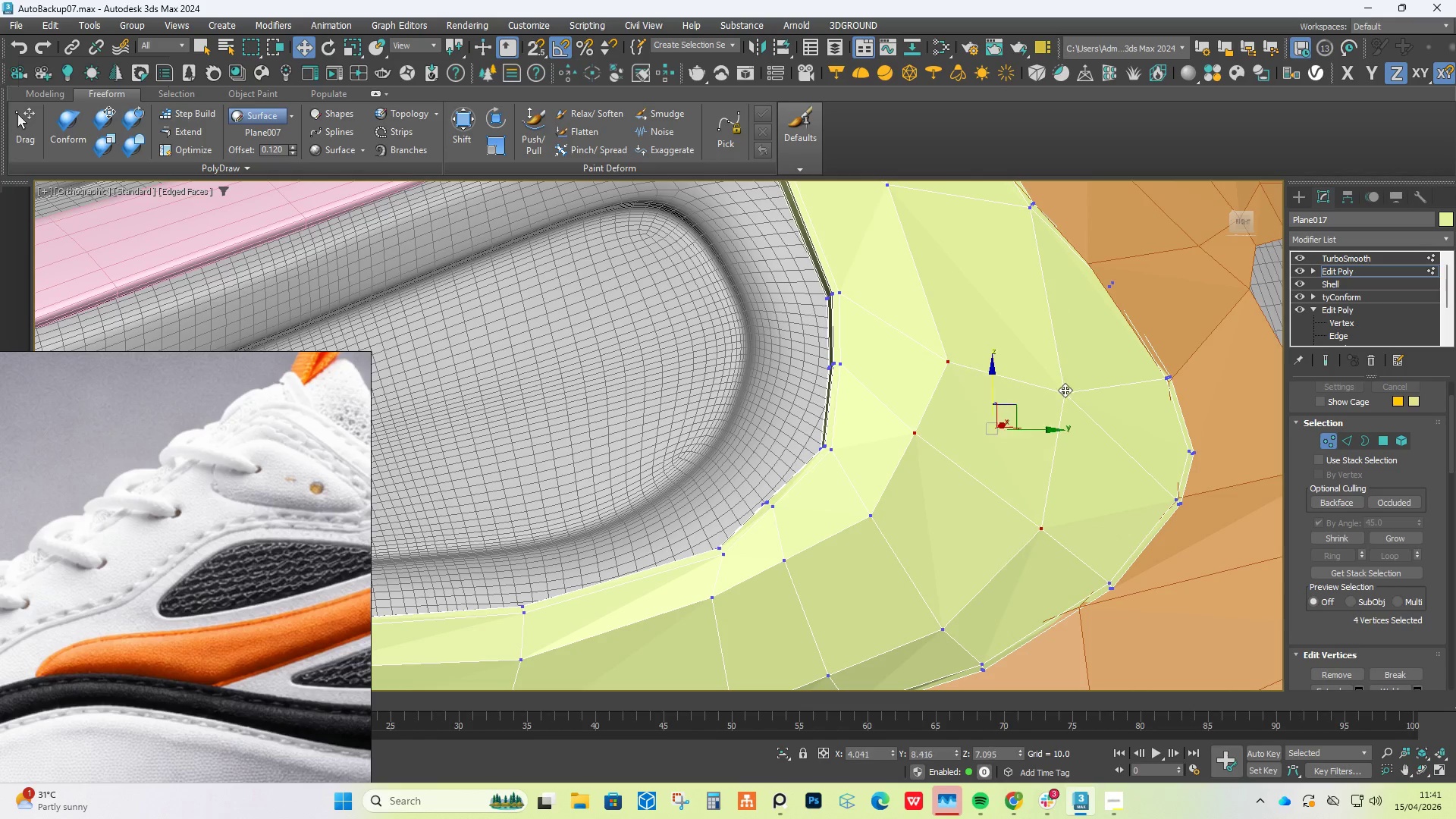 
key(Control+ControlLeft)
 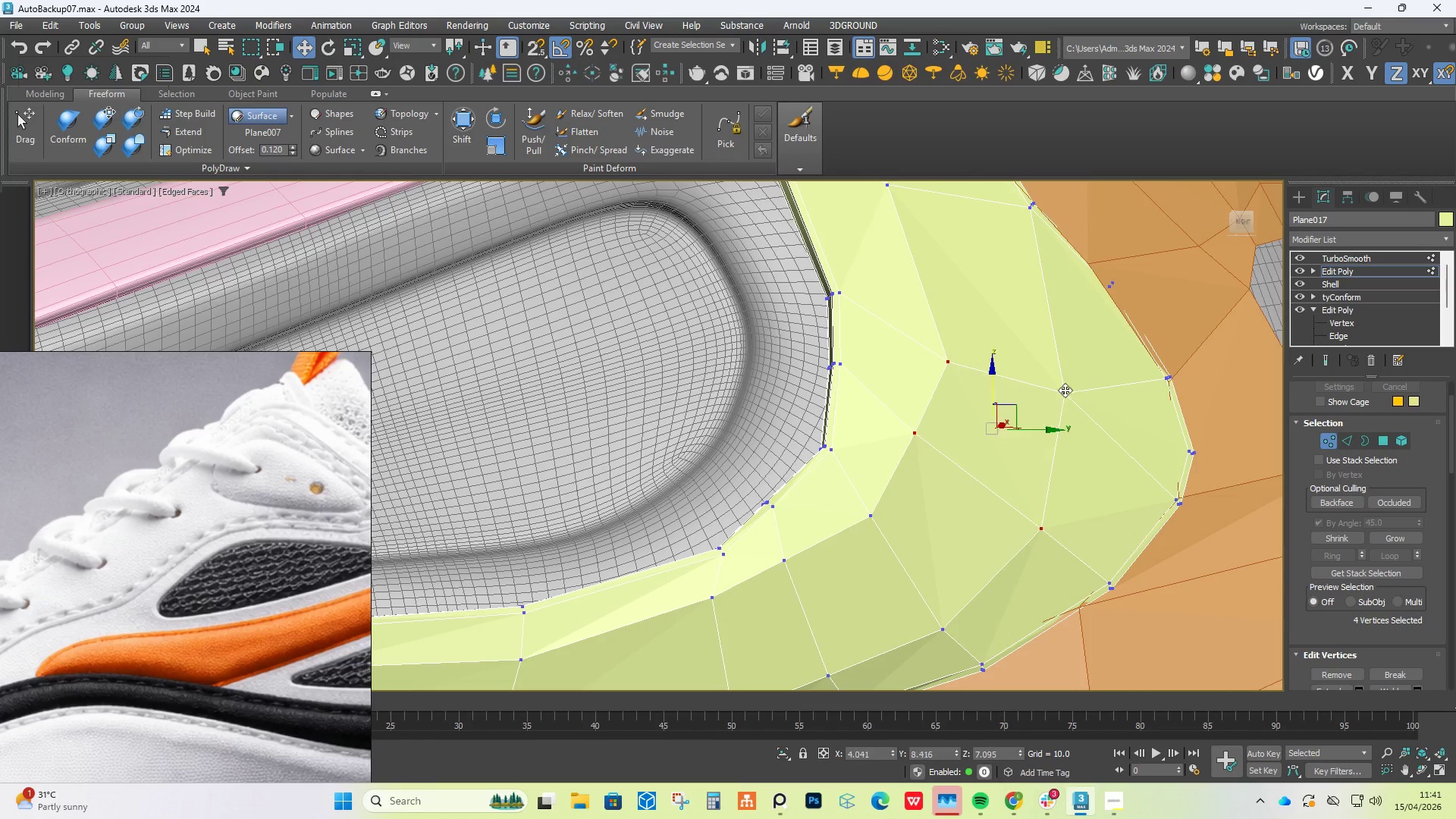 
key(Control+ControlLeft)
 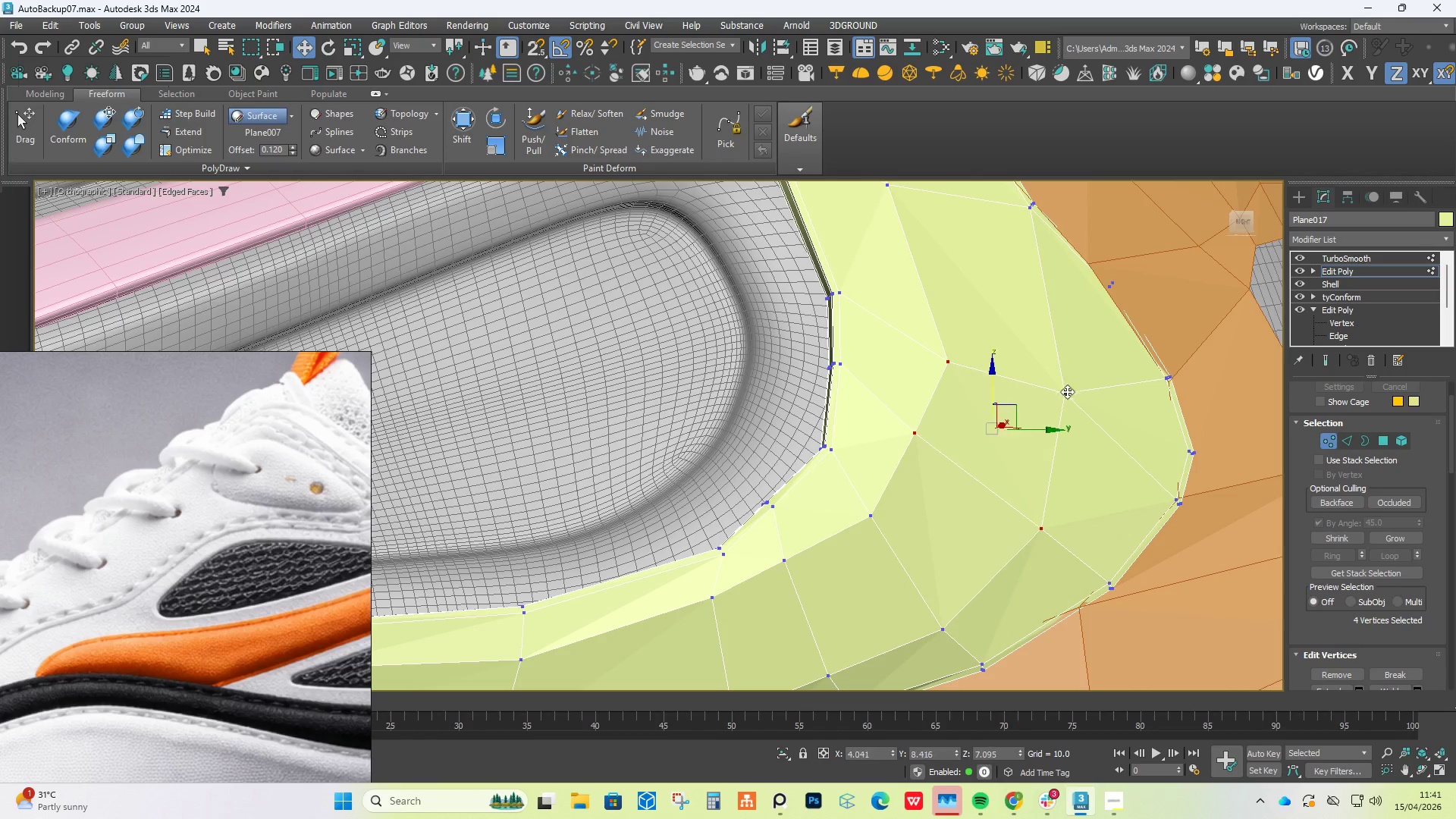 
key(Control+ControlLeft)
 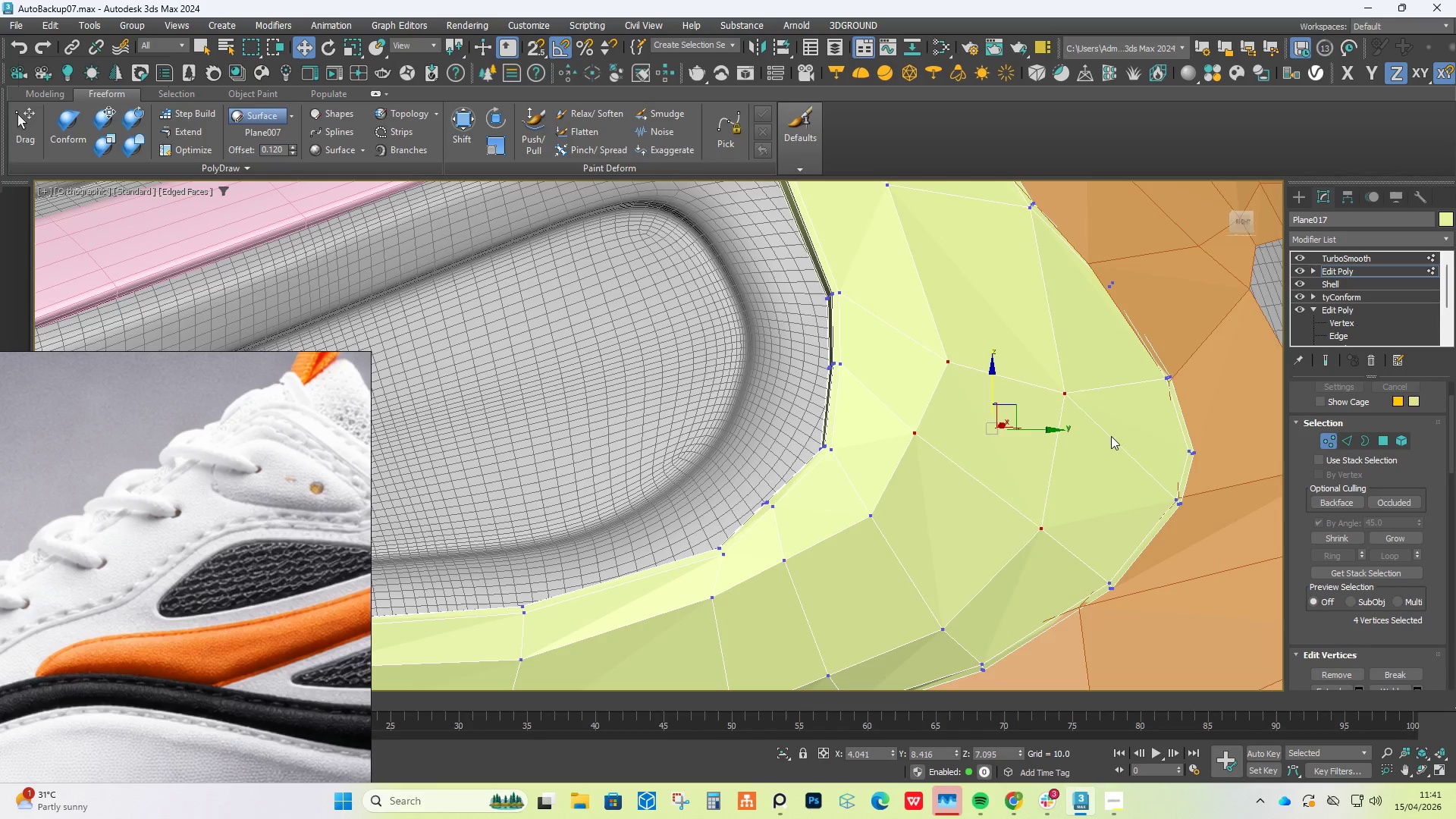 
hold_key(key=AltLeft, duration=0.61)
 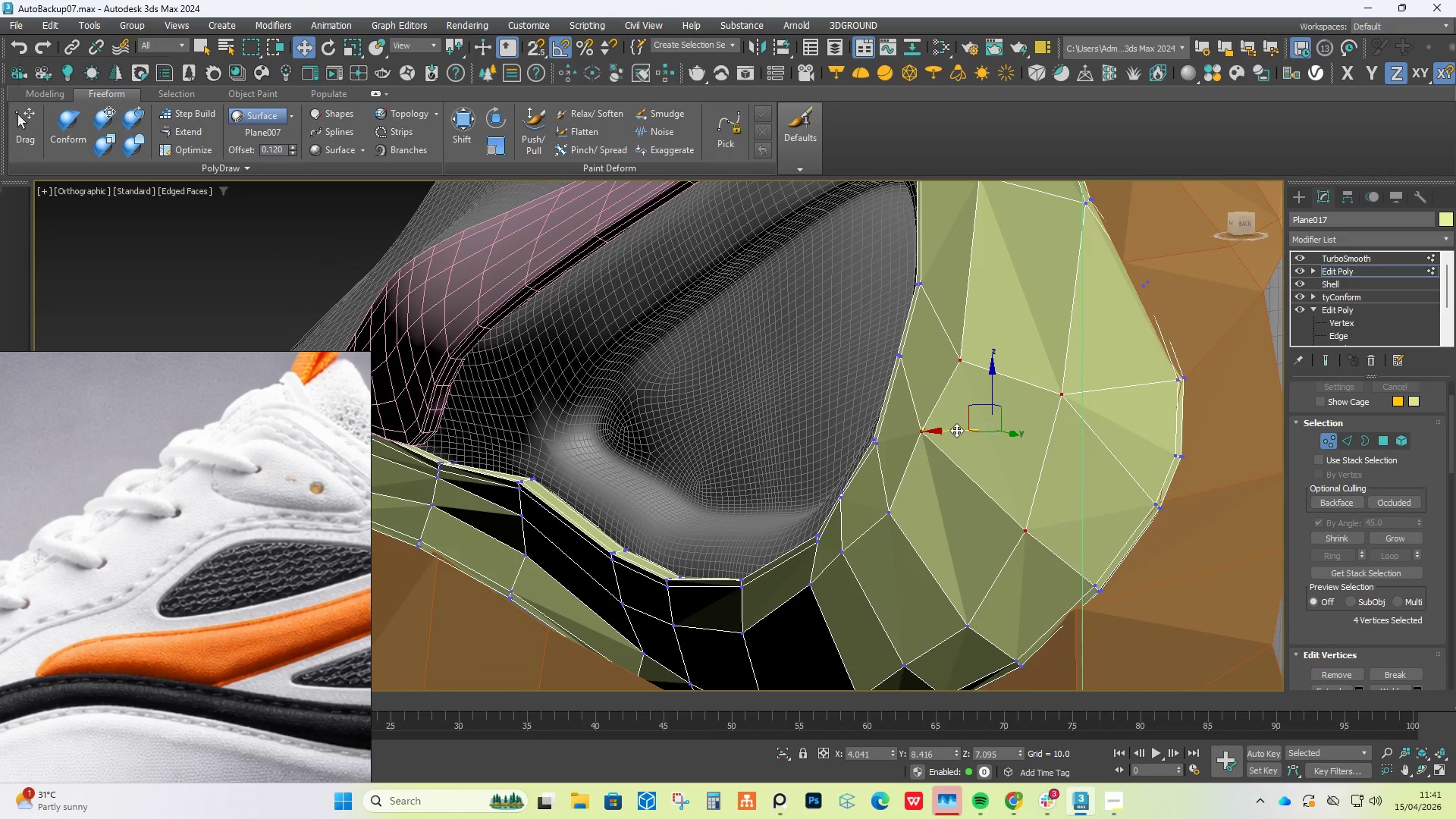 
left_click_drag(start_coordinate=[955, 428], to_coordinate=[949, 429])
 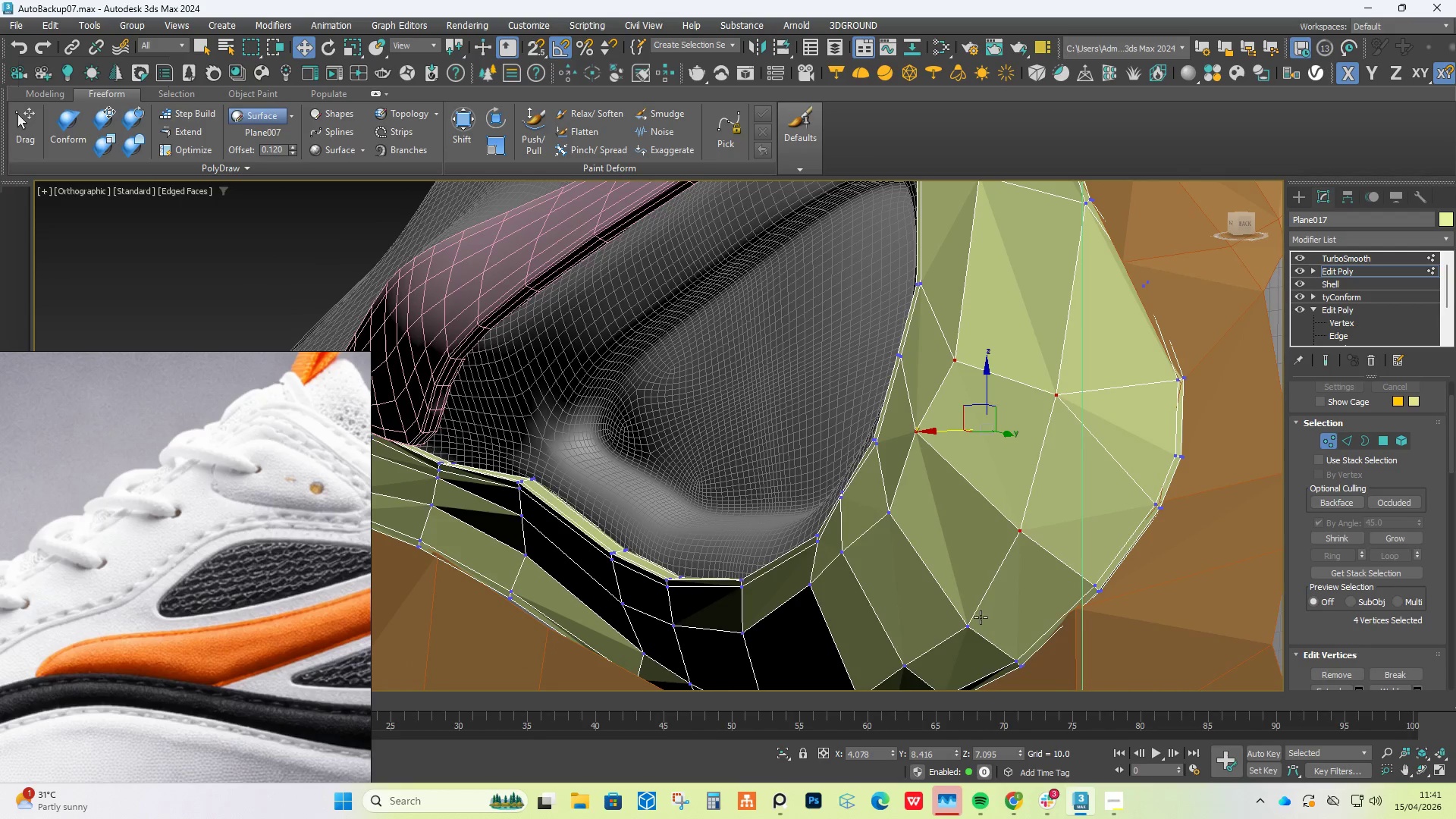 
left_click([974, 626])
 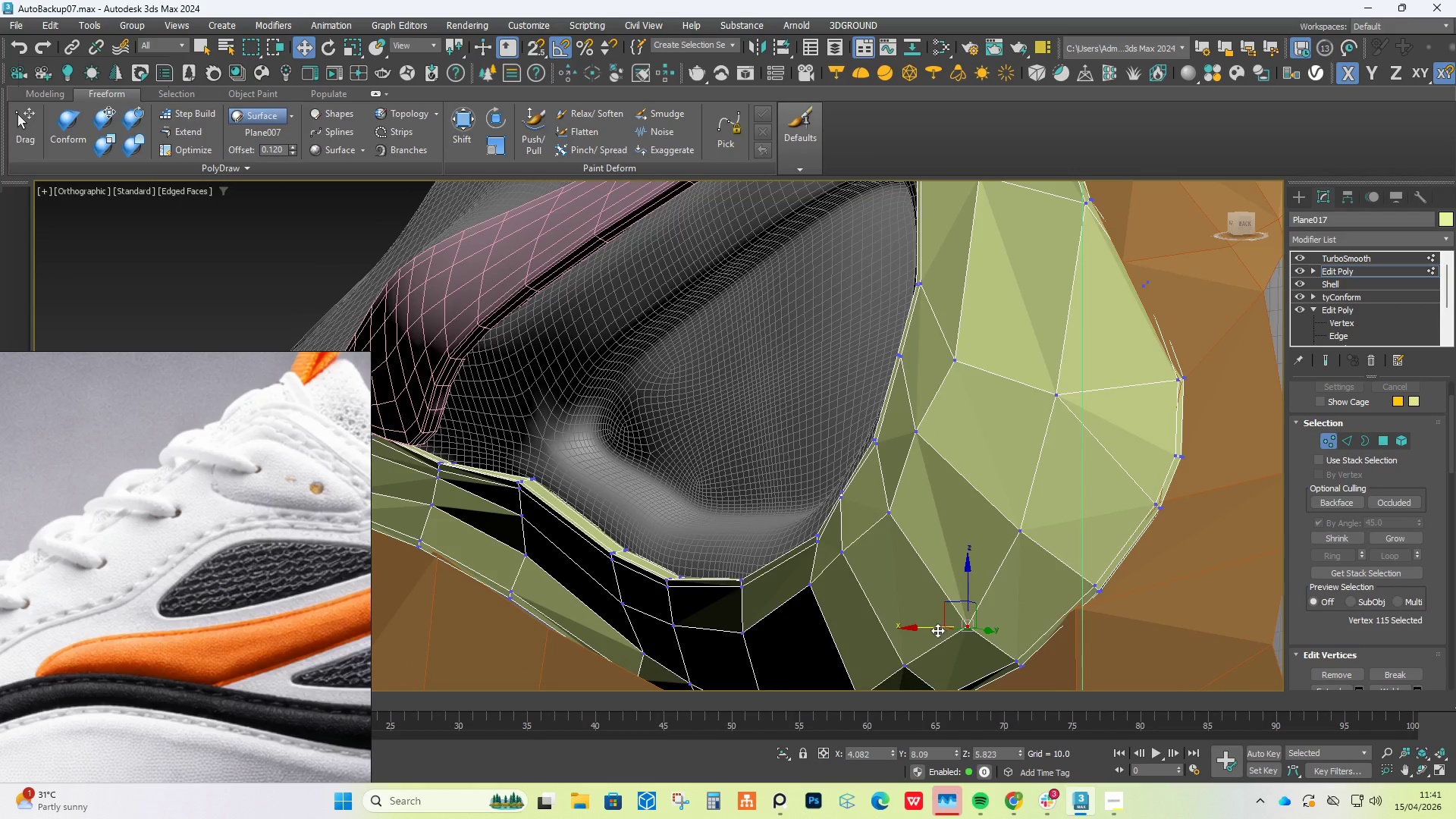 
left_click_drag(start_coordinate=[934, 630], to_coordinate=[930, 630])
 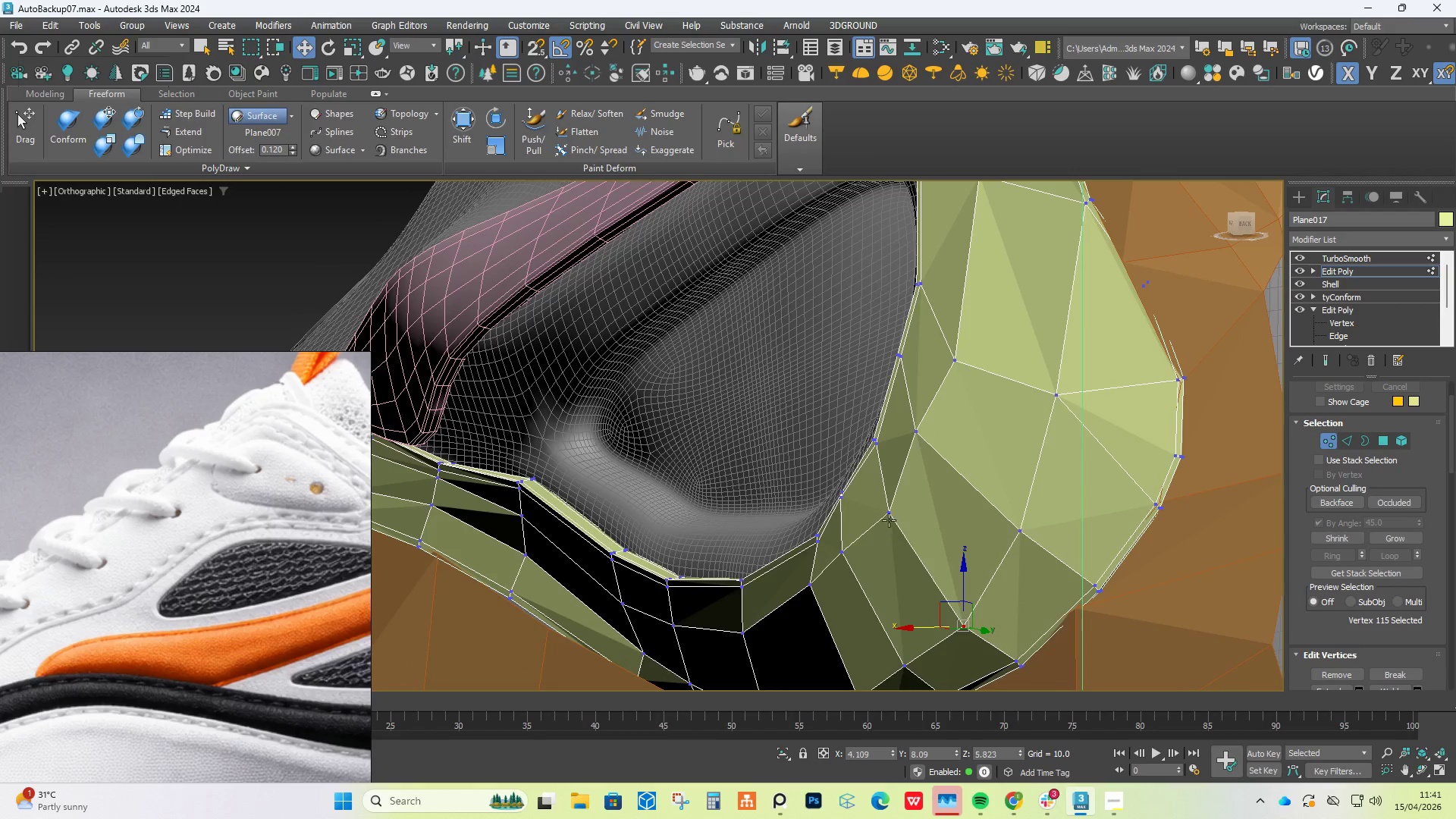 
left_click([887, 513])
 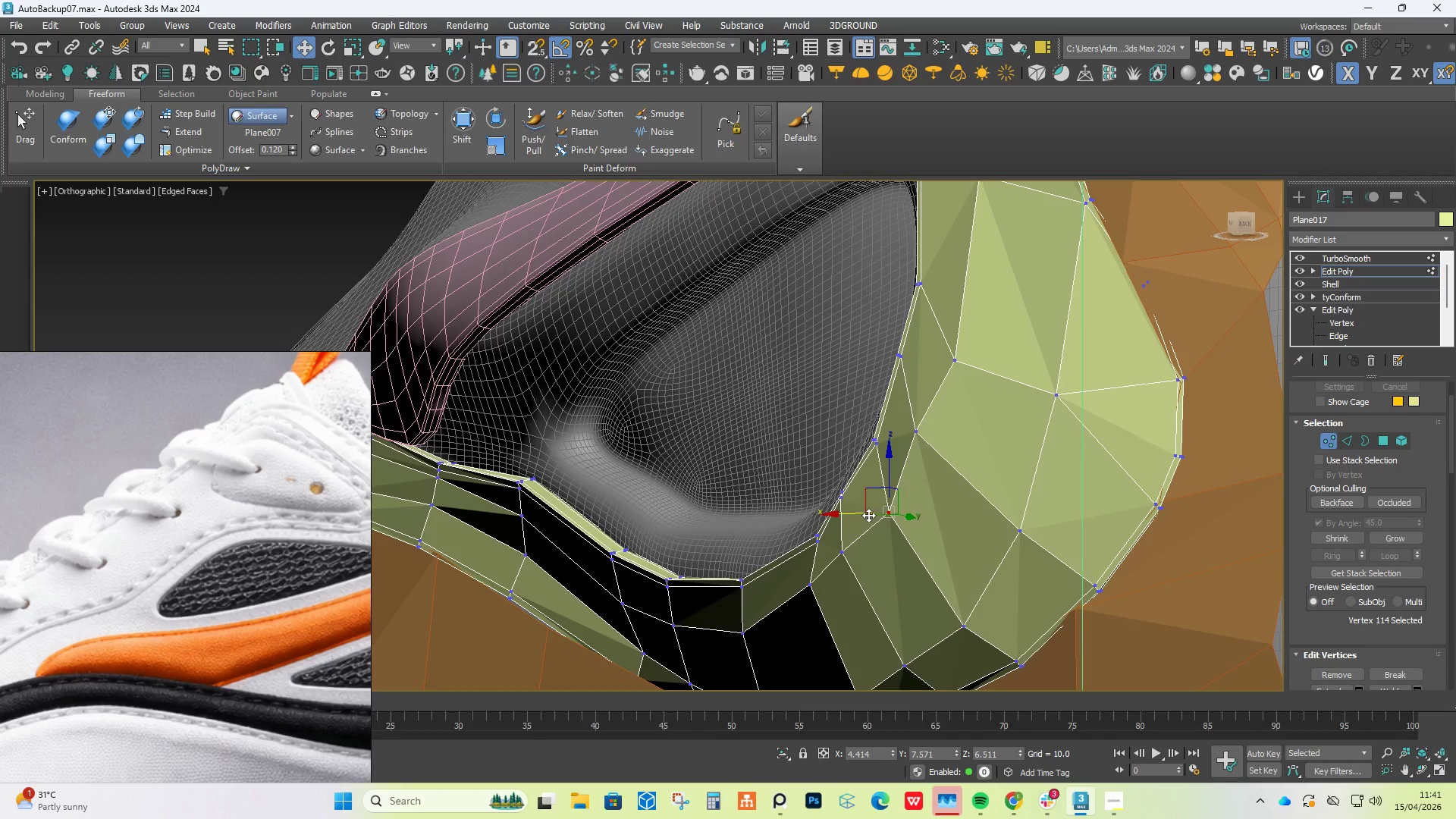 
left_click_drag(start_coordinate=[864, 513], to_coordinate=[859, 513])
 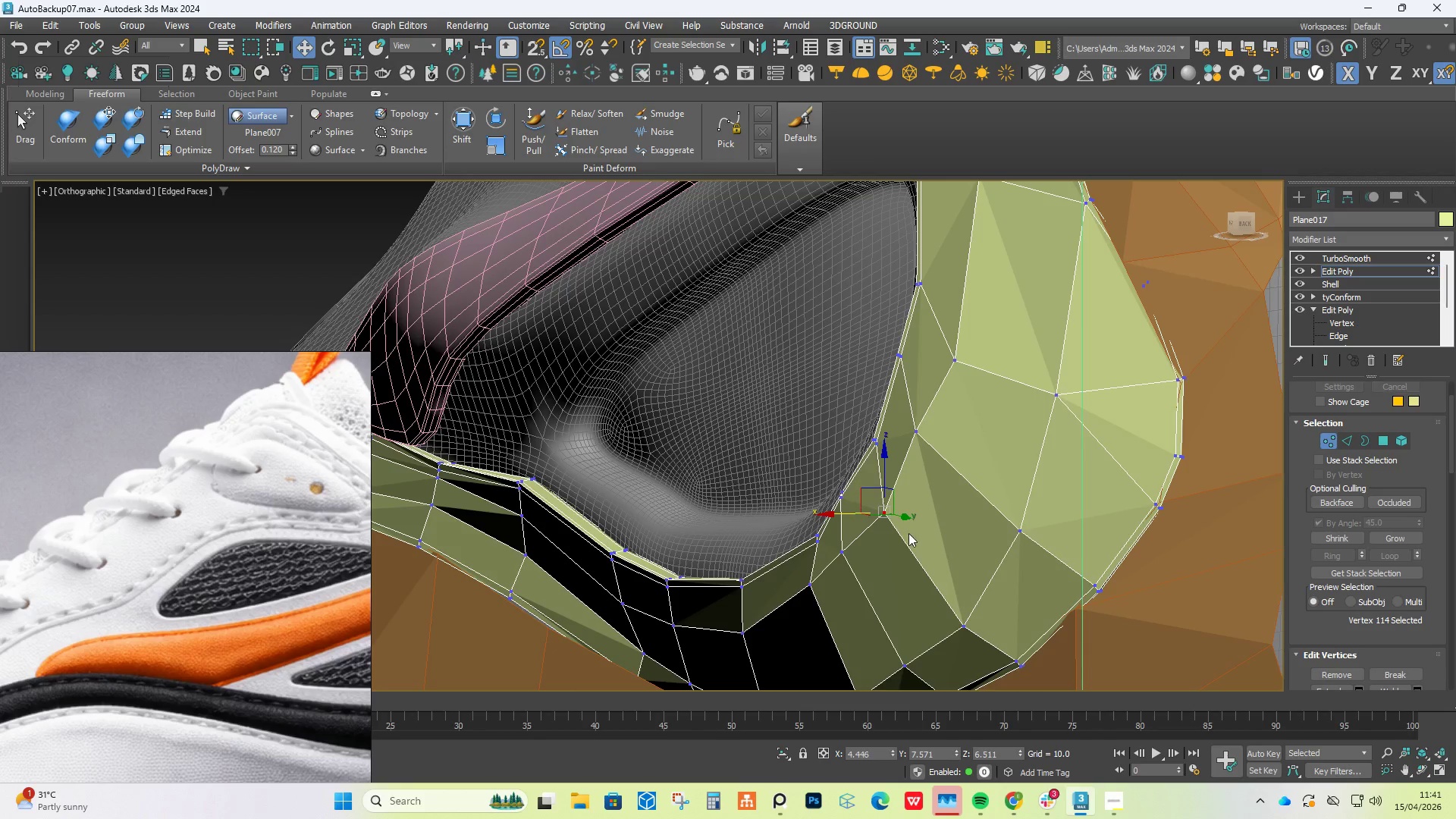 
hold_key(key=AltLeft, duration=1.09)
 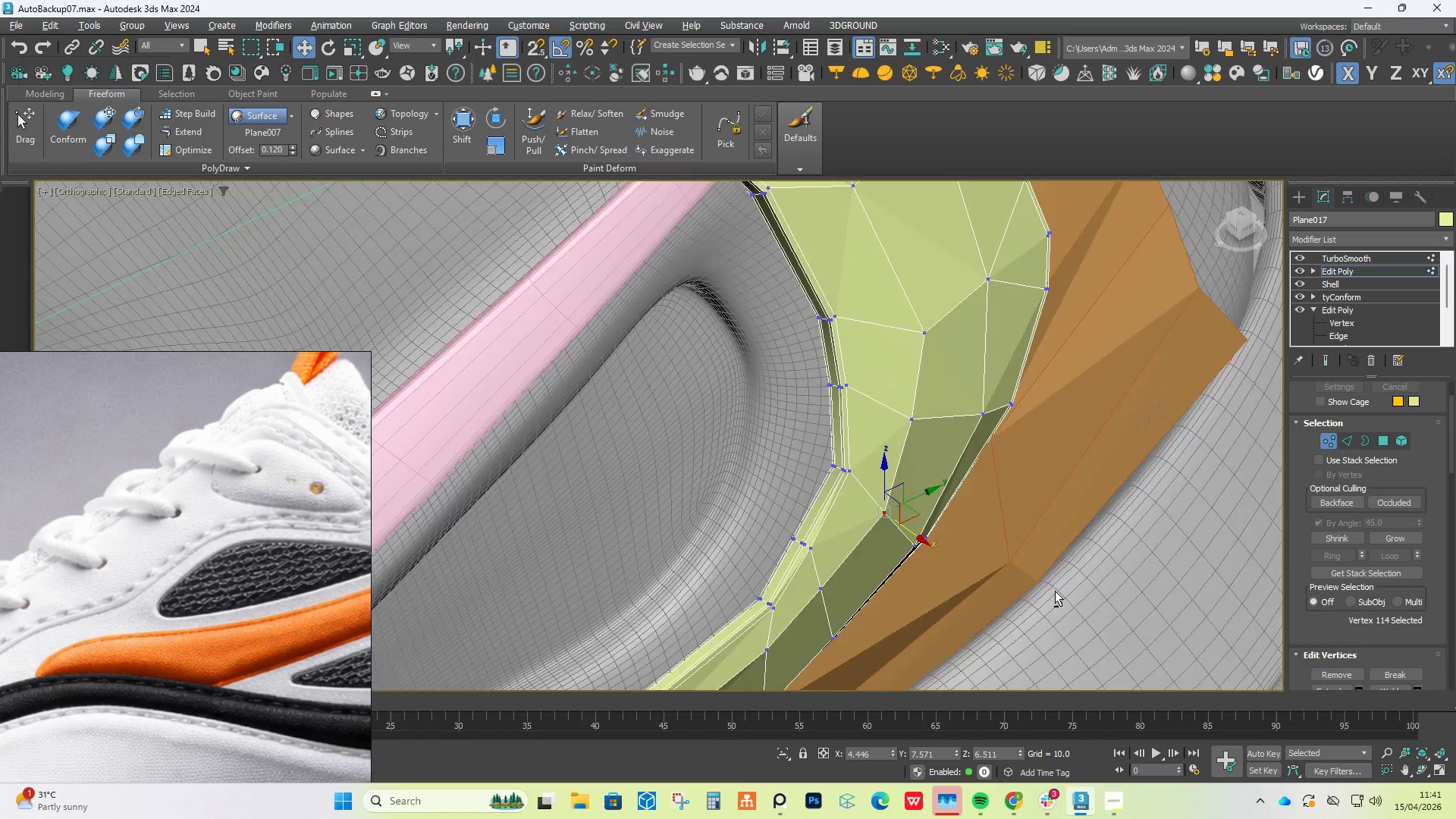 
hold_key(key=AltLeft, duration=1.25)
 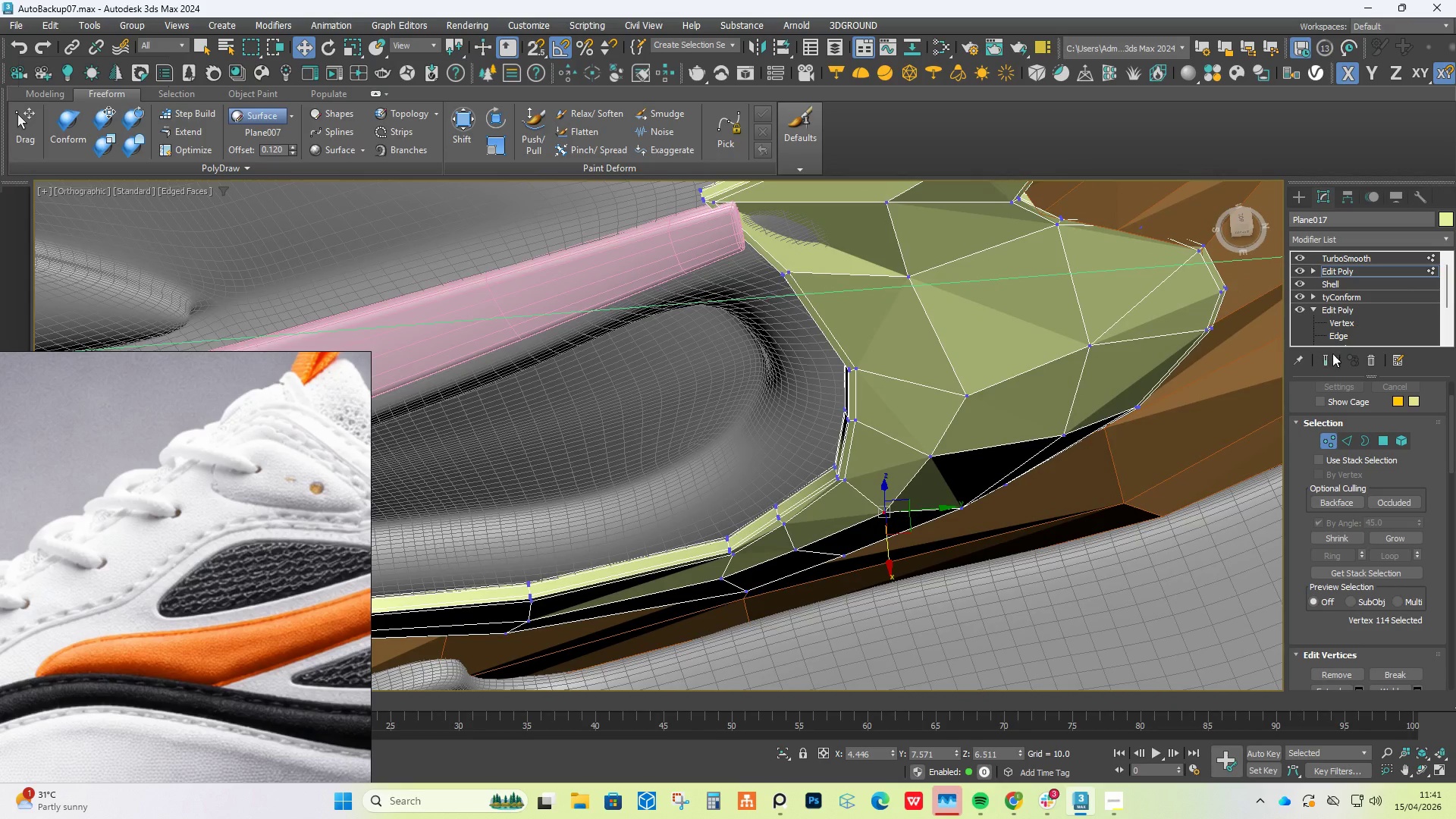 
left_click([1332, 355])
 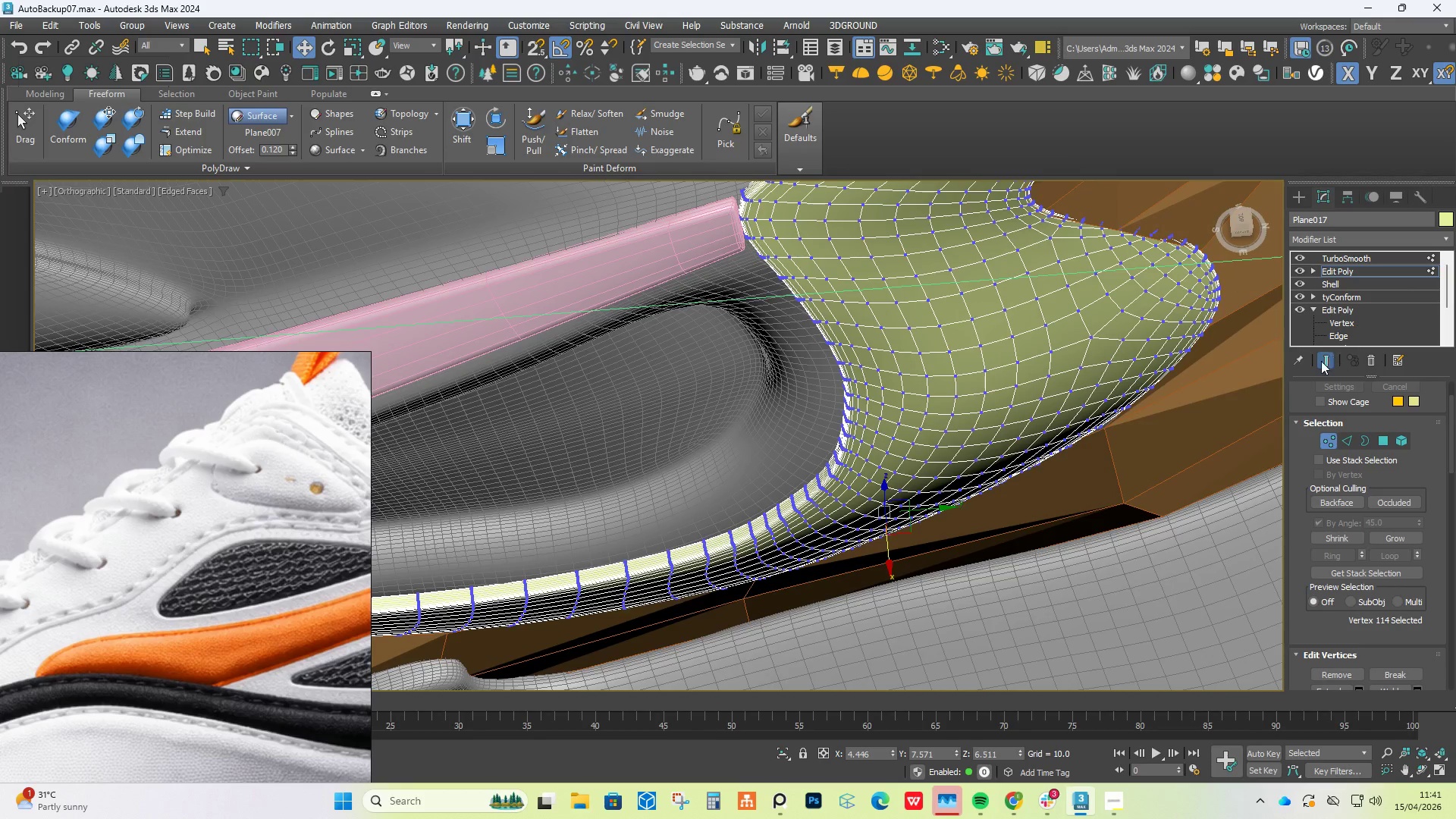 
hold_key(key=AltLeft, duration=1.03)
 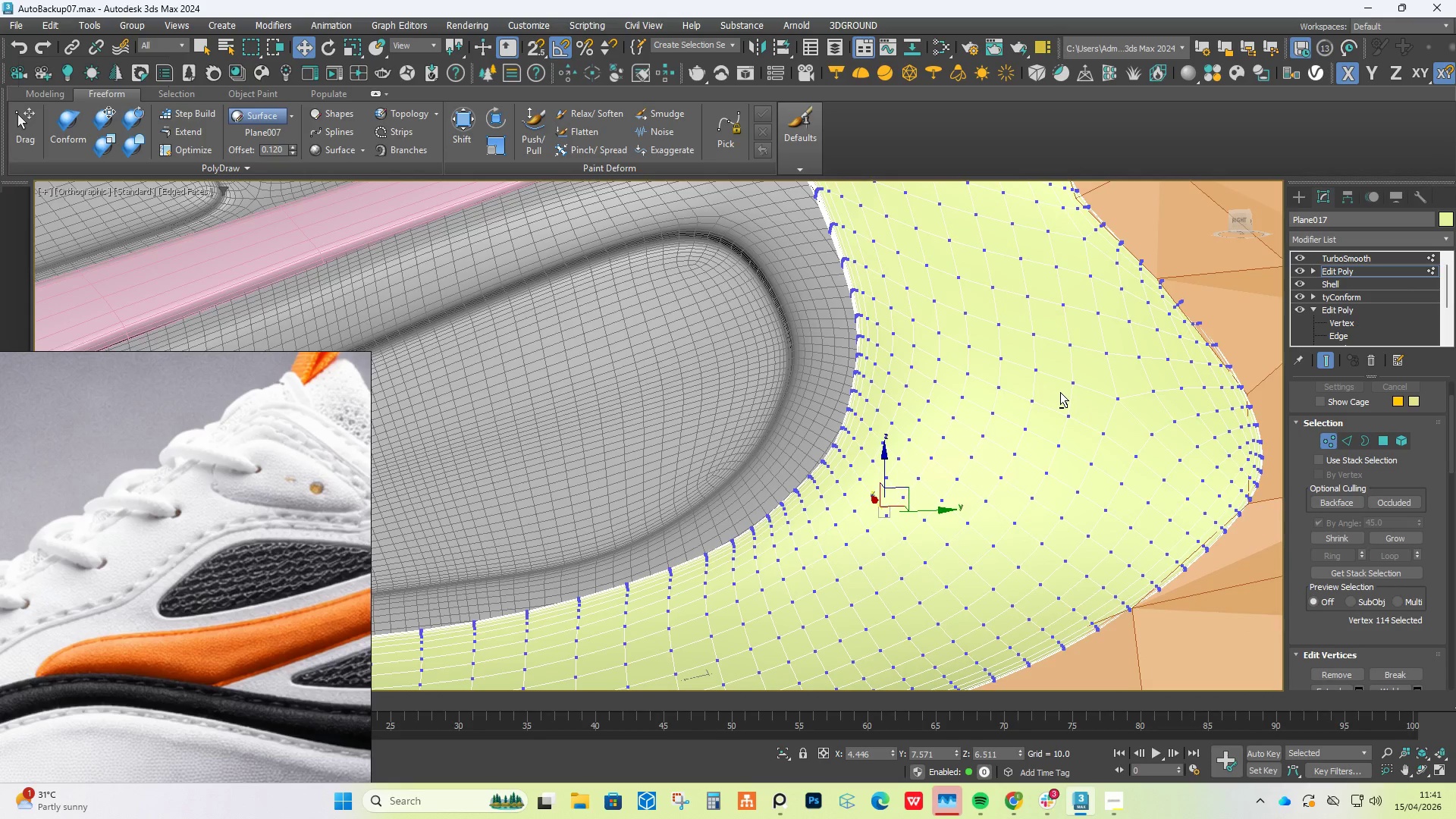 
key(F4)
 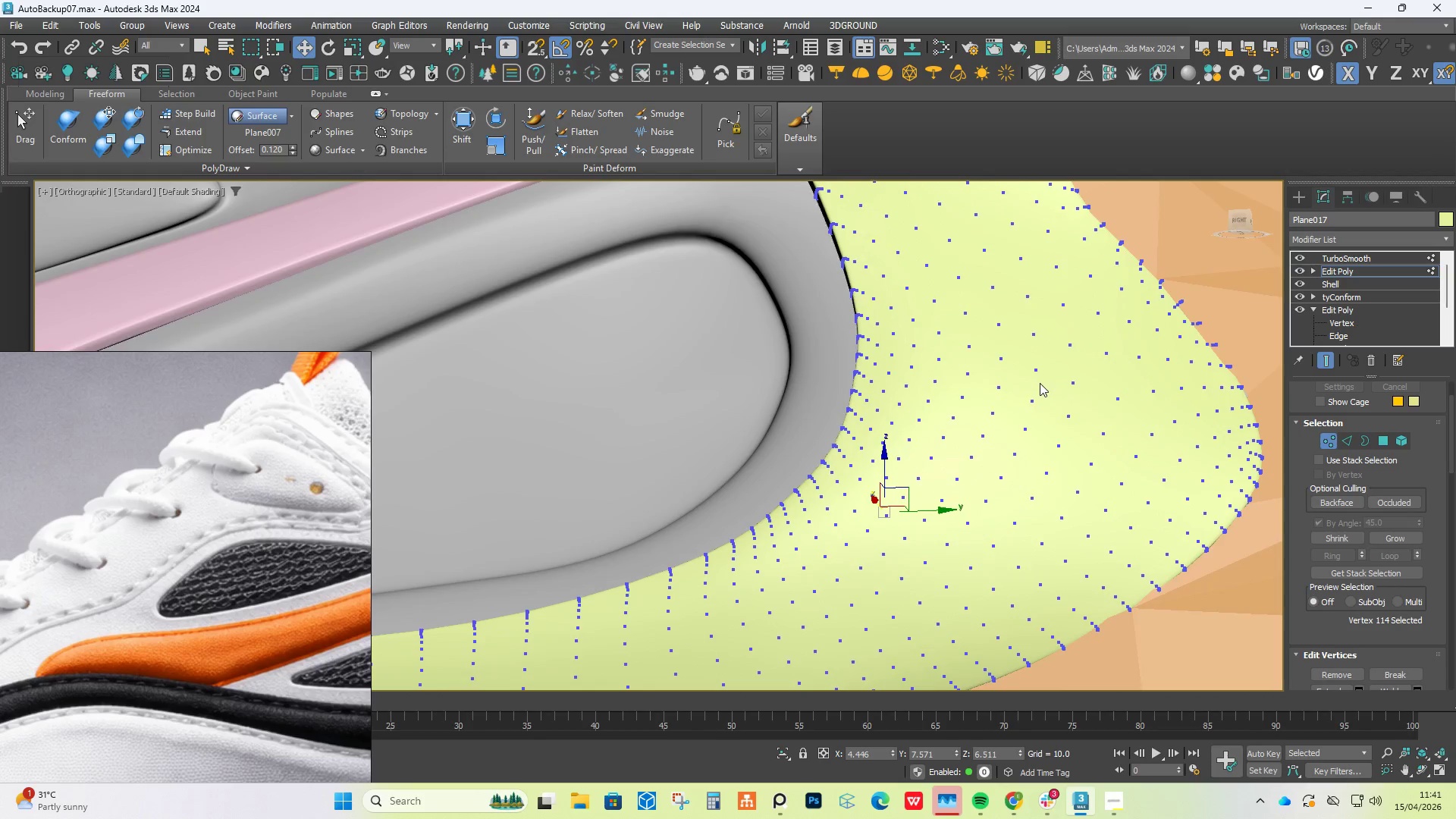 
scroll: coordinate [1039, 383], scroll_direction: down, amount: 3.0
 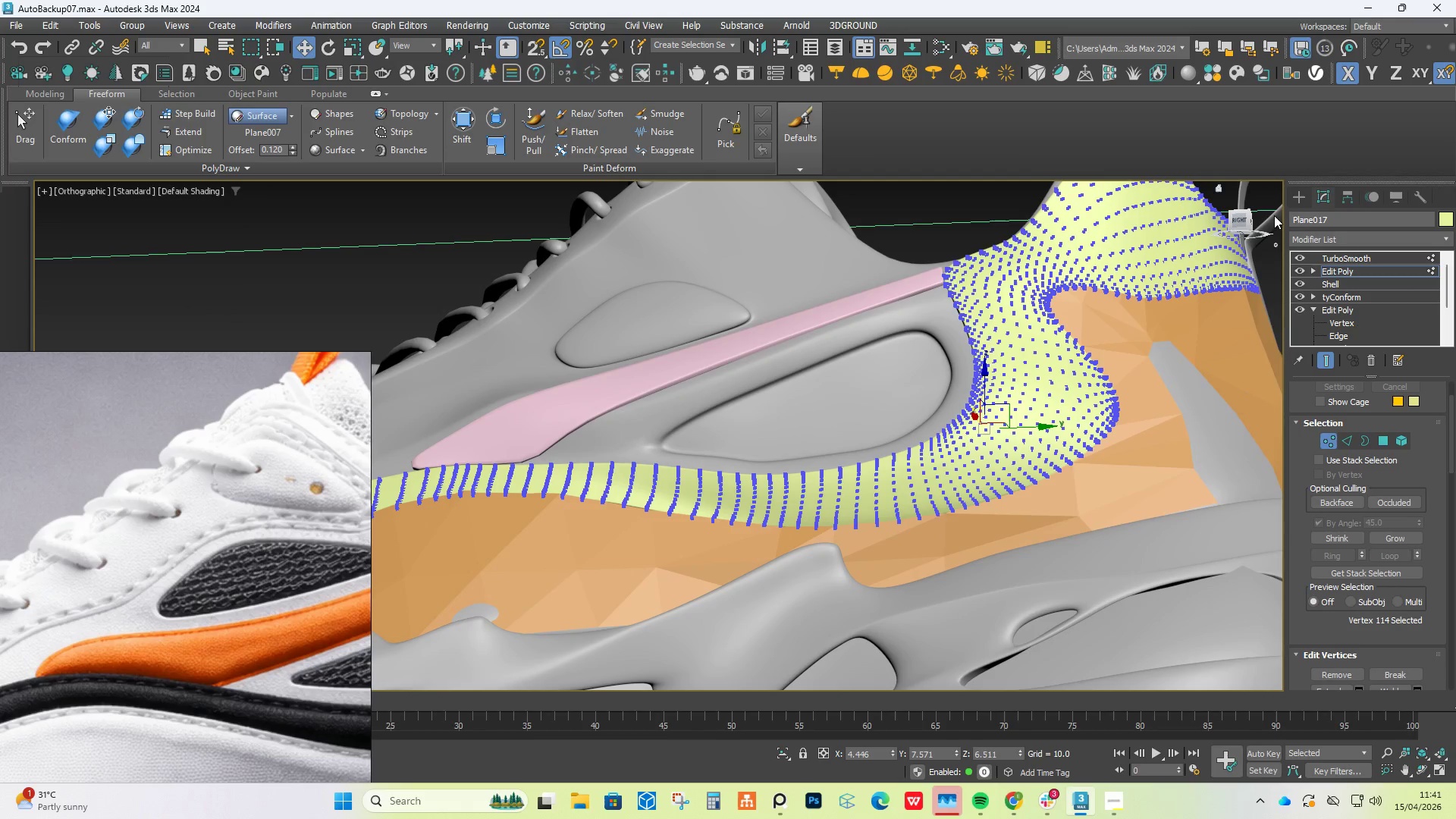 
left_click([1297, 197])
 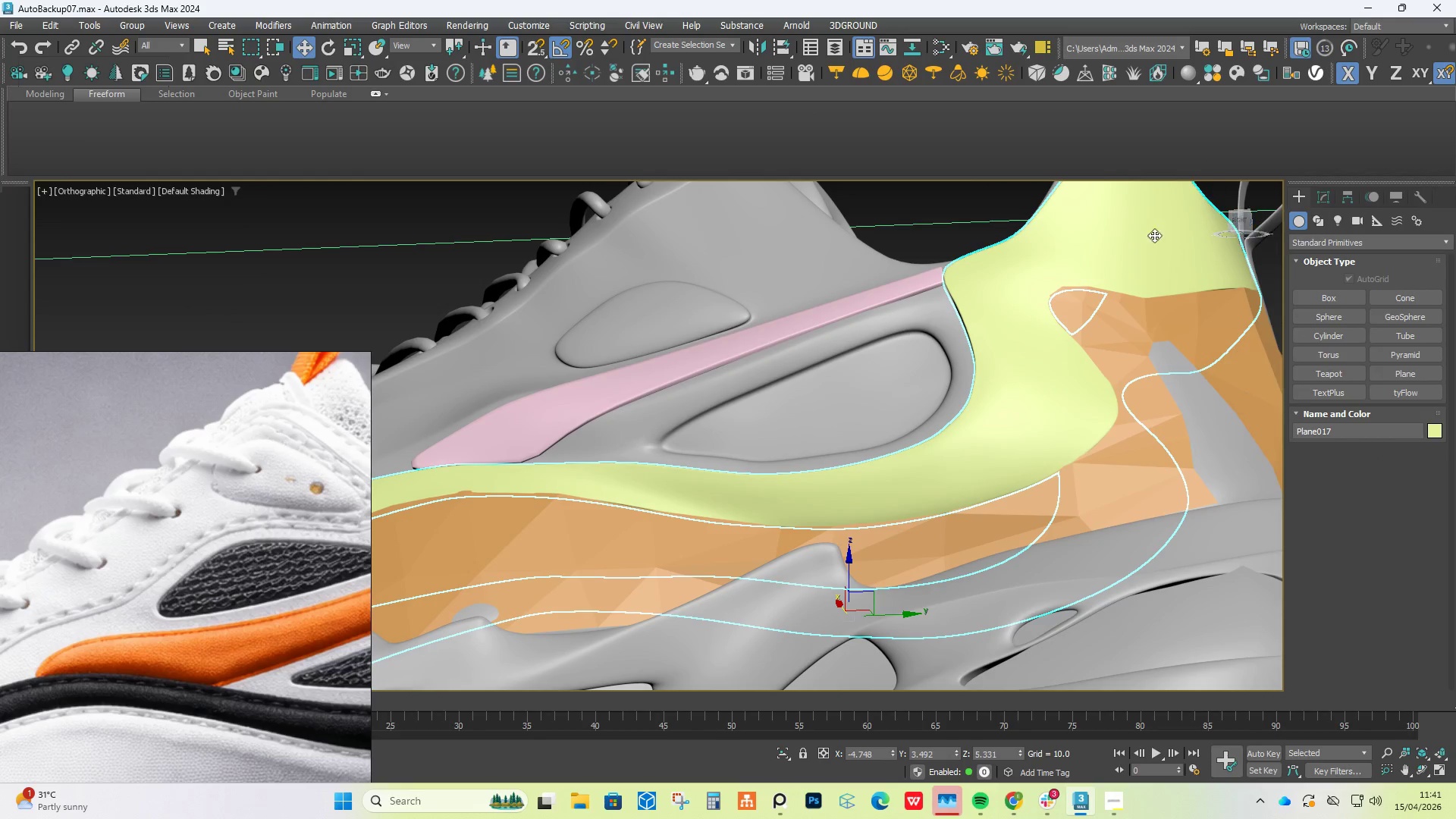 
scroll: coordinate [1126, 256], scroll_direction: down, amount: 2.0
 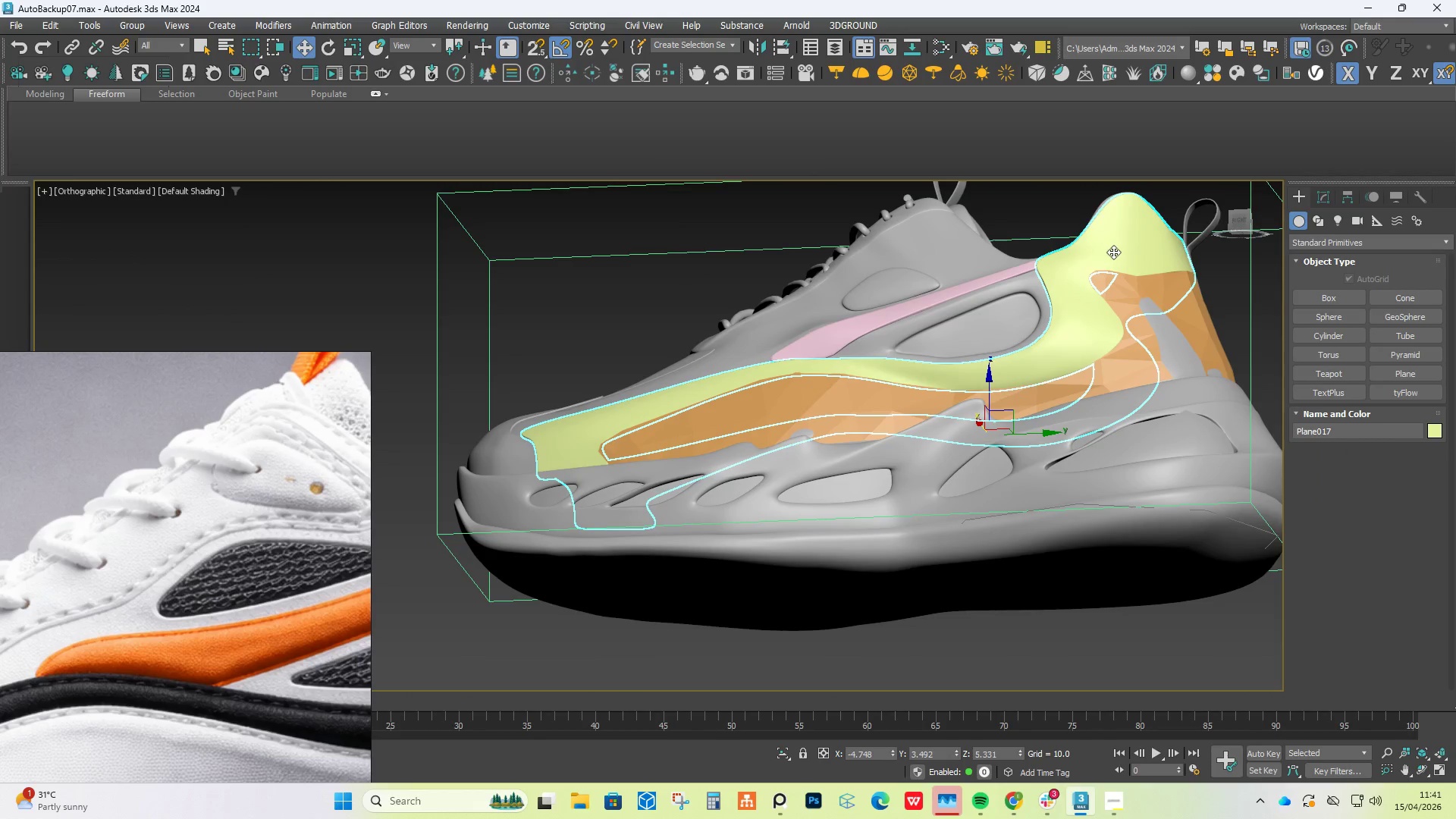 
hold_key(key=AltLeft, duration=0.58)
 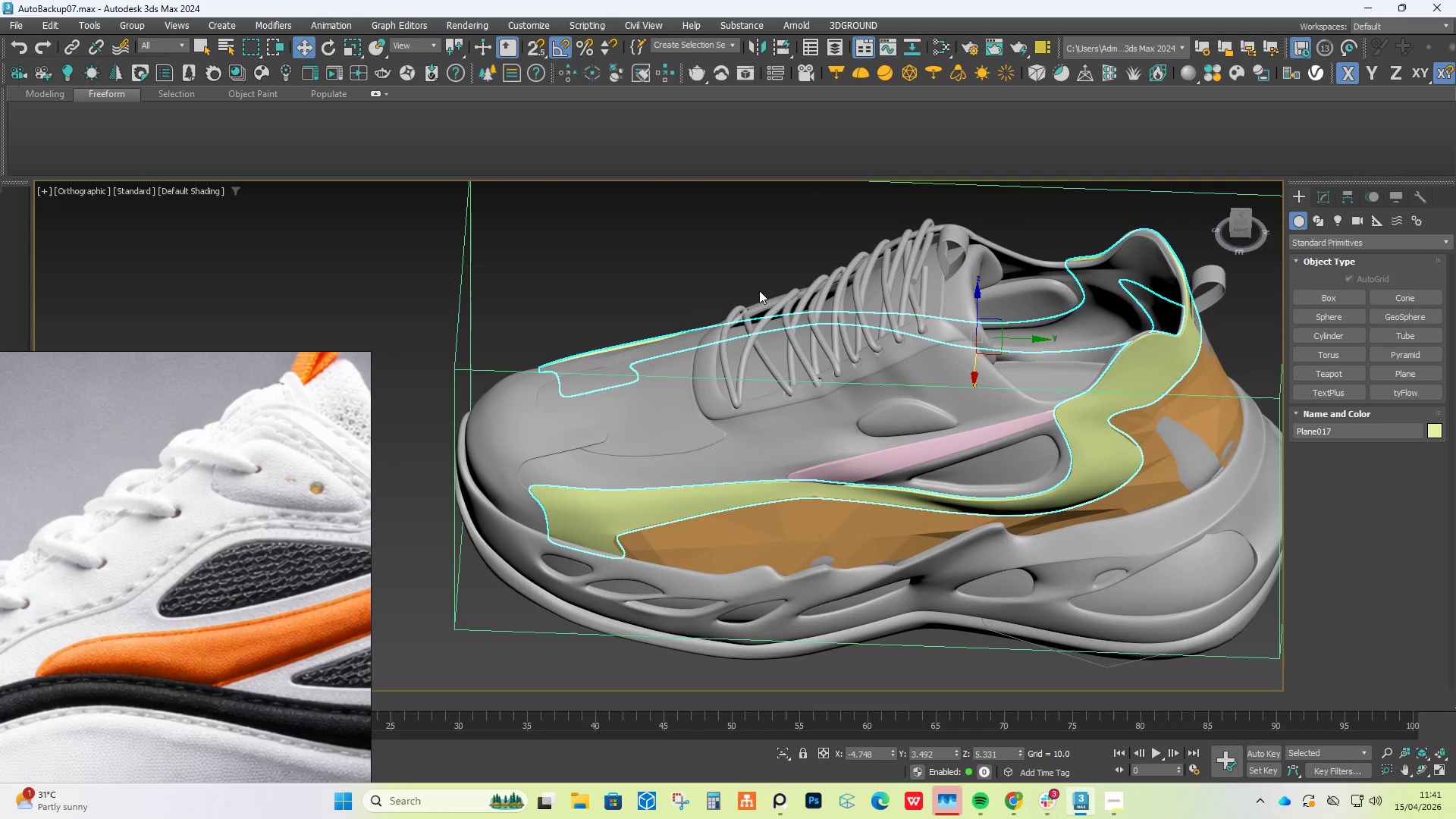 
left_click([755, 283])
 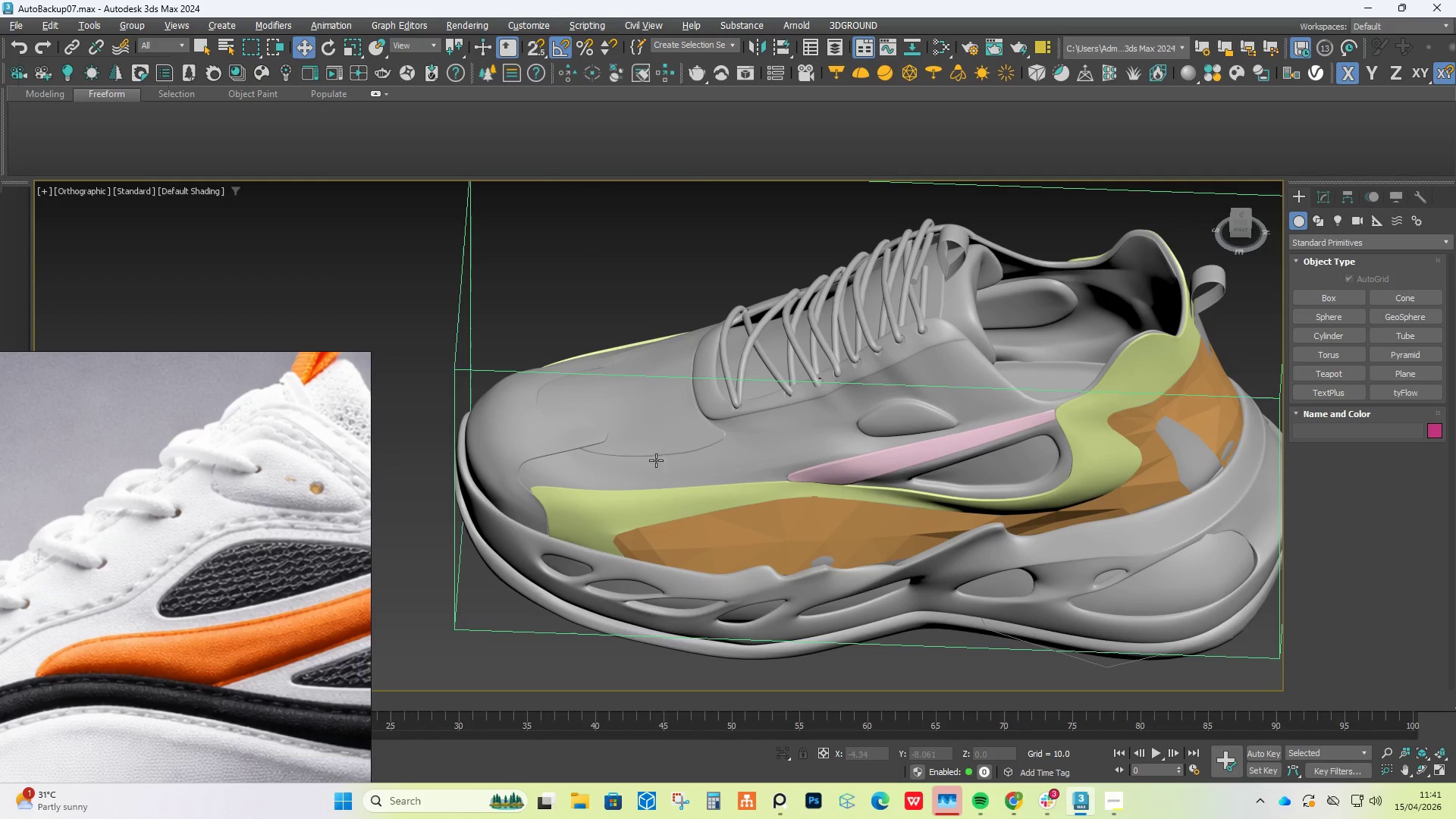 
hold_key(key=AltLeft, duration=0.5)
 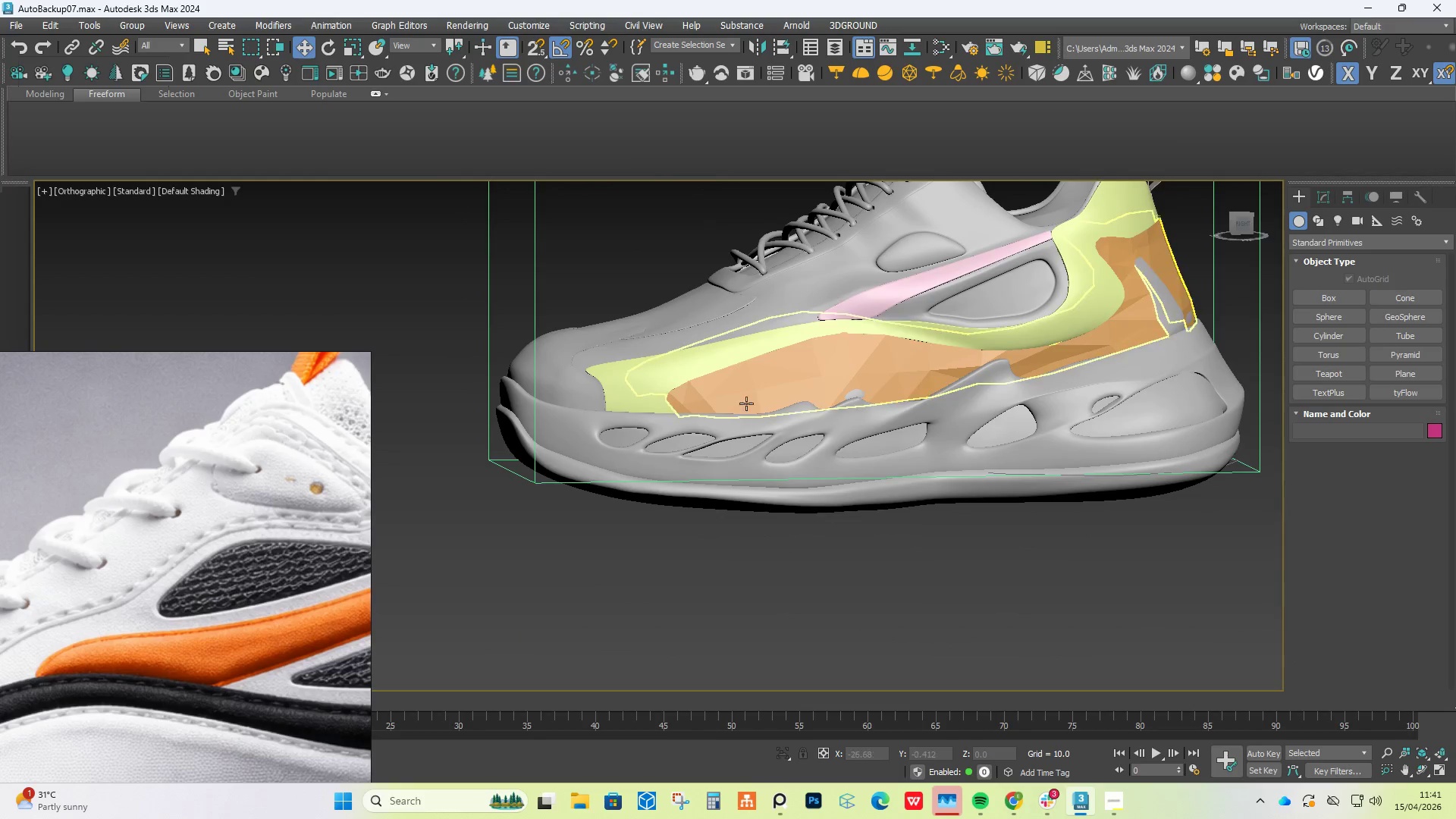 
hold_key(key=AltLeft, duration=0.34)
 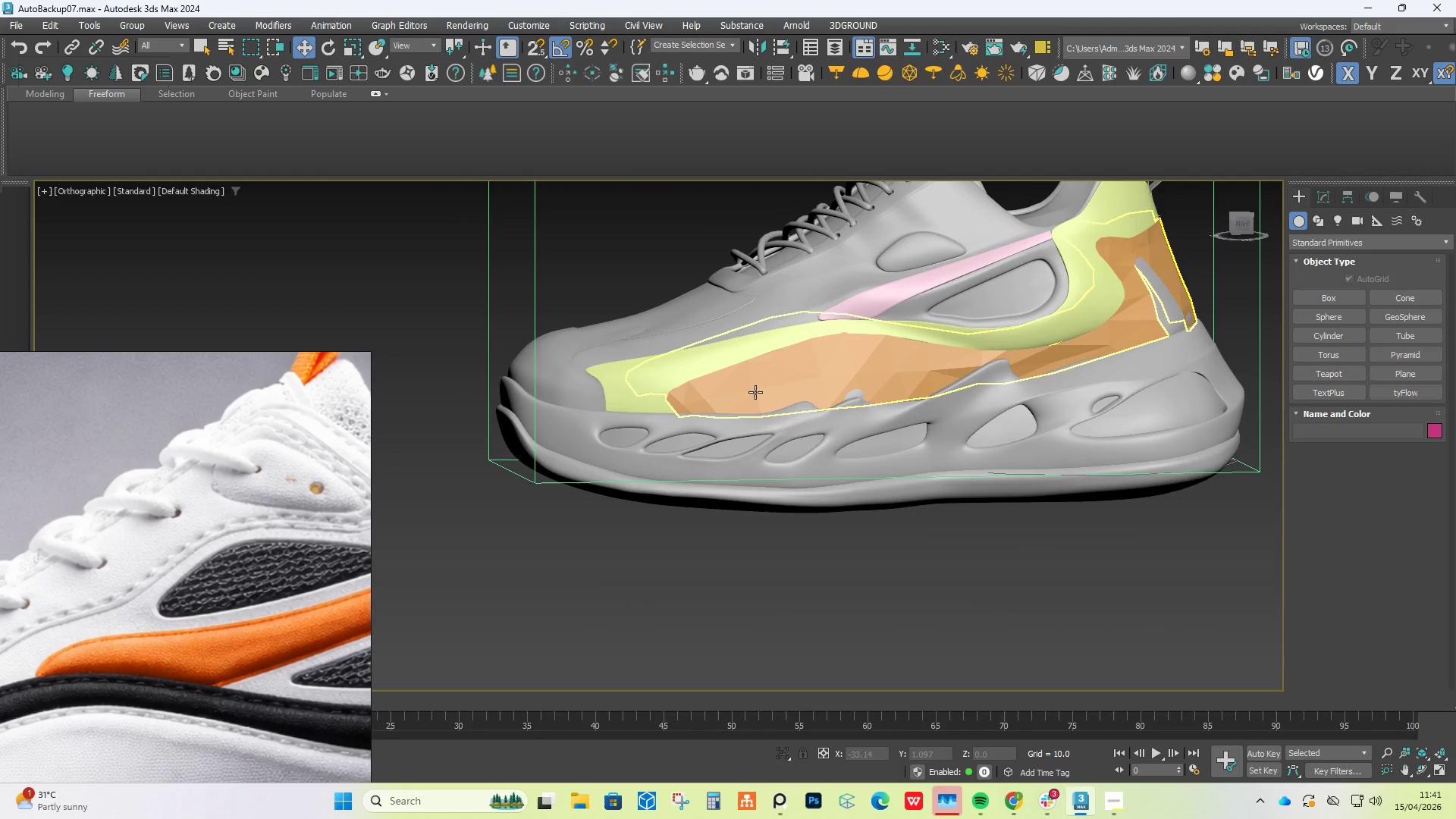 
scroll: coordinate [681, 432], scroll_direction: down, amount: 1.0
 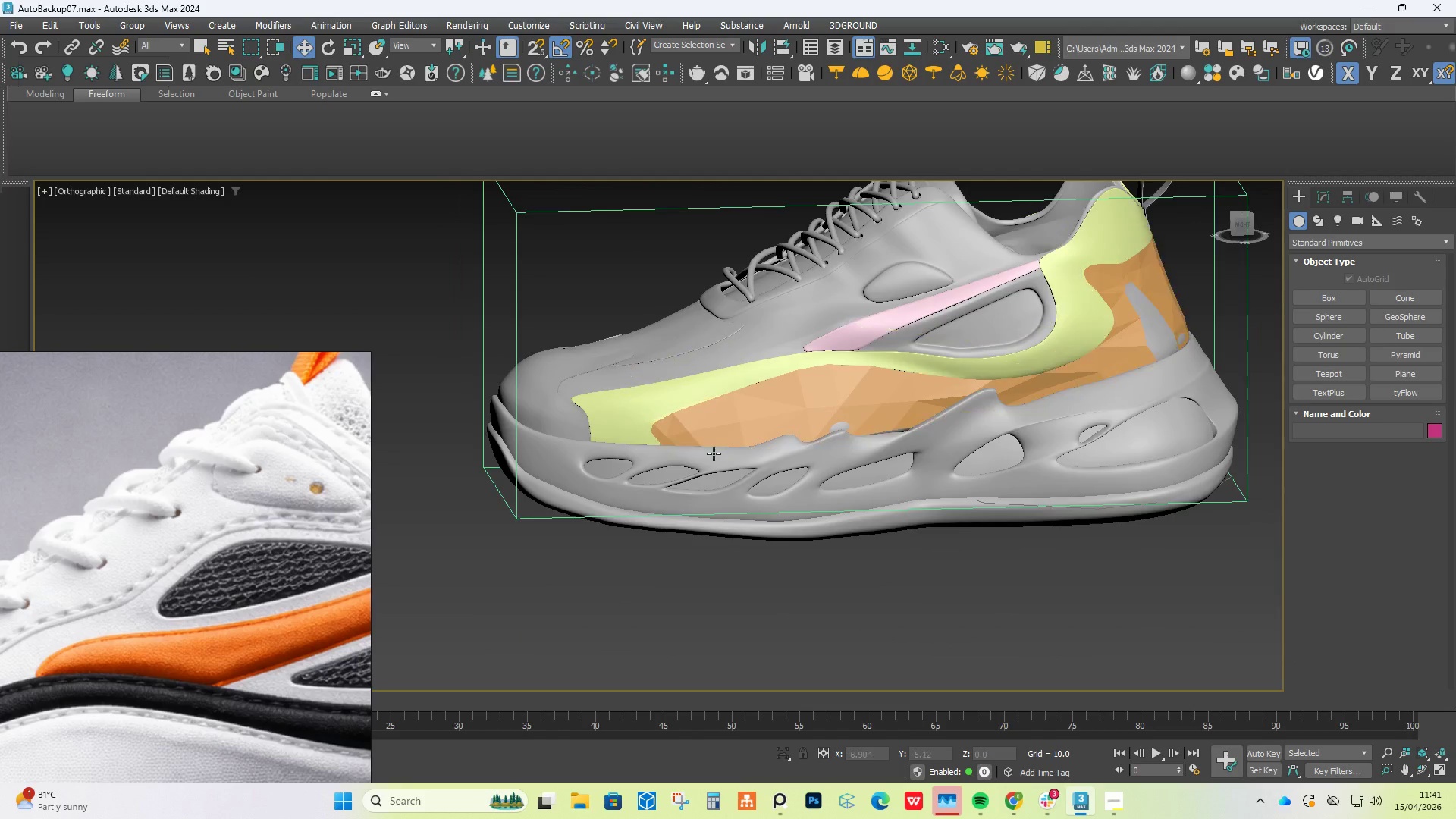 
left_click([758, 391])
 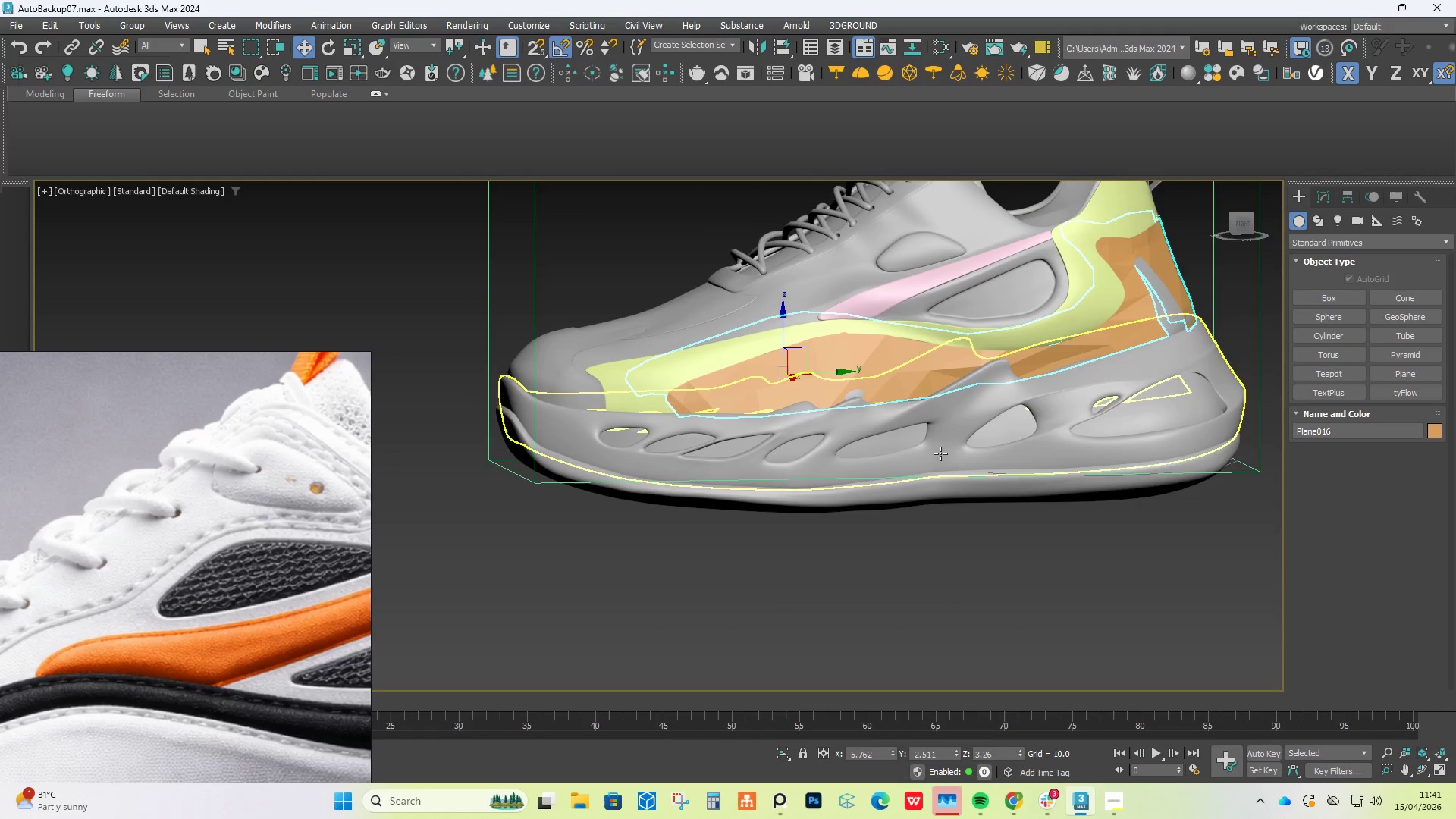 
scroll: coordinate [952, 450], scroll_direction: down, amount: 1.0
 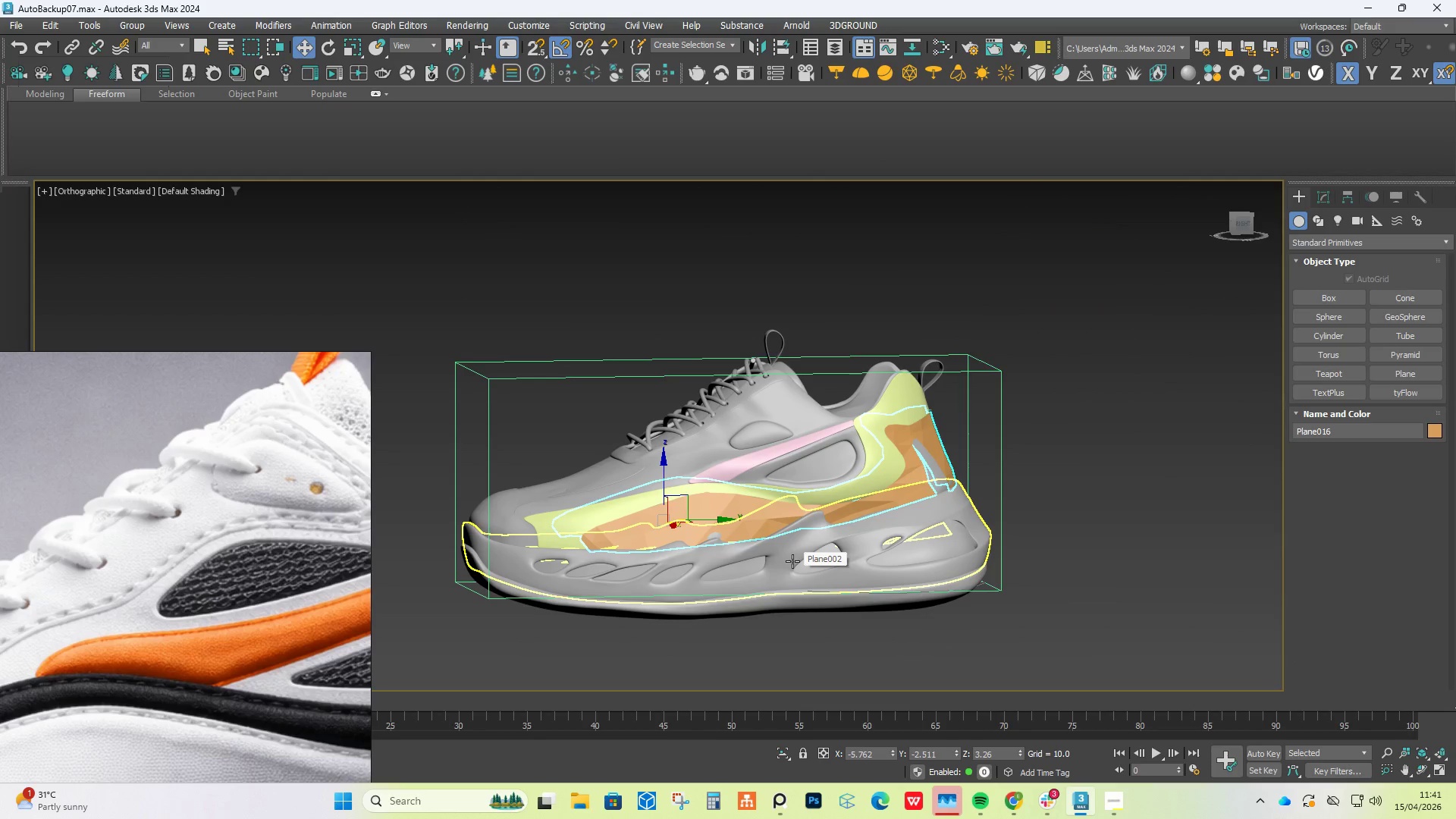 
scroll: coordinate [959, 445], scroll_direction: up, amount: 3.0
 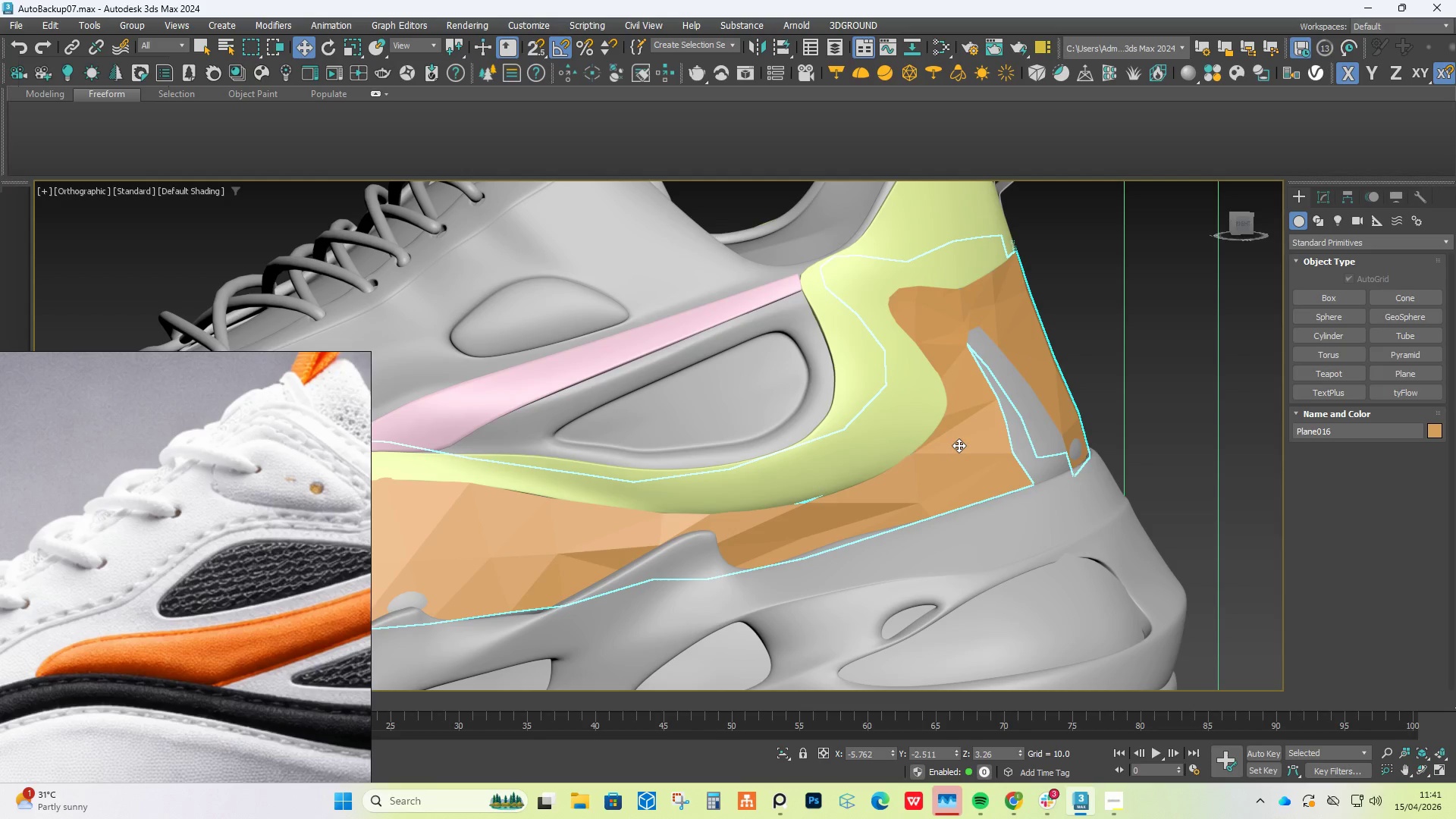 
wait(8.82)
 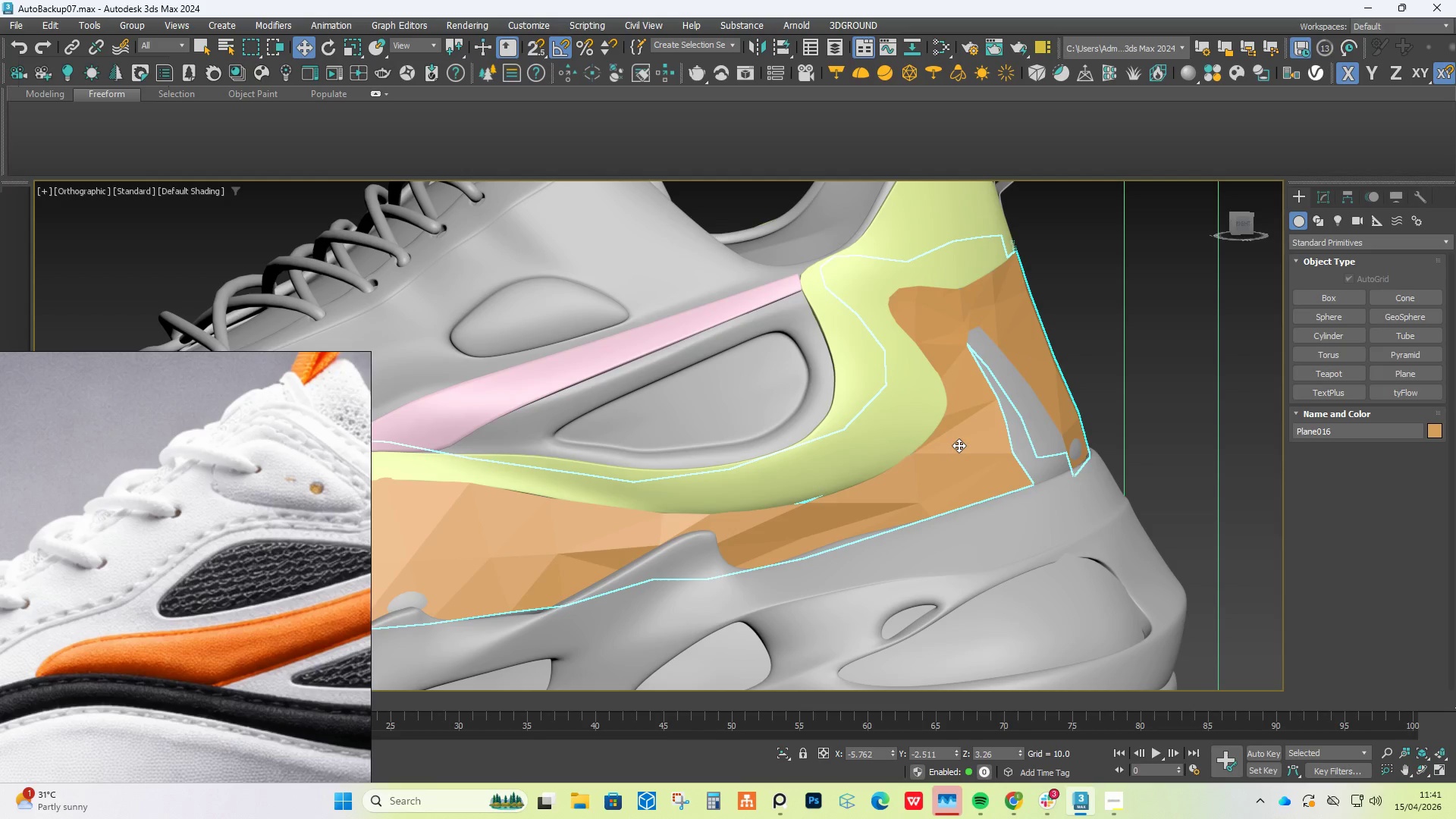 
left_click([1317, 193])
 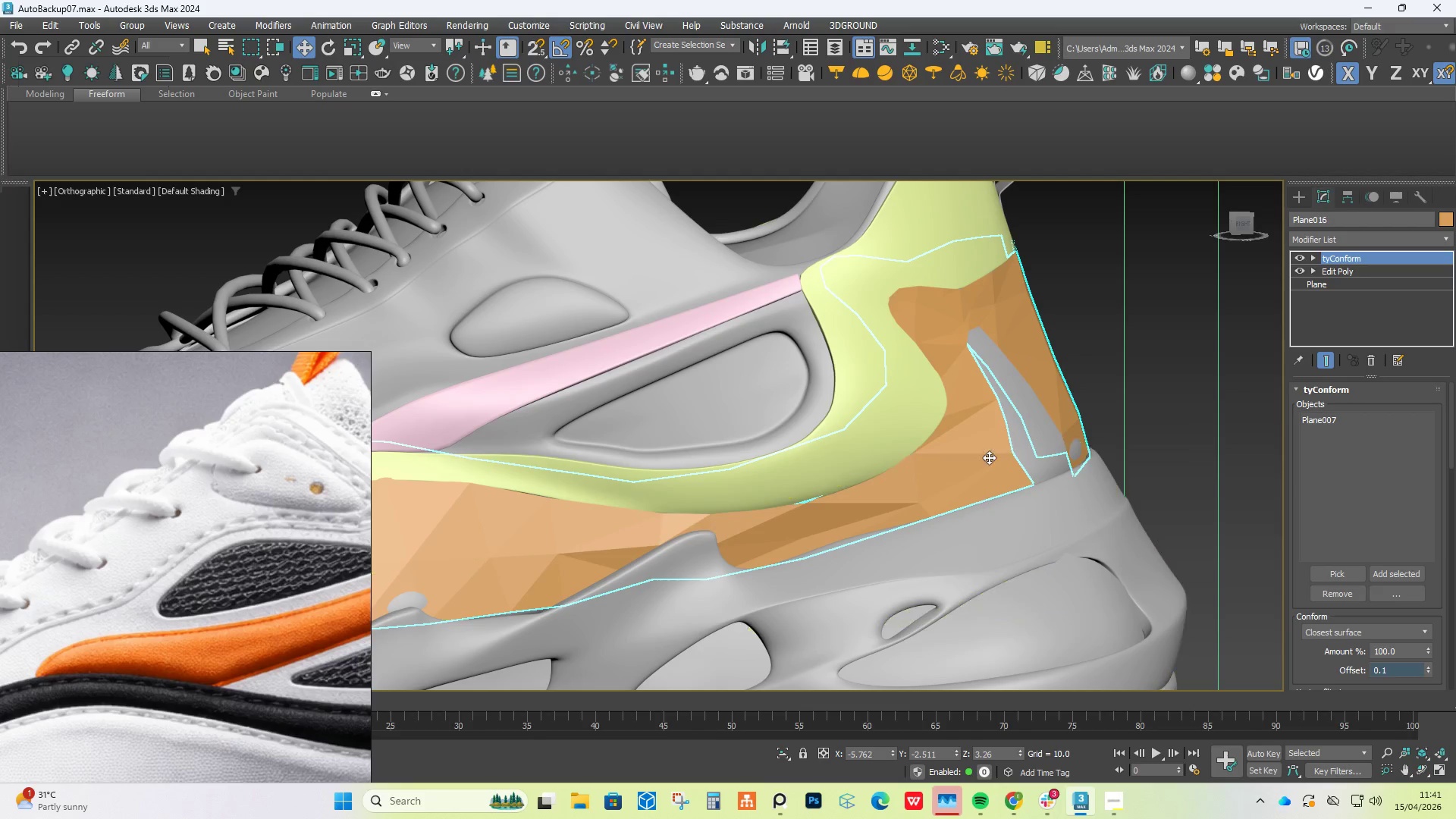 
scroll: coordinate [1034, 396], scroll_direction: down, amount: 1.0
 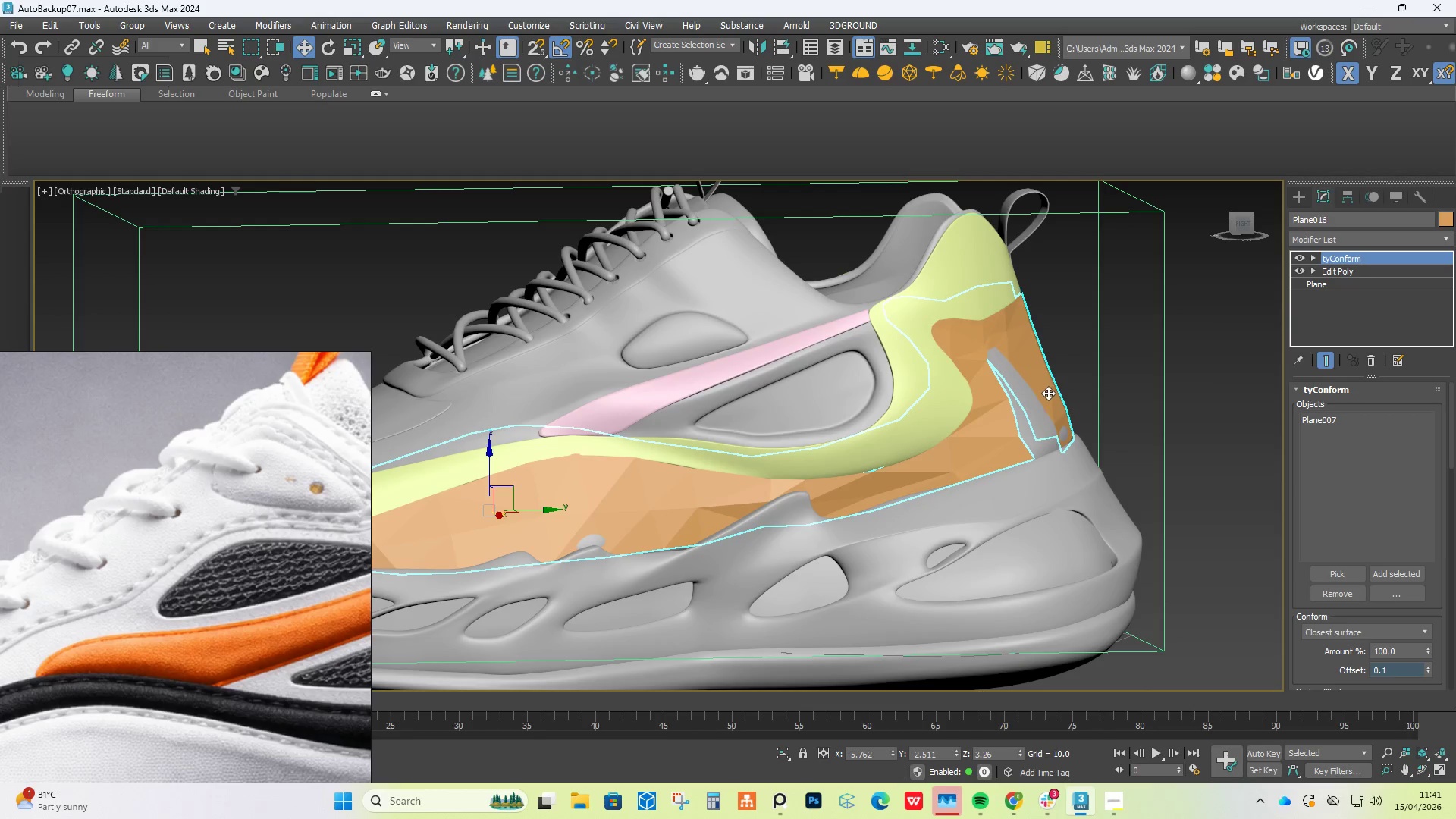 
hold_key(key=AltLeft, duration=0.72)
 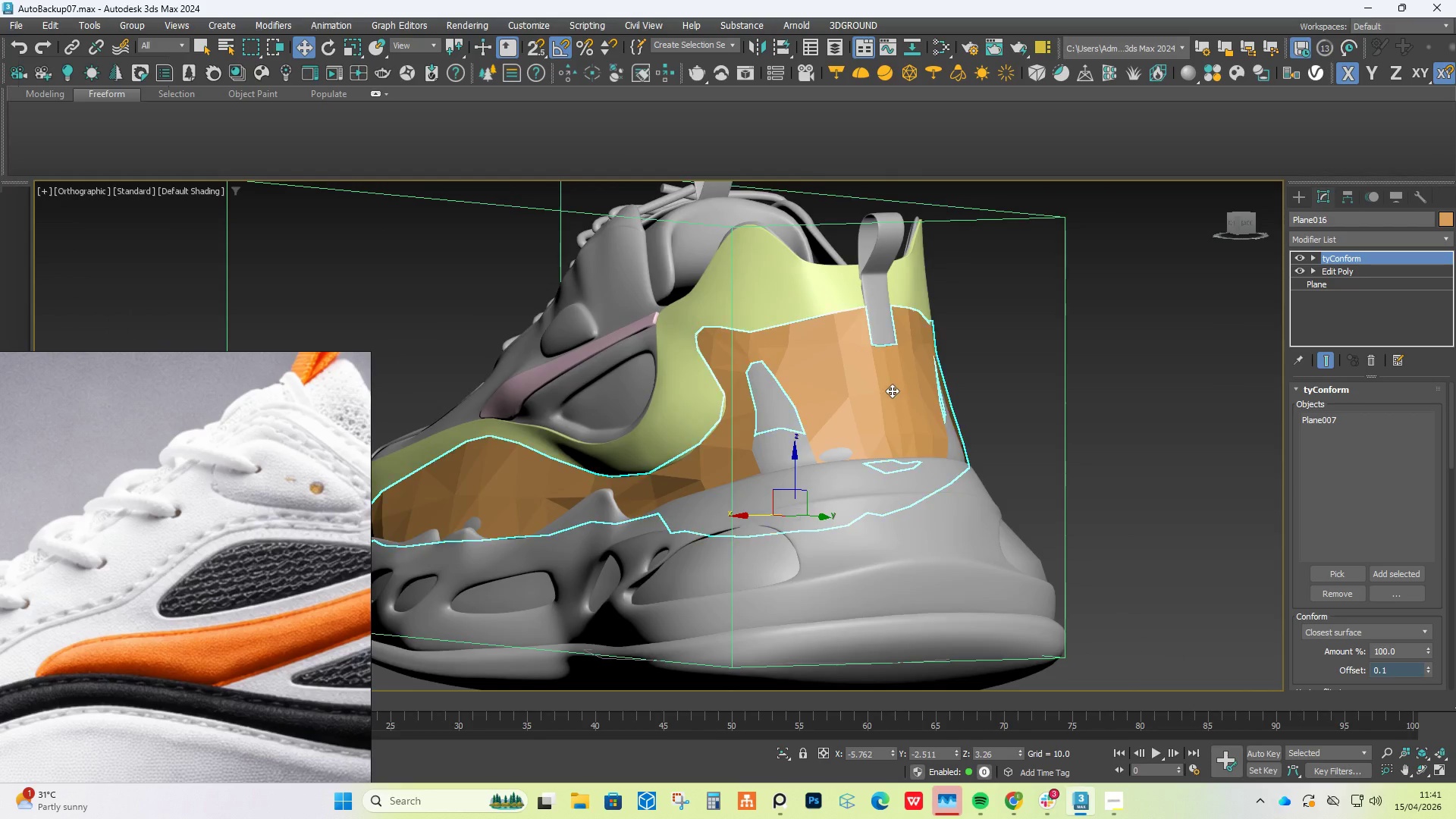 
scroll: coordinate [892, 390], scroll_direction: up, amount: 2.0
 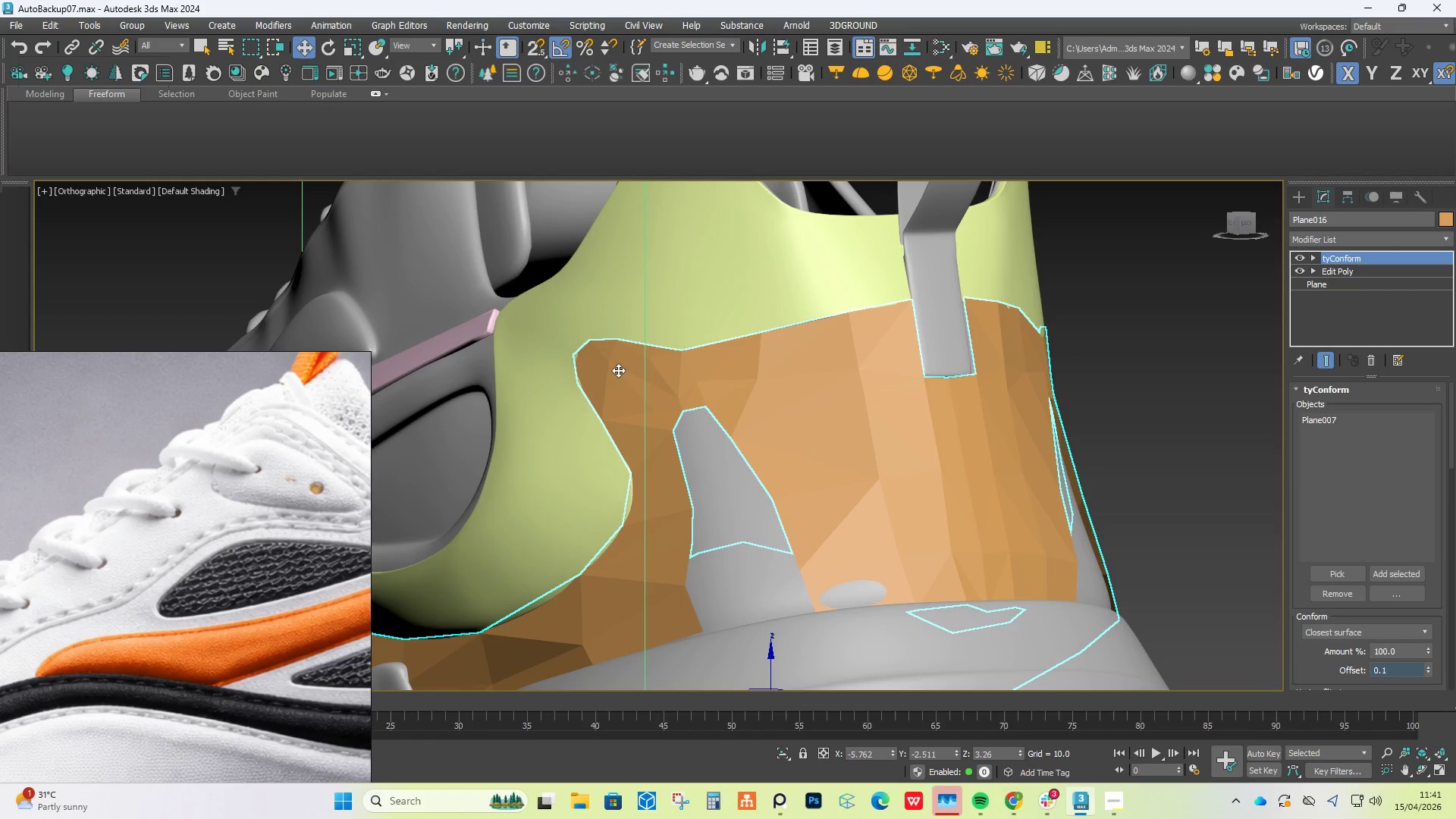 
scroll: coordinate [127, 484], scroll_direction: down, amount: 4.0
 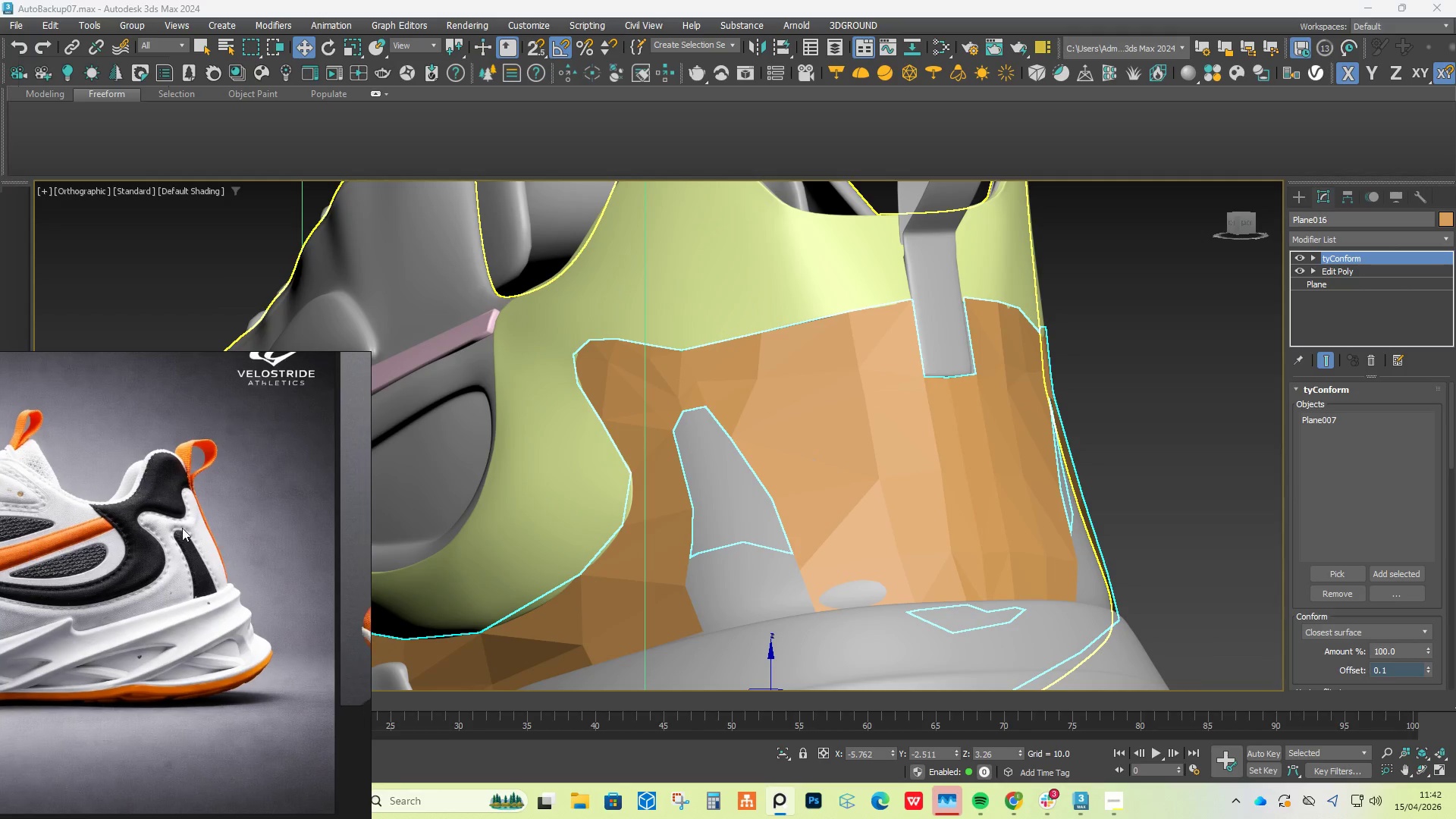 
scroll: coordinate [184, 520], scroll_direction: up, amount: 4.0
 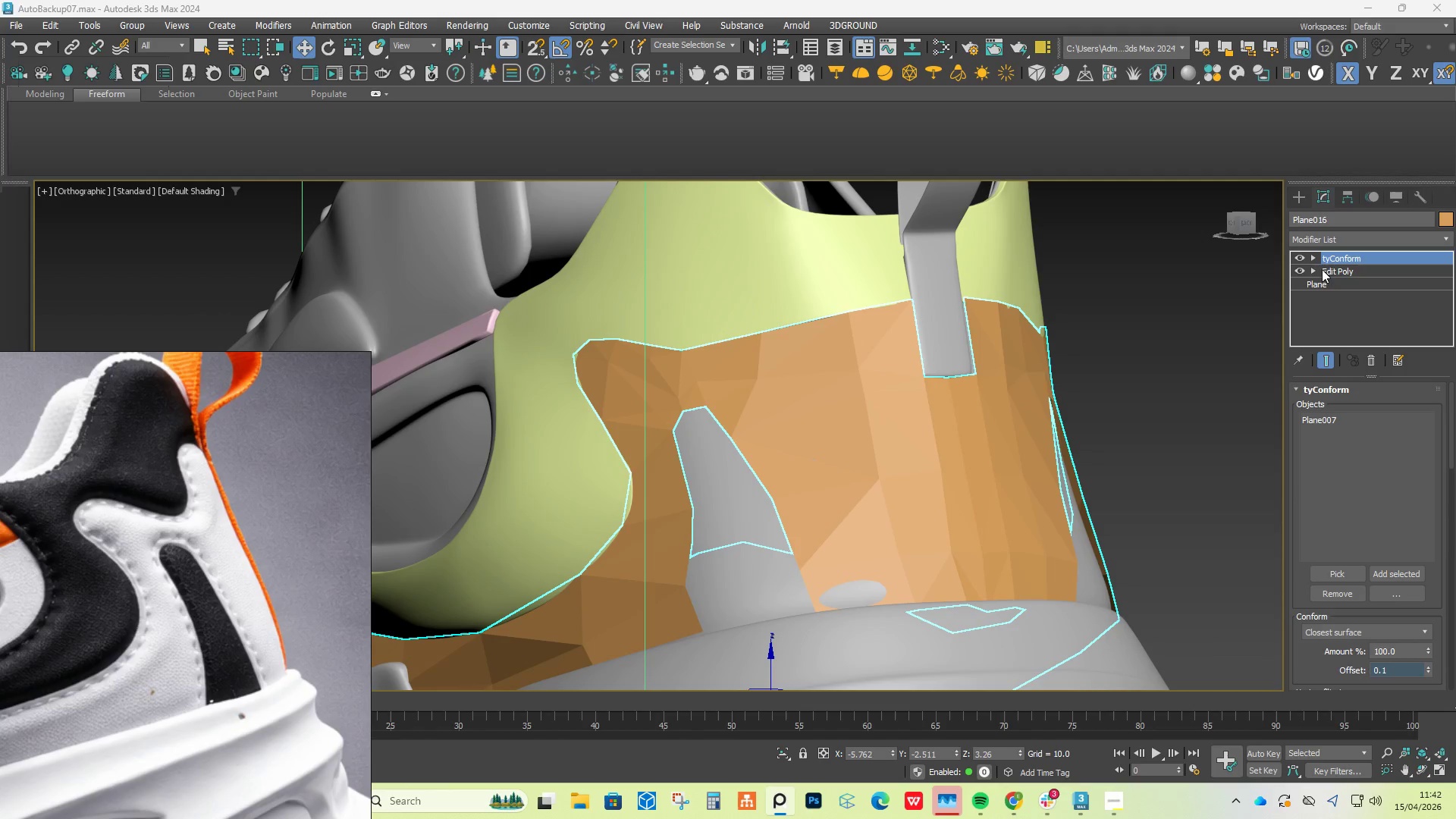 
wait(11.54)
 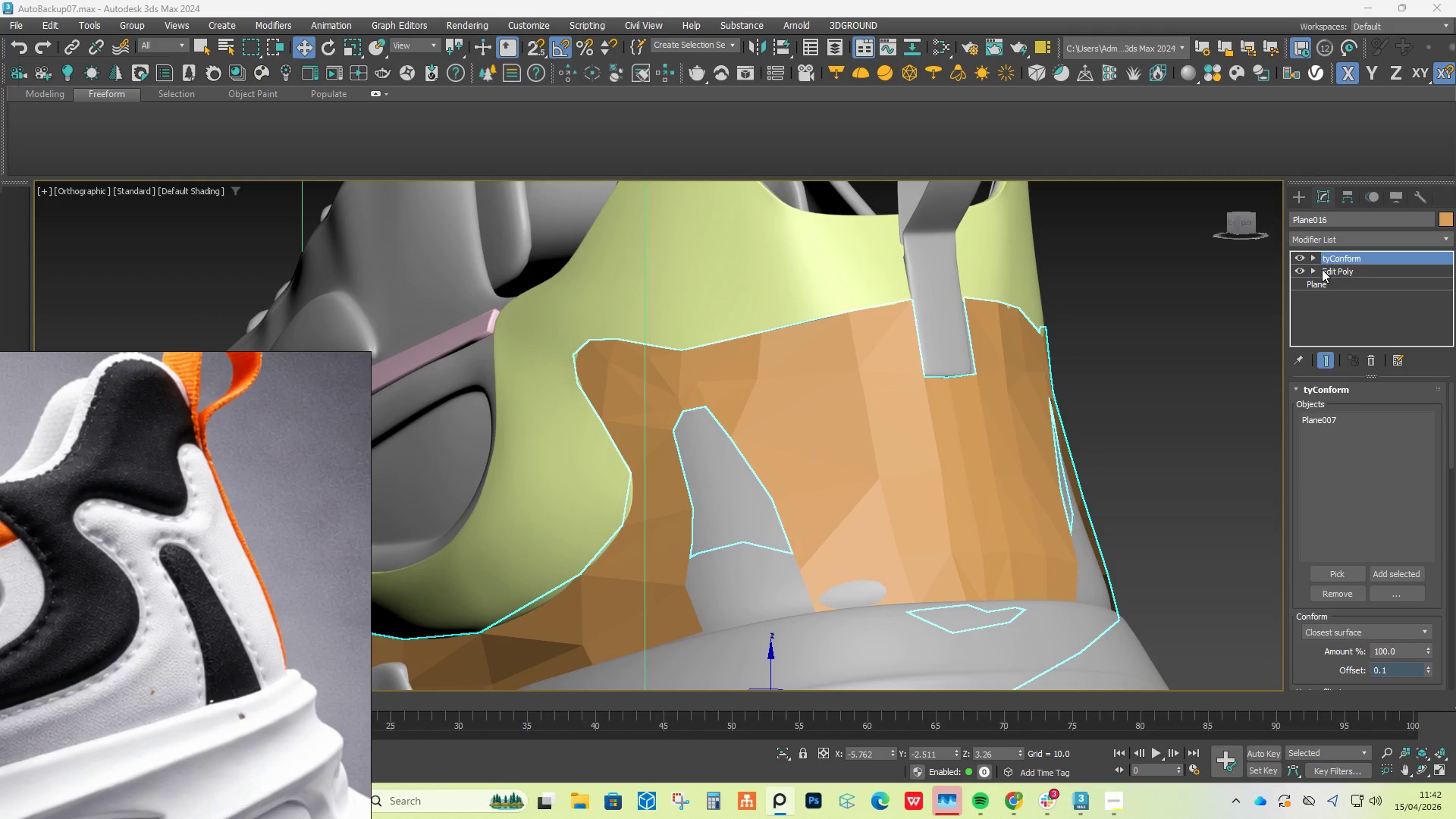 
left_click([1348, 240])
 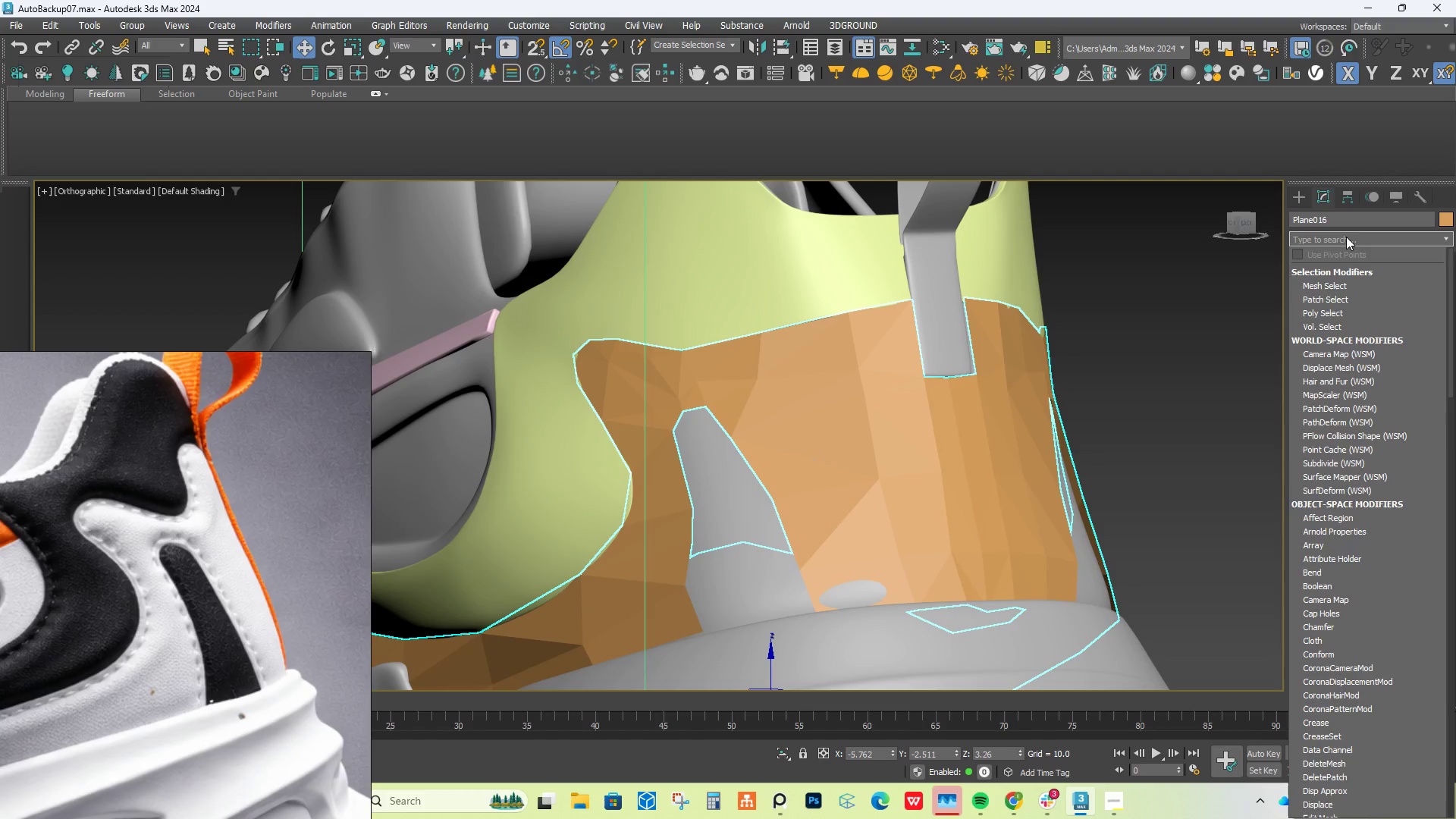 
type(ed)
 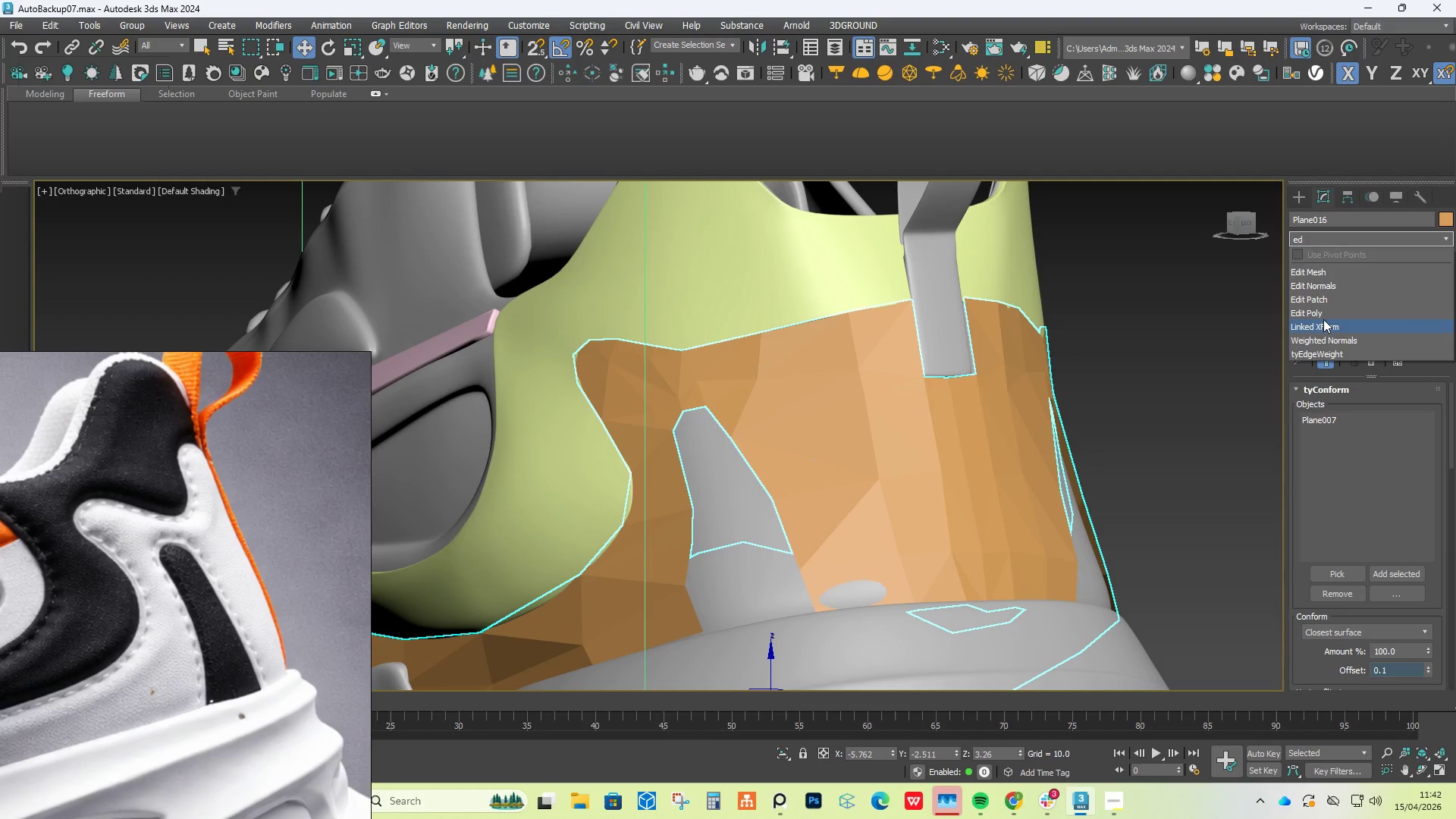 
left_click([1325, 309])
 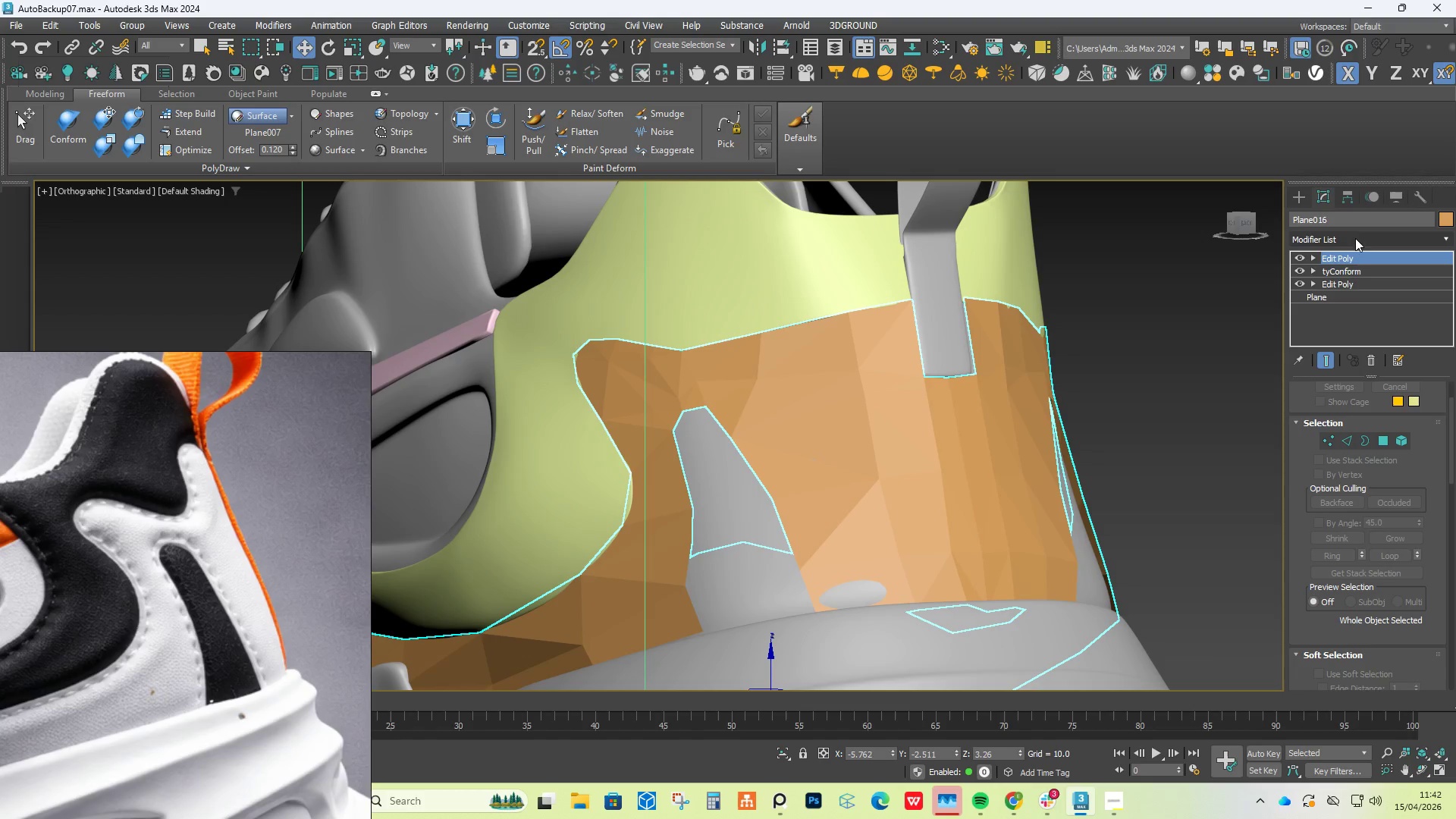 
left_click([1357, 237])
 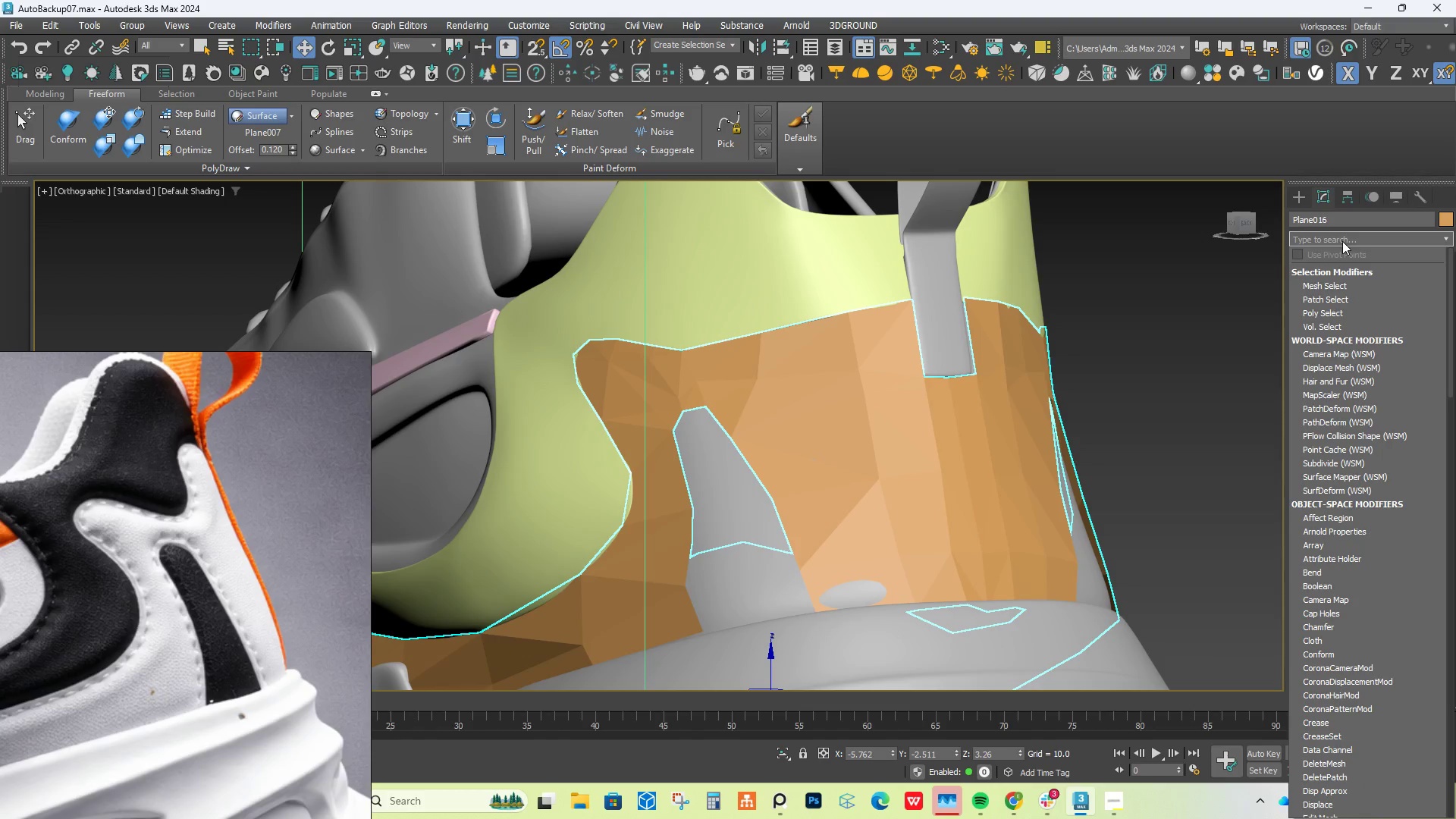 
type(tu)
 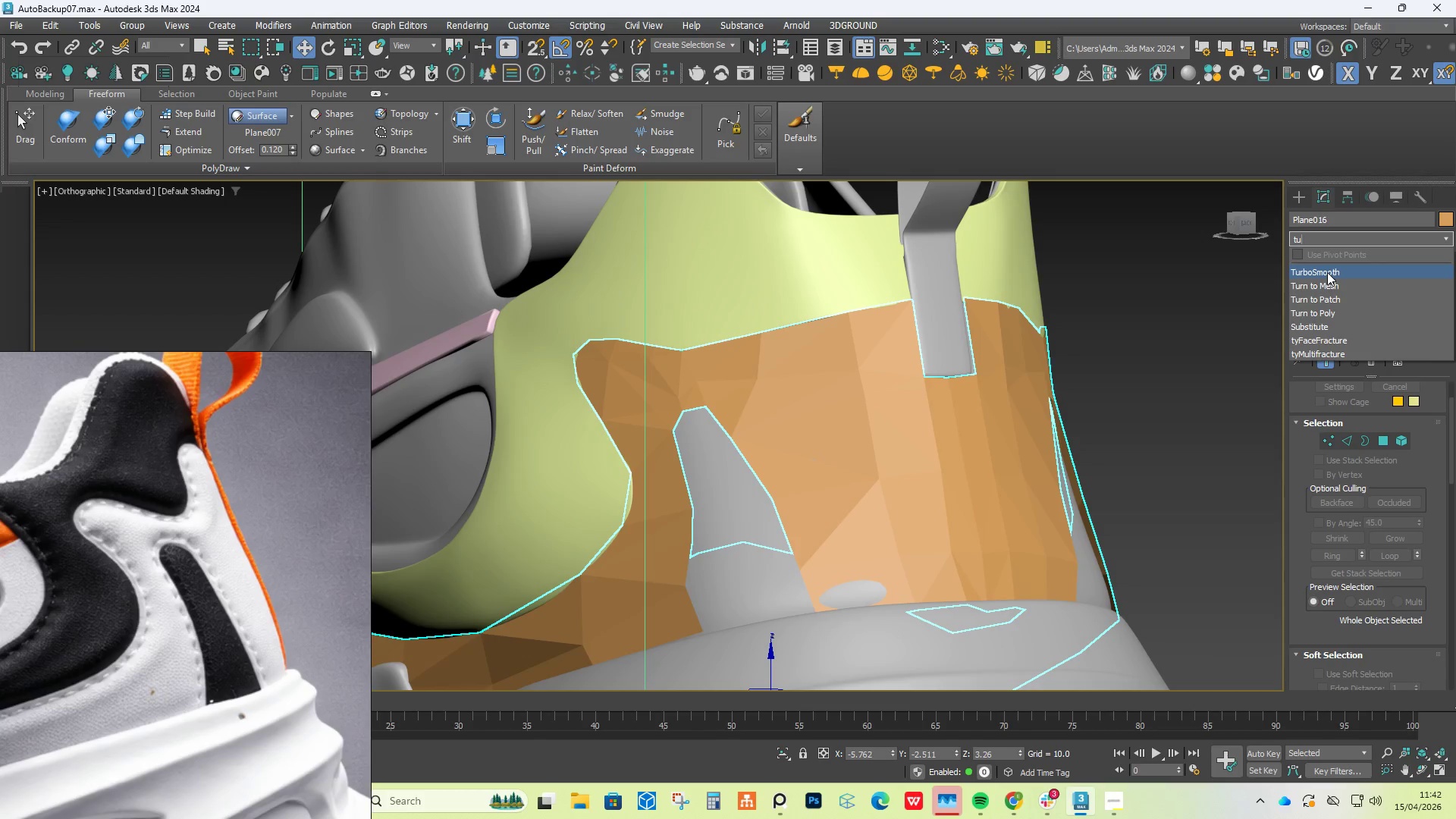 
left_click([1327, 272])
 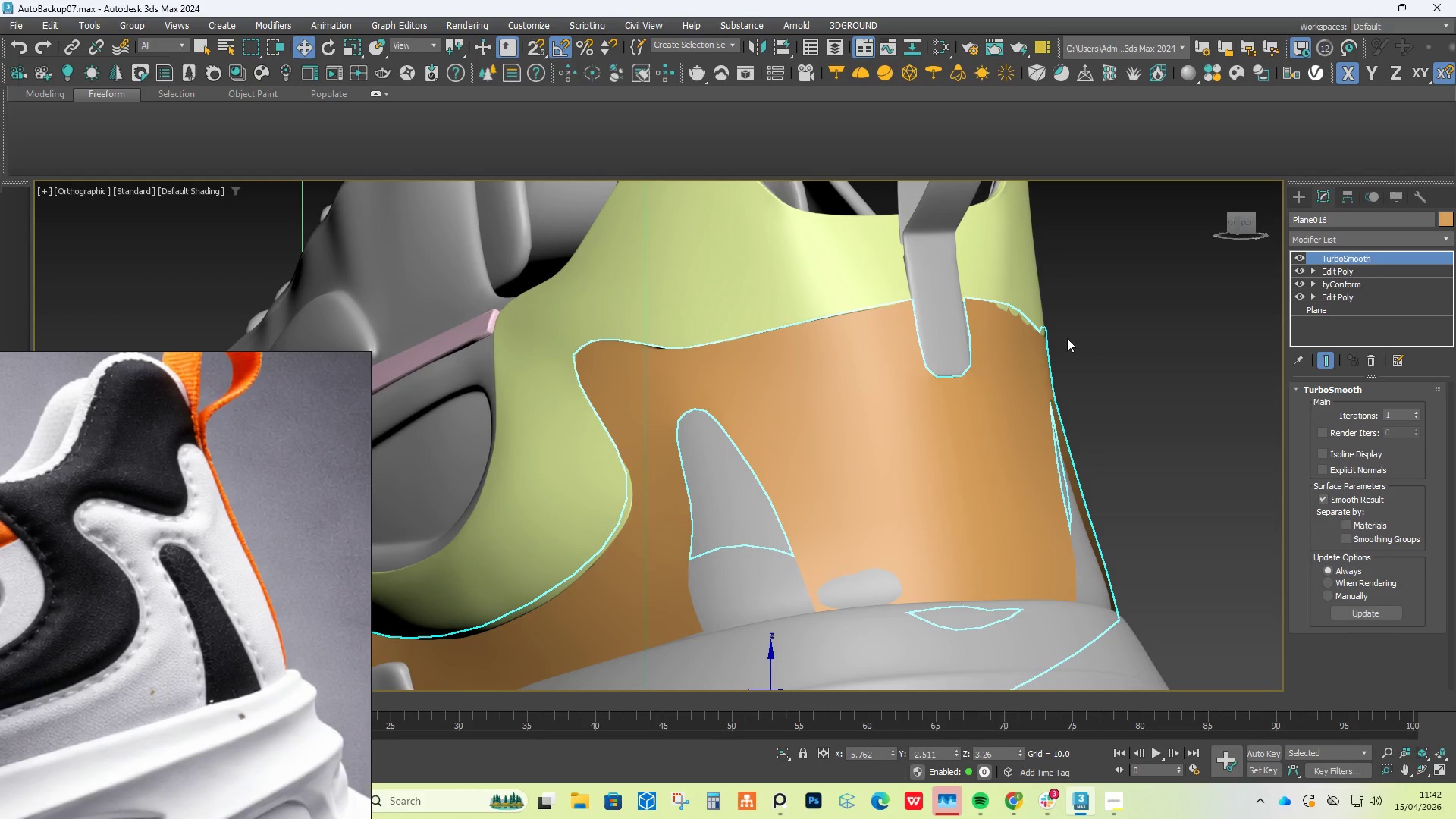 
hold_key(key=AltLeft, duration=0.7)
 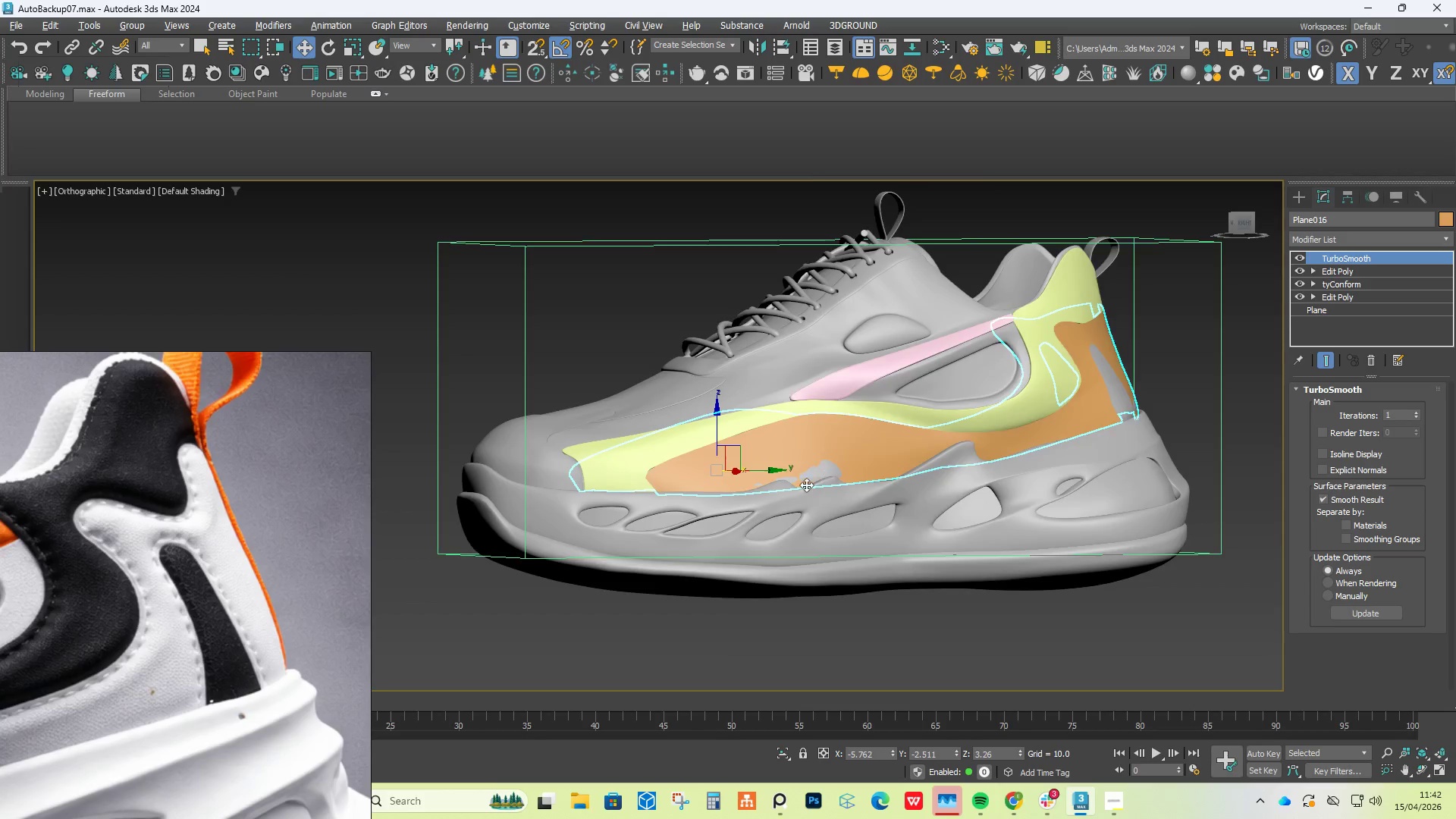 
scroll: coordinate [1050, 326], scroll_direction: down, amount: 3.0
 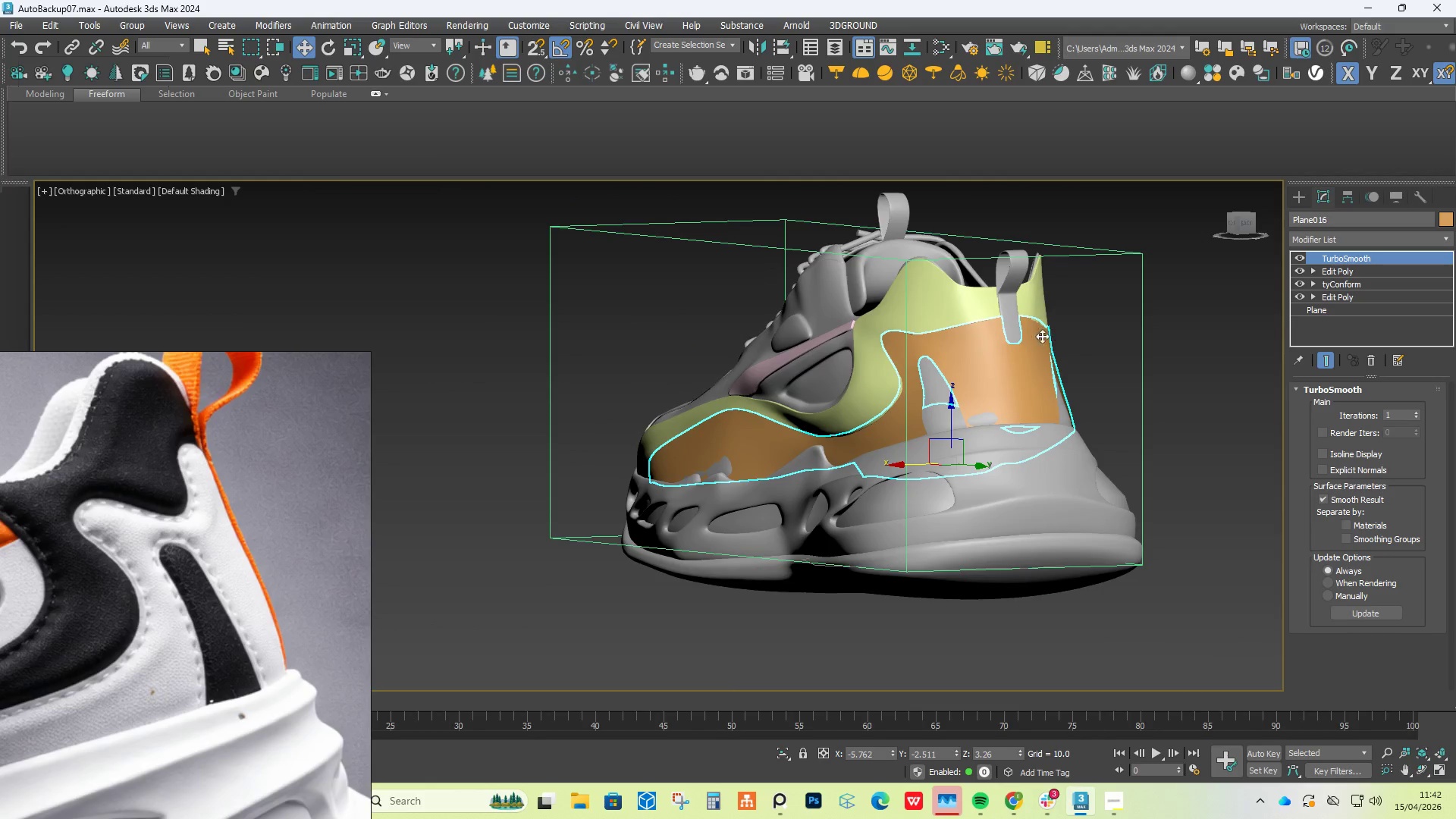 
scroll: coordinate [809, 486], scroll_direction: up, amount: 3.0
 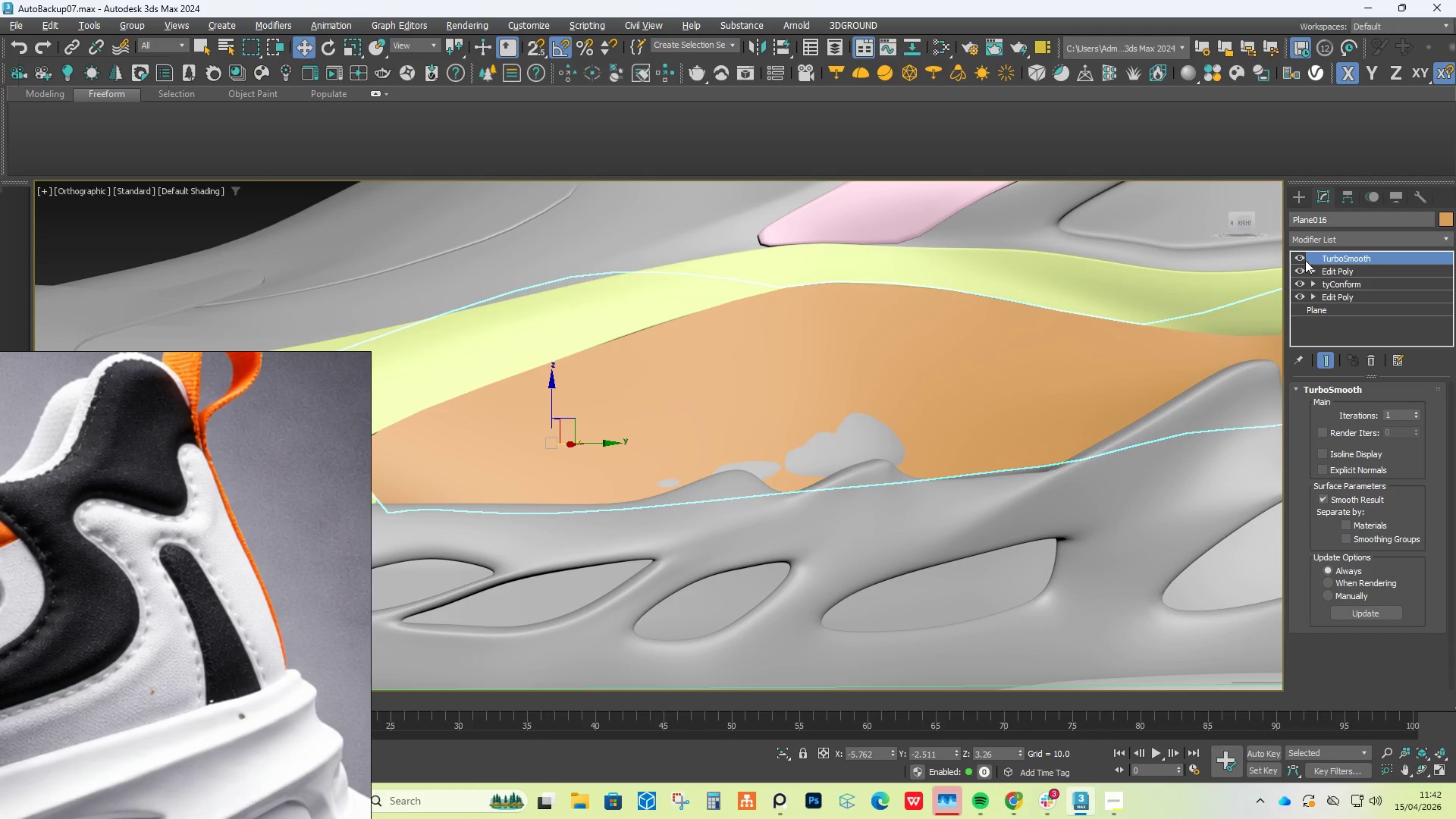 
wait(5.4)
 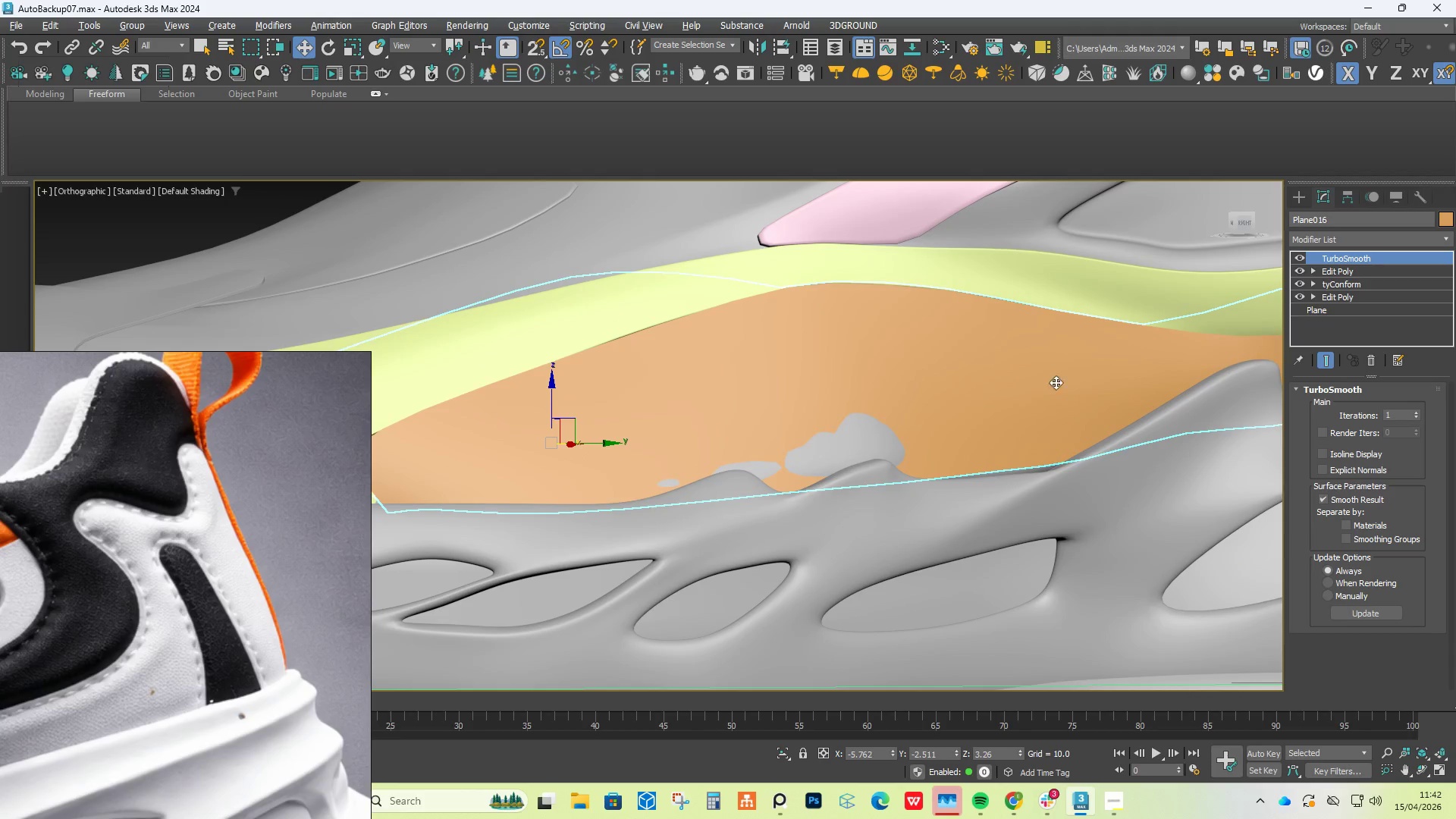 
left_click([1331, 267])
 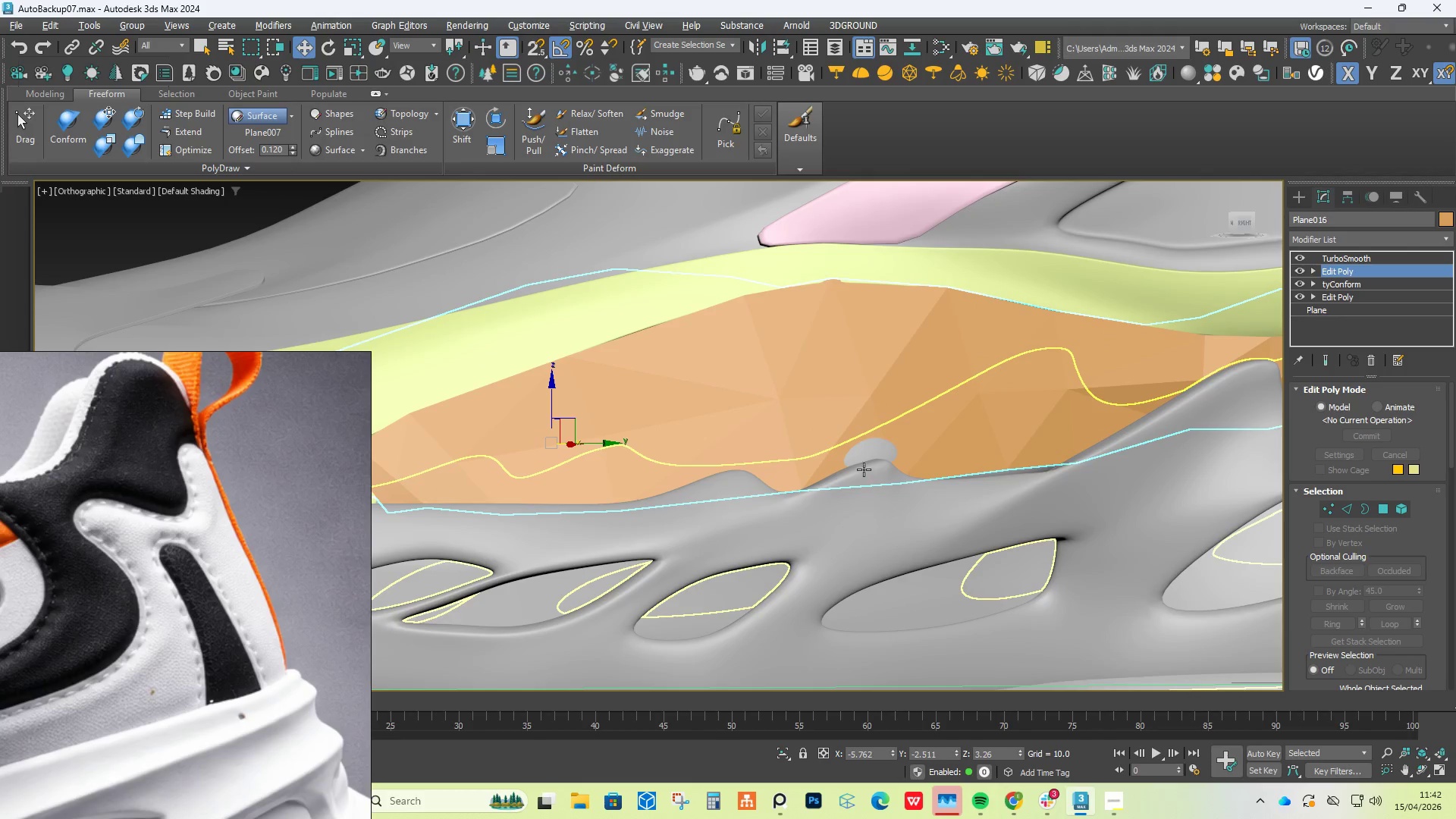 
key(F4)
 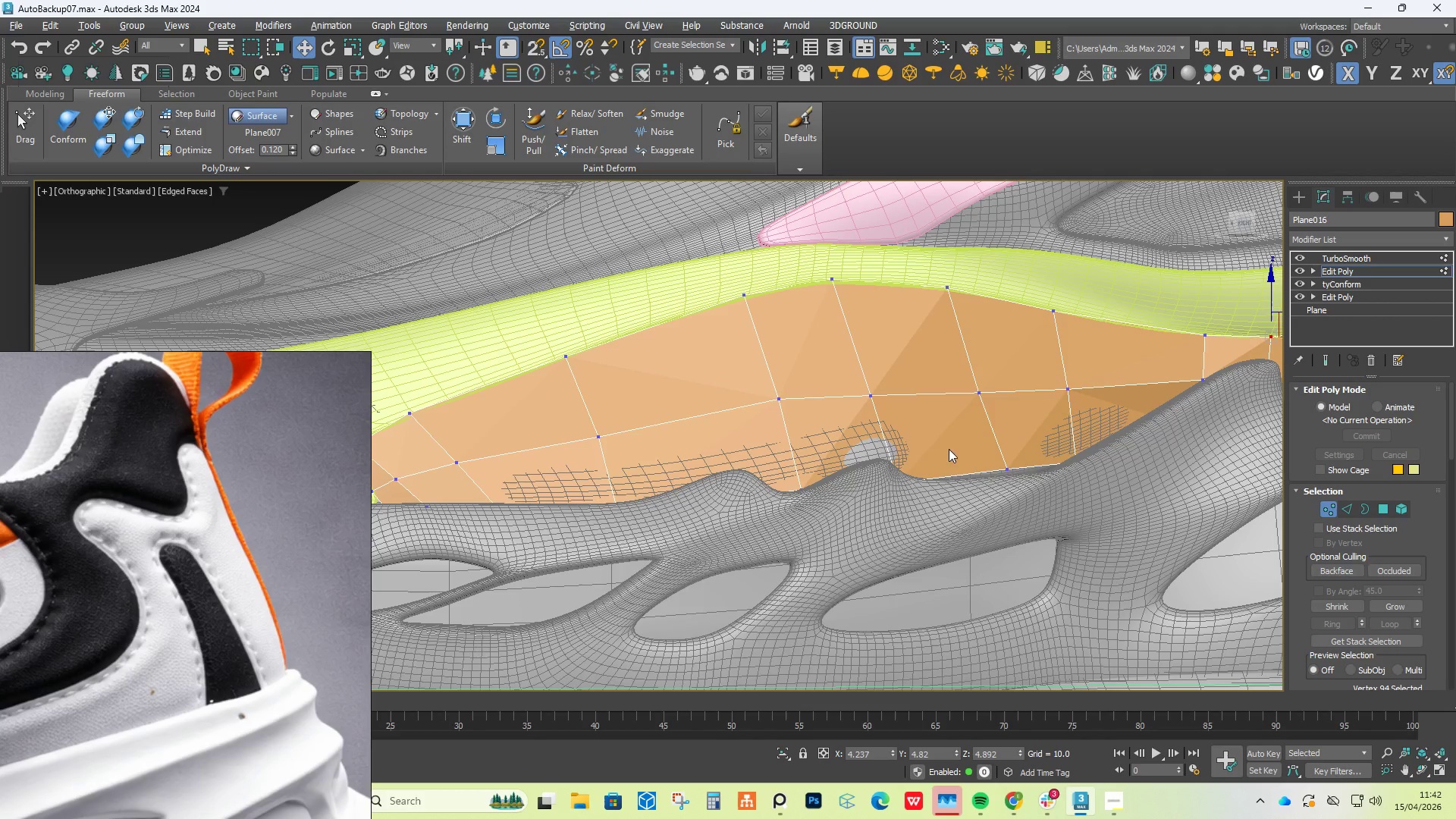 
hold_key(key=AltLeft, duration=0.48)
scroll: coordinate [946, 551], scroll_direction: down, amount: 1.0
 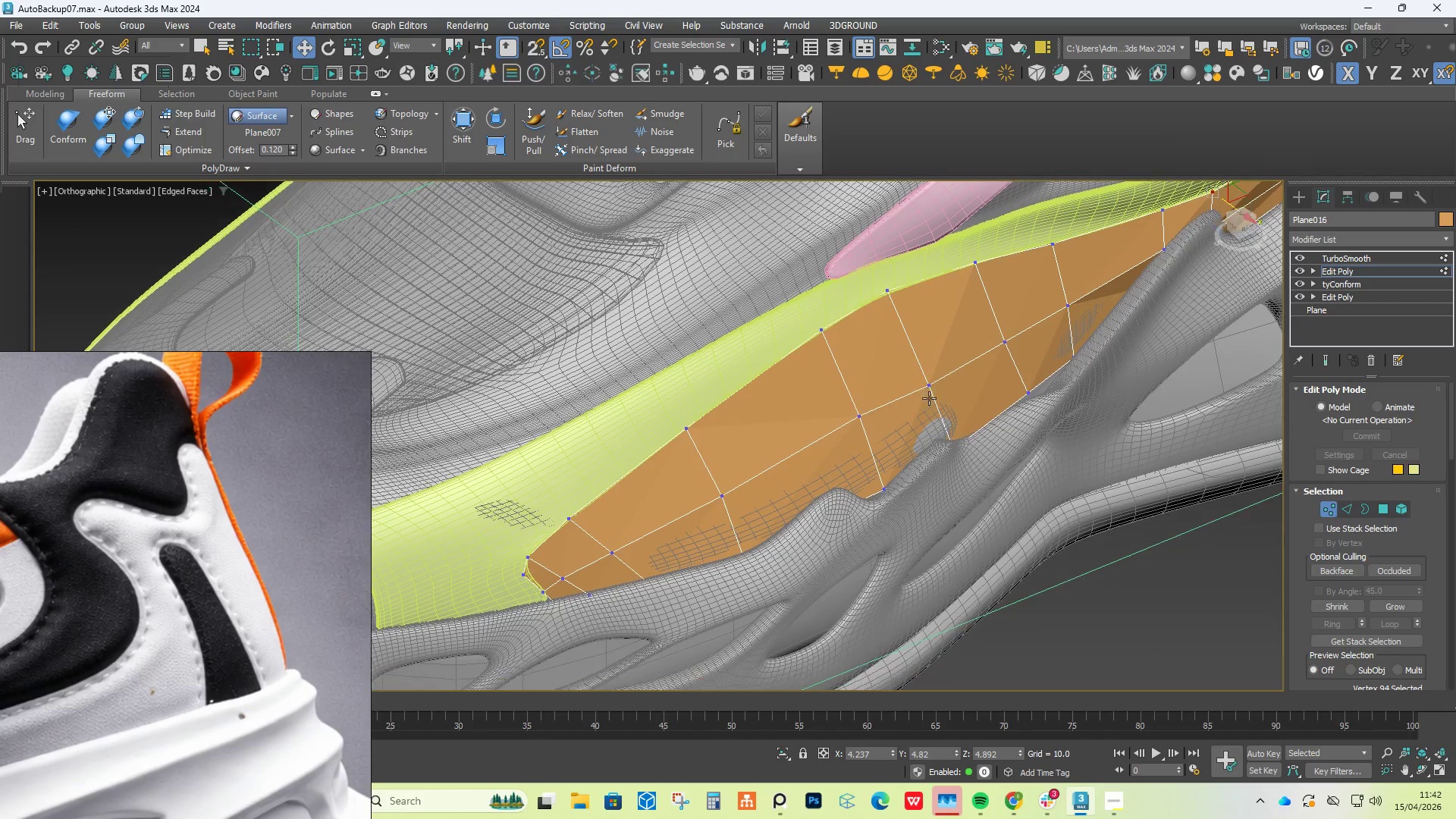 
scroll: coordinate [934, 442], scroll_direction: up, amount: 2.0
 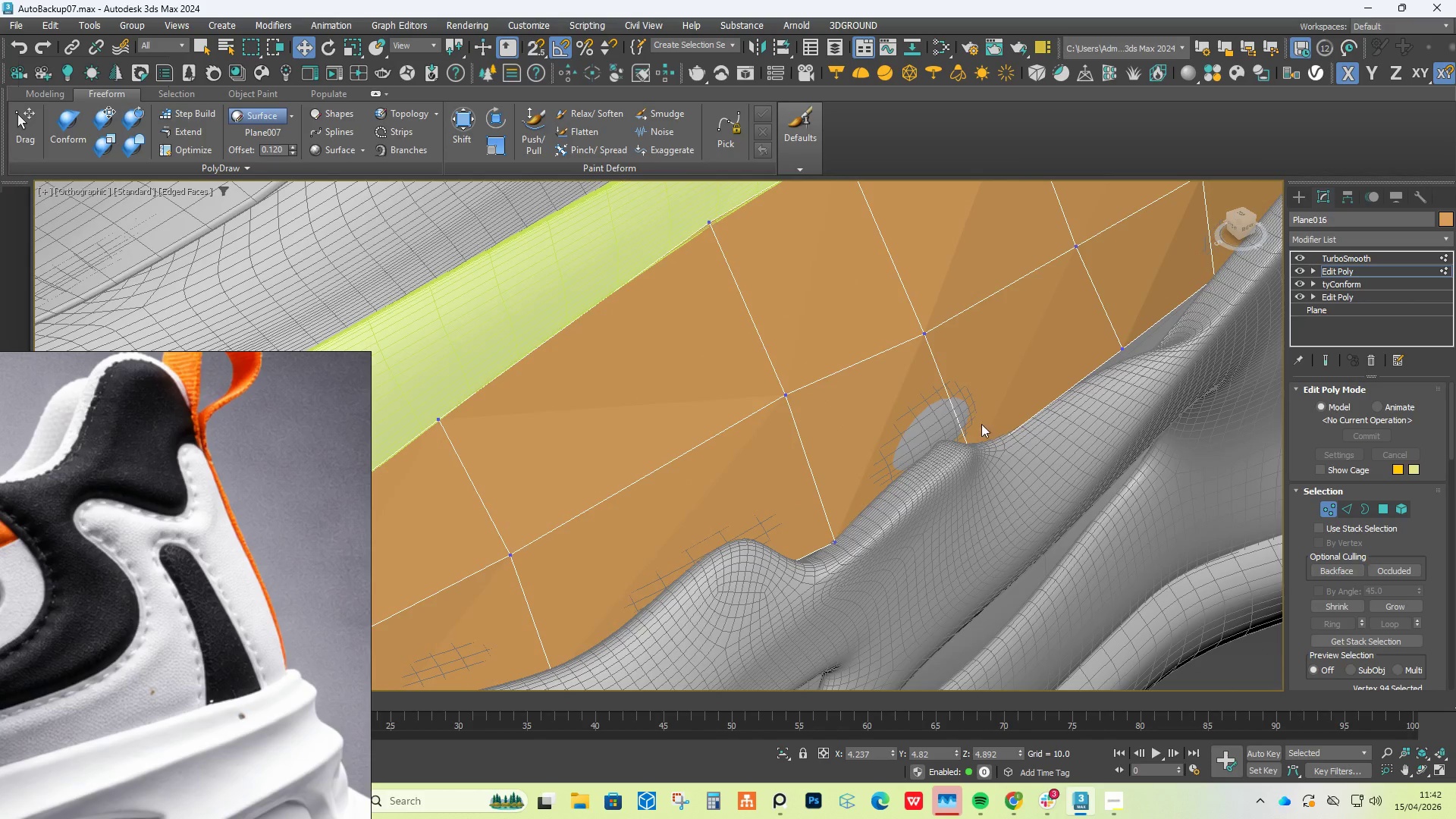 
left_click_drag(start_coordinate=[989, 422], to_coordinate=[960, 494])
 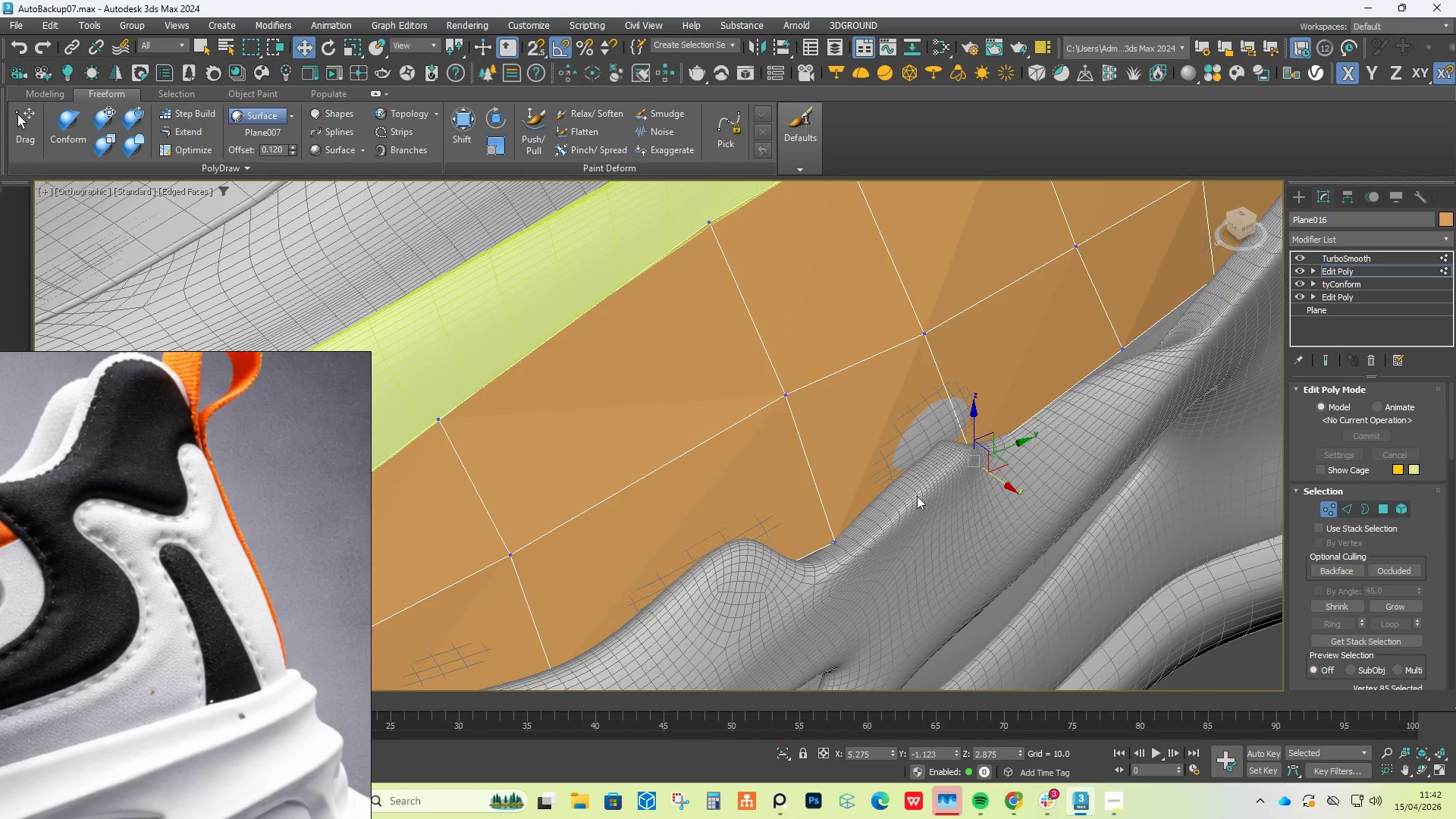 
hold_key(key=ControlLeft, duration=0.52)
left_click_drag(start_coordinate=[877, 521], to_coordinate=[819, 609])
 